 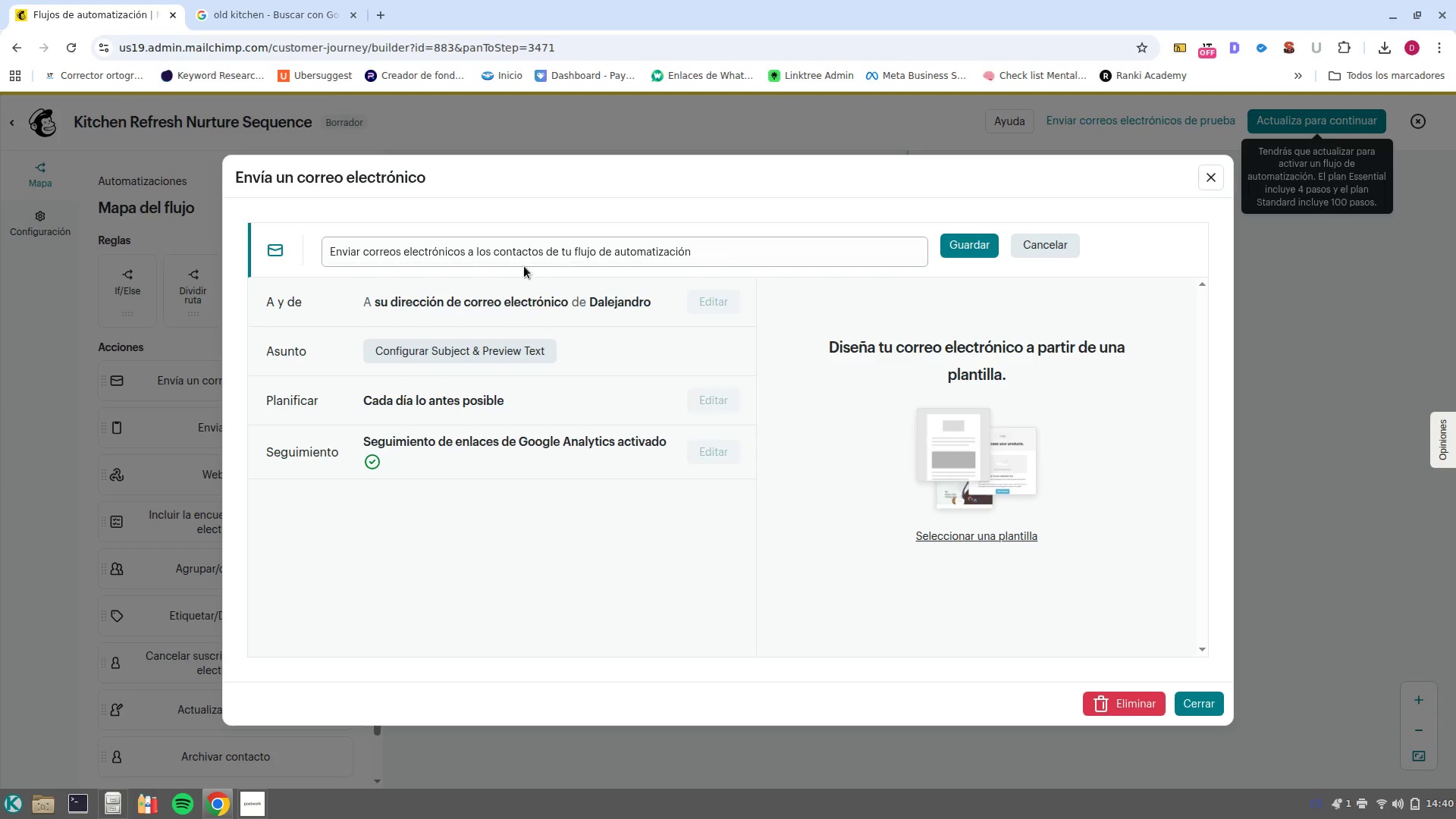 
double_click([534, 246])
 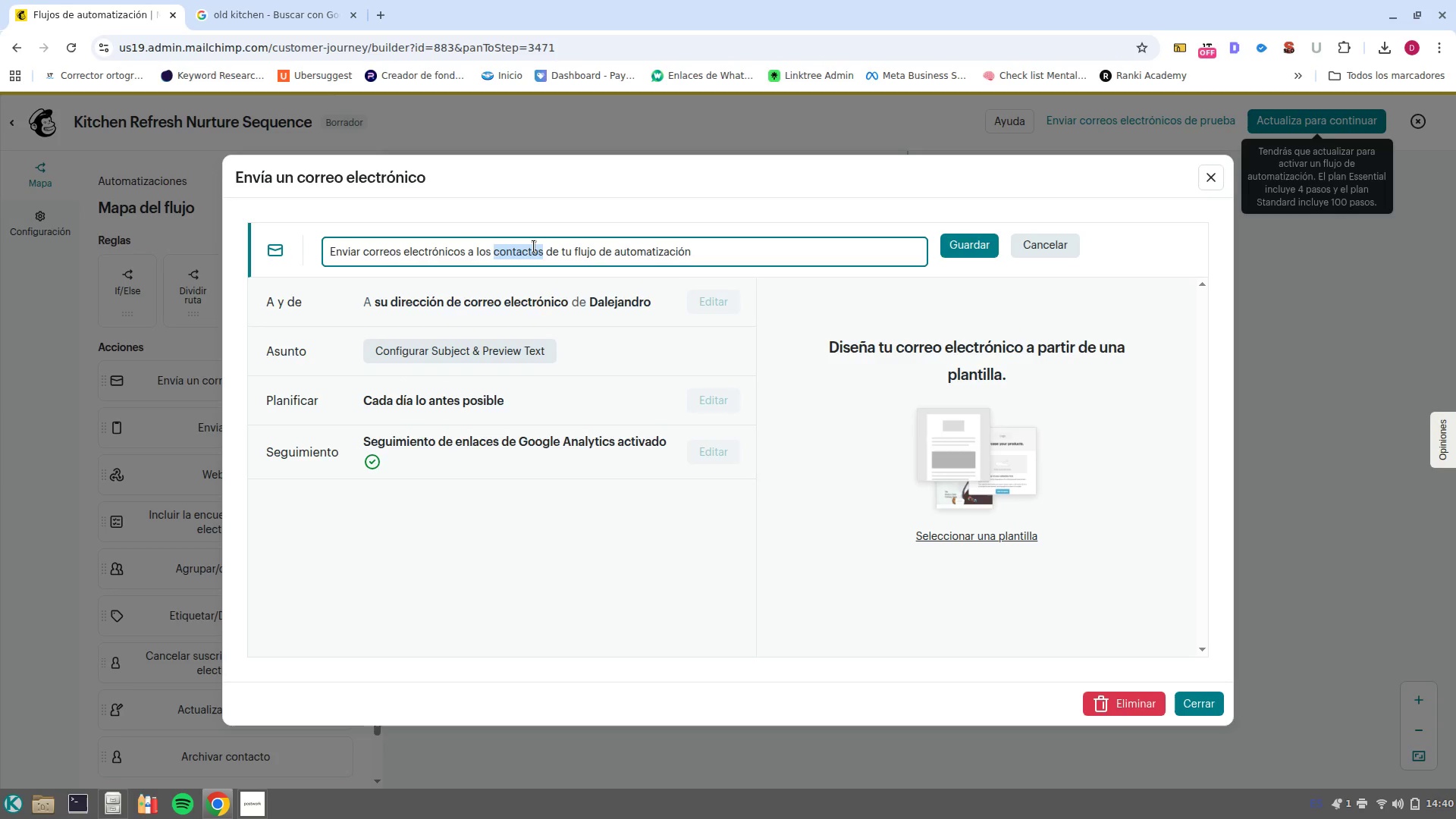 
left_click([534, 246])
 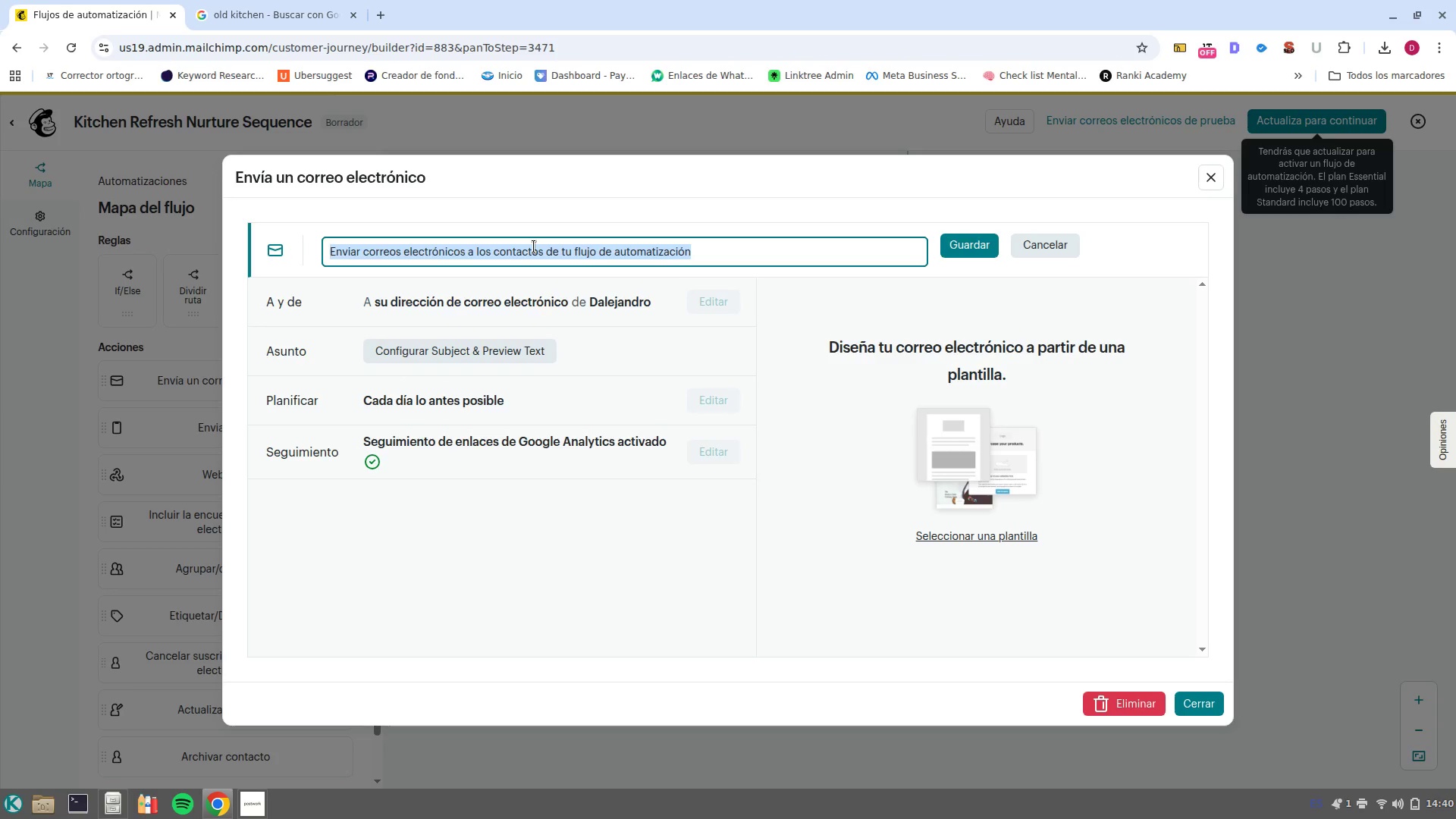 
type(The ofer mail)
 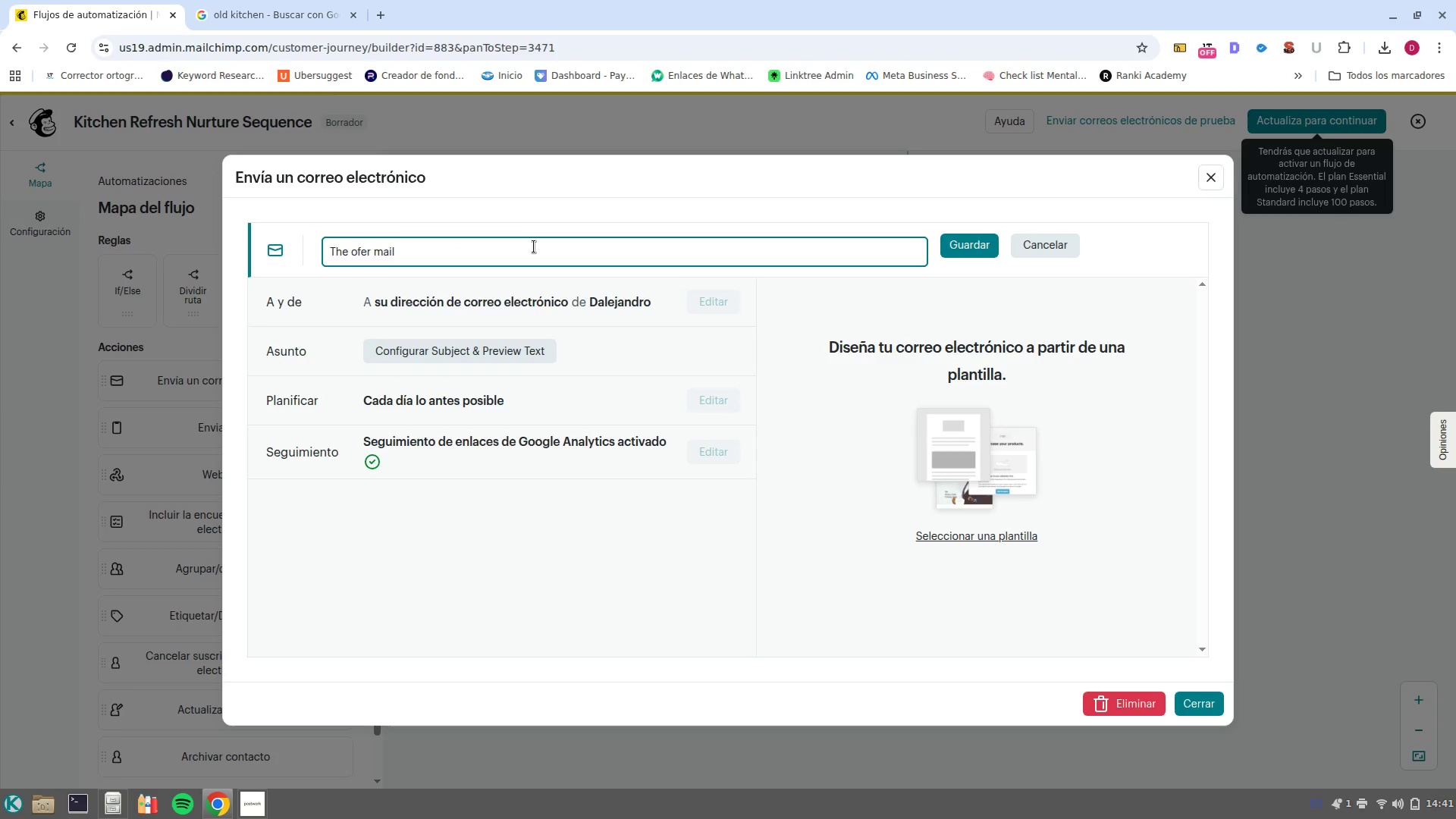 
key(Control+ArrowLeft)
 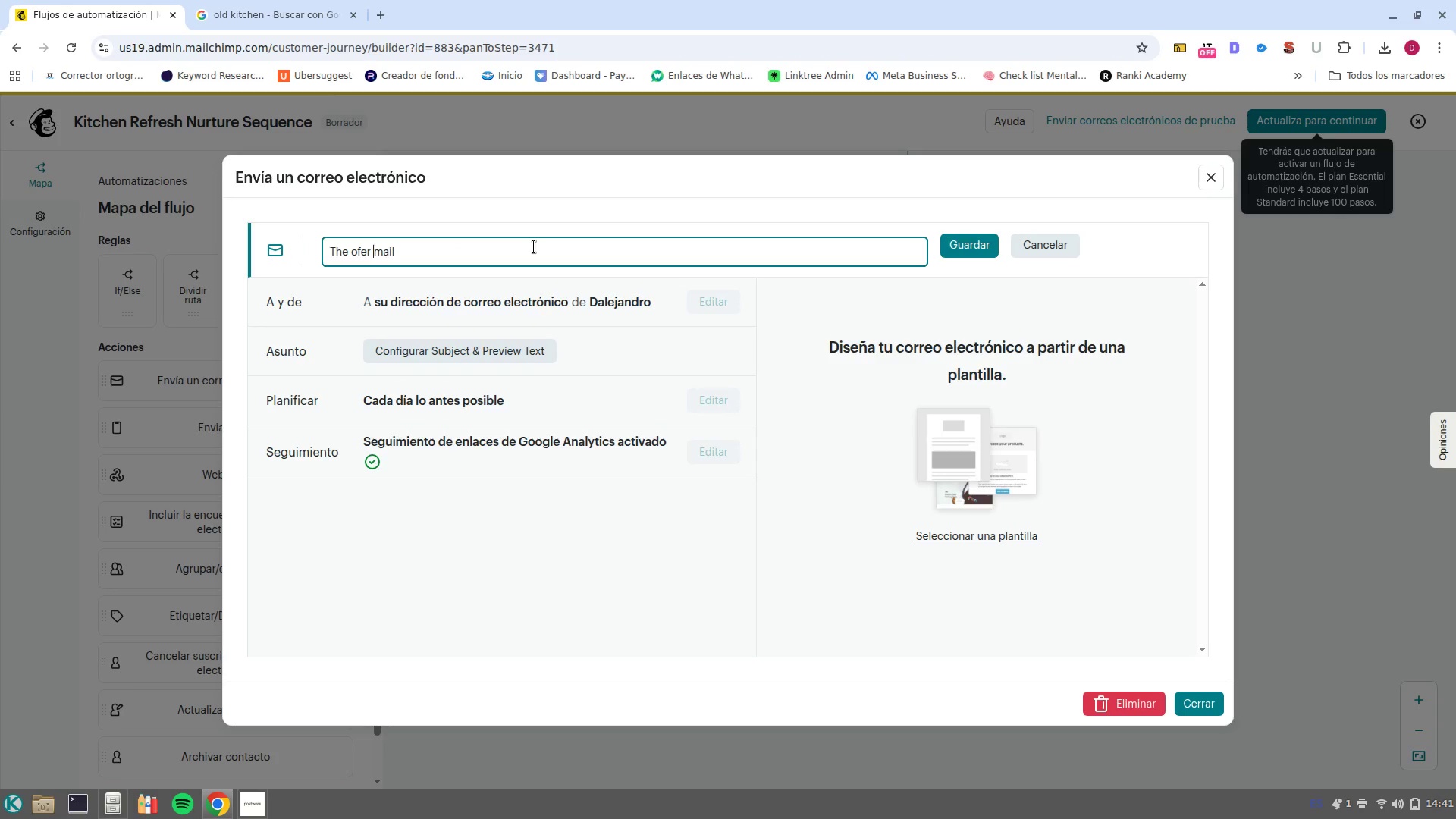 
key(Control+ArrowLeft)
 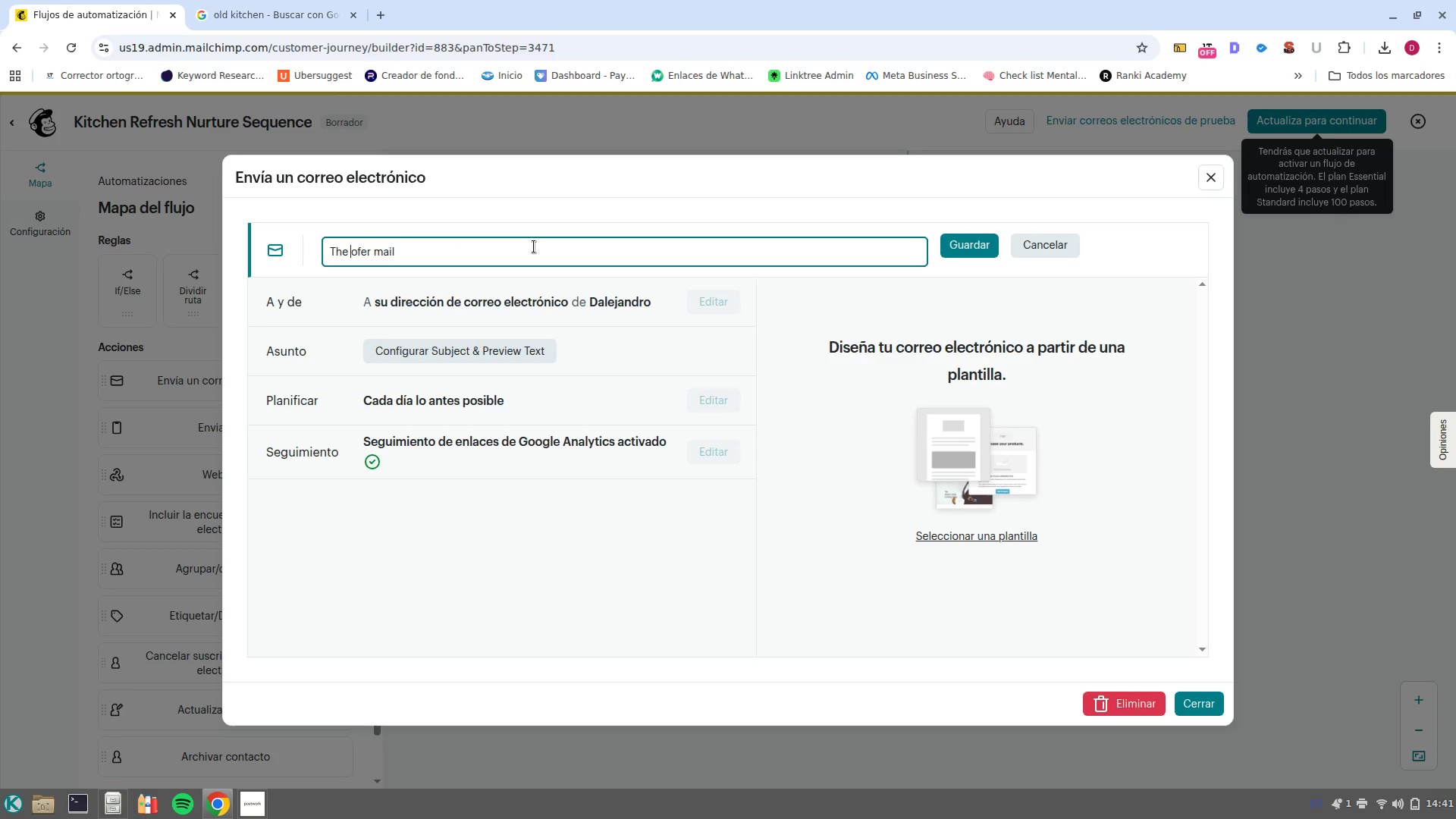 
key(ArrowRight)
 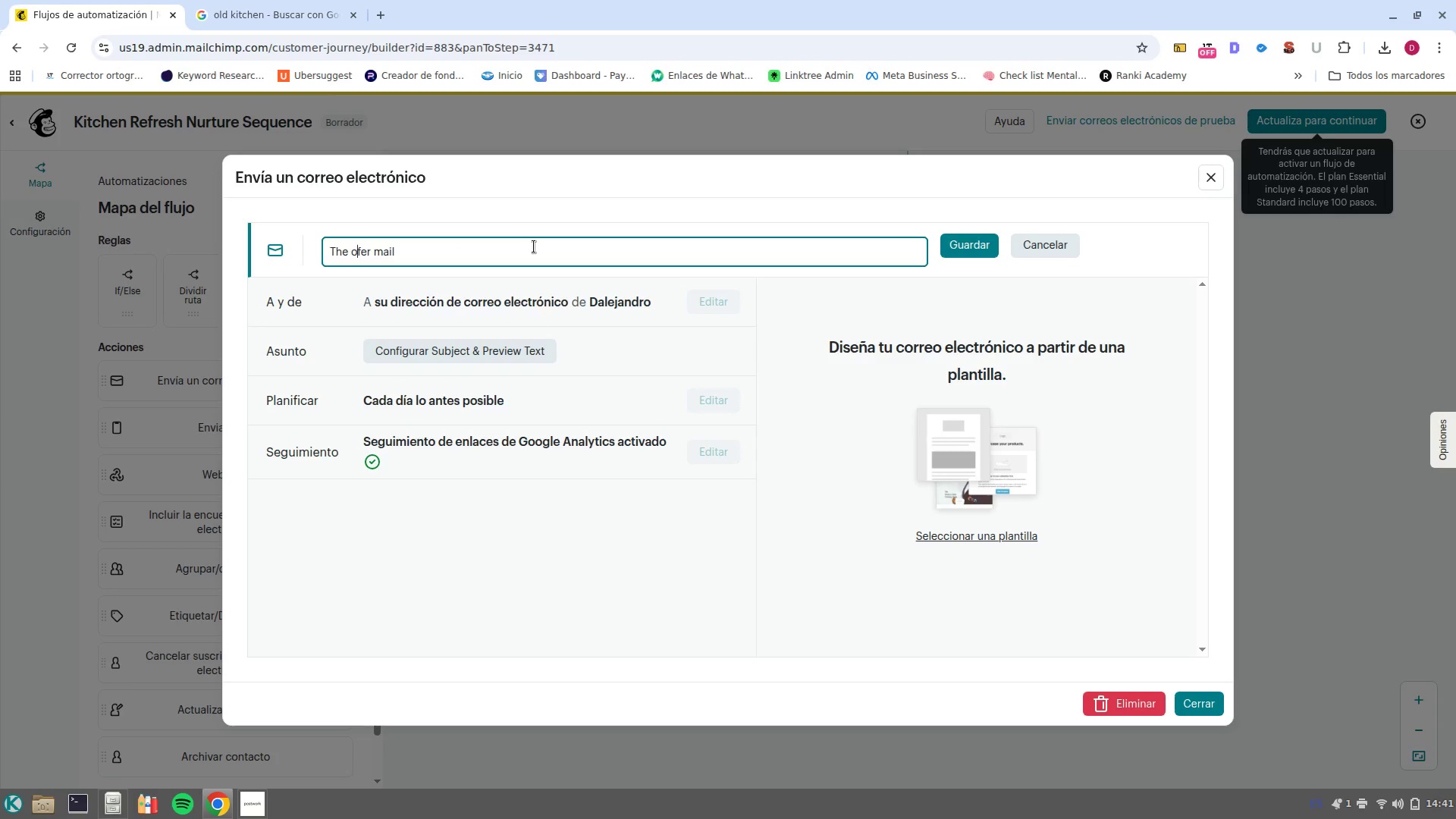 
key(ArrowRight)
 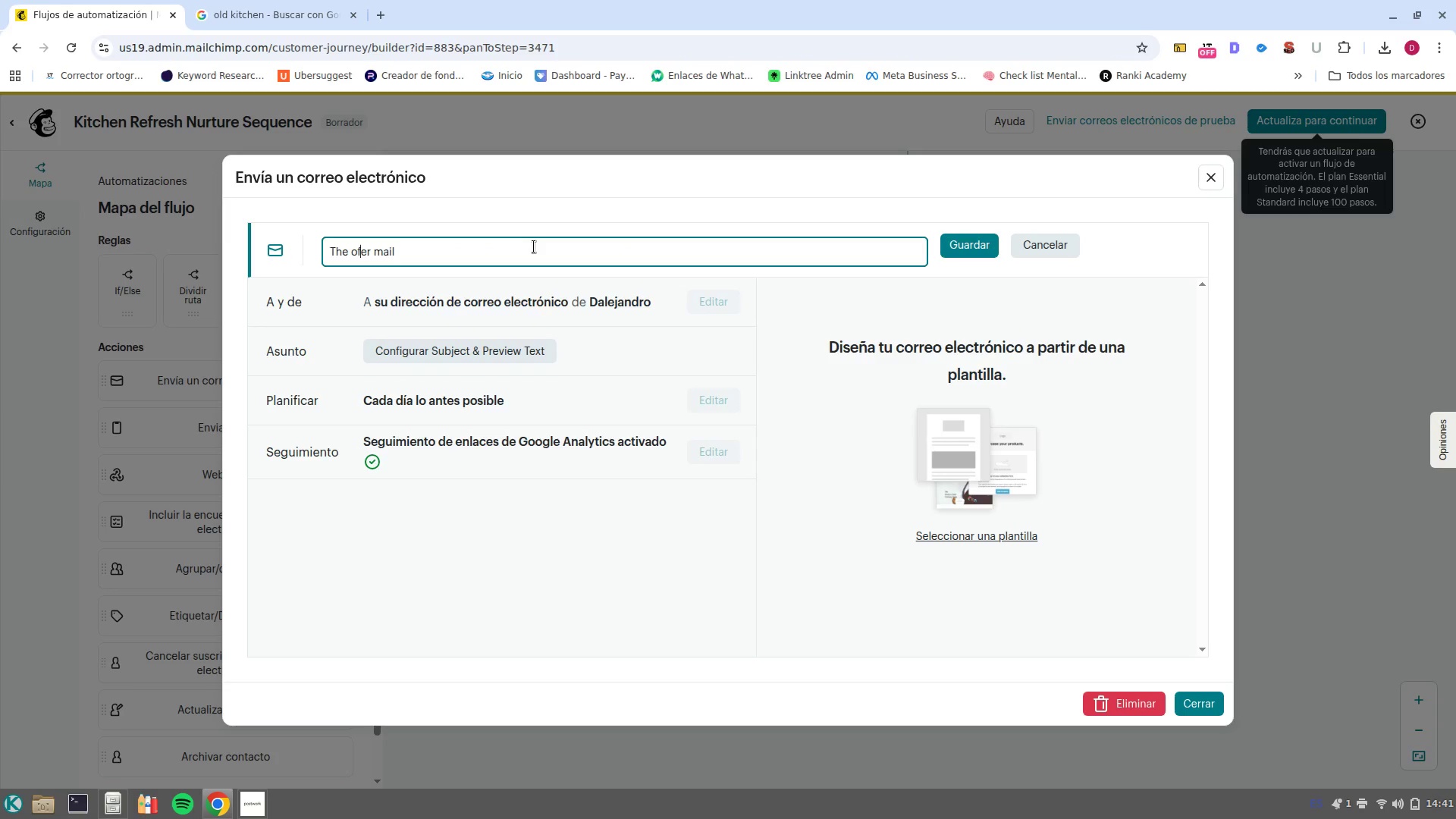 
key(Numpad7)
 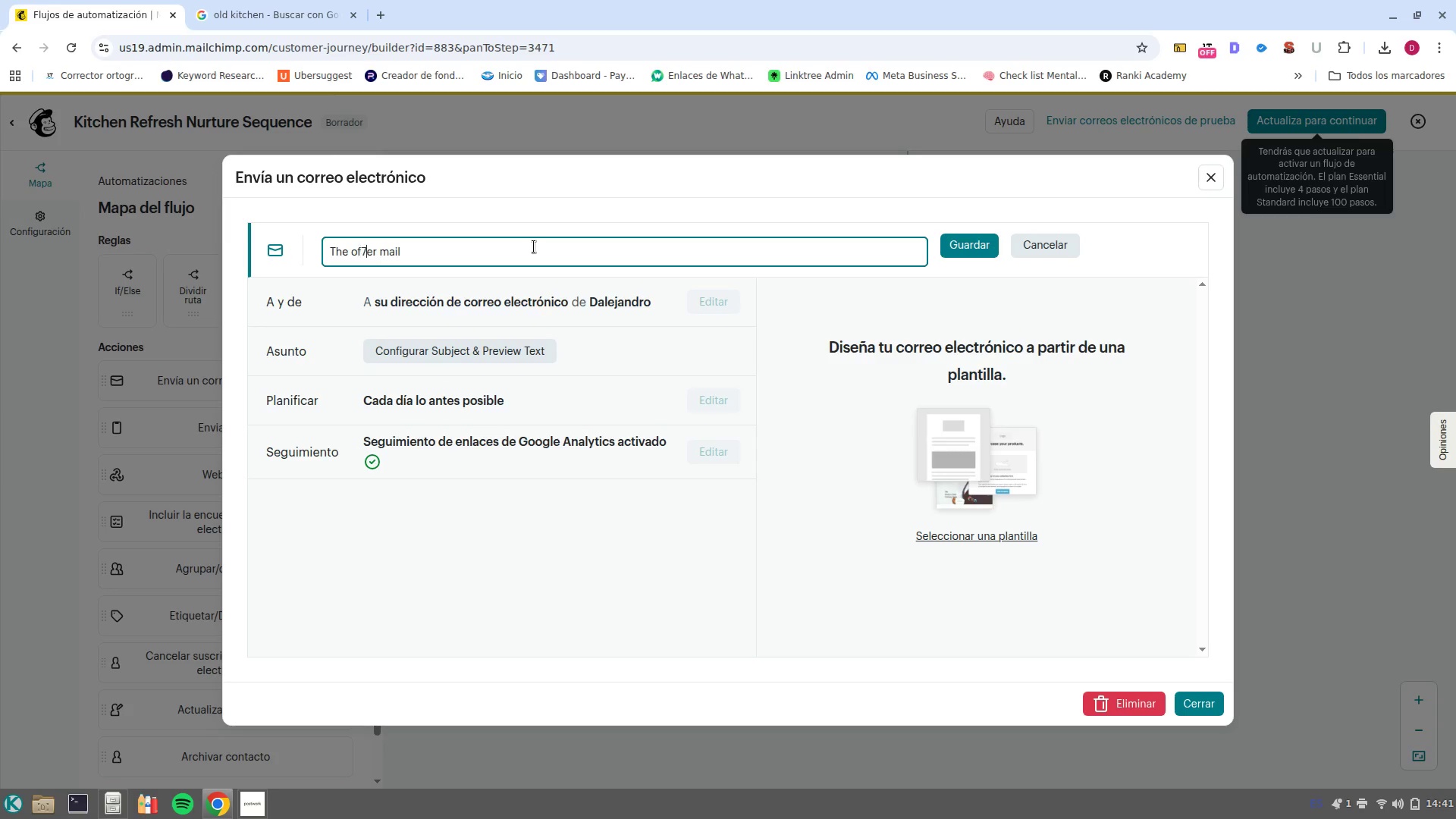 
key(F)
 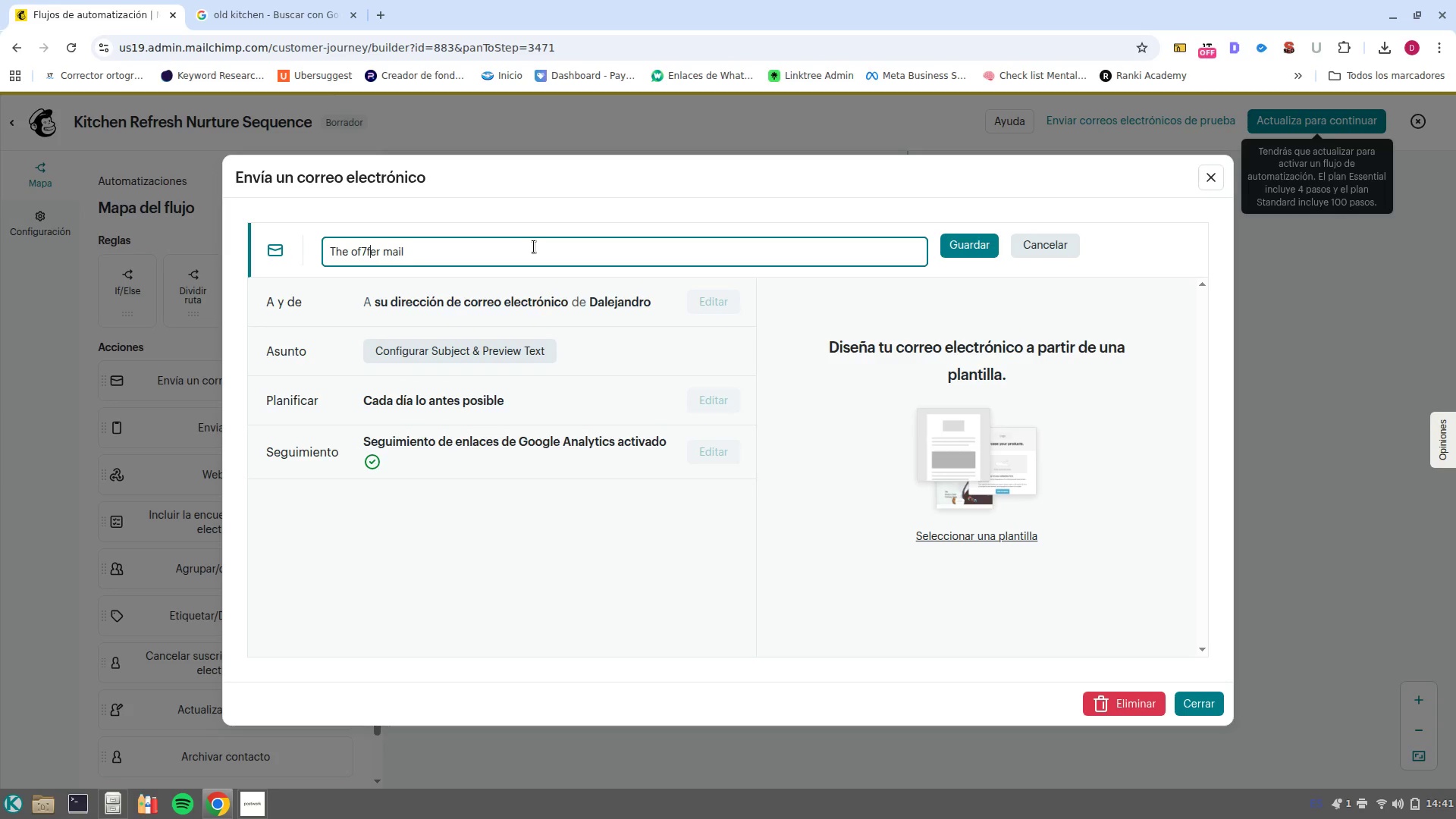 
key(Numpad7)
 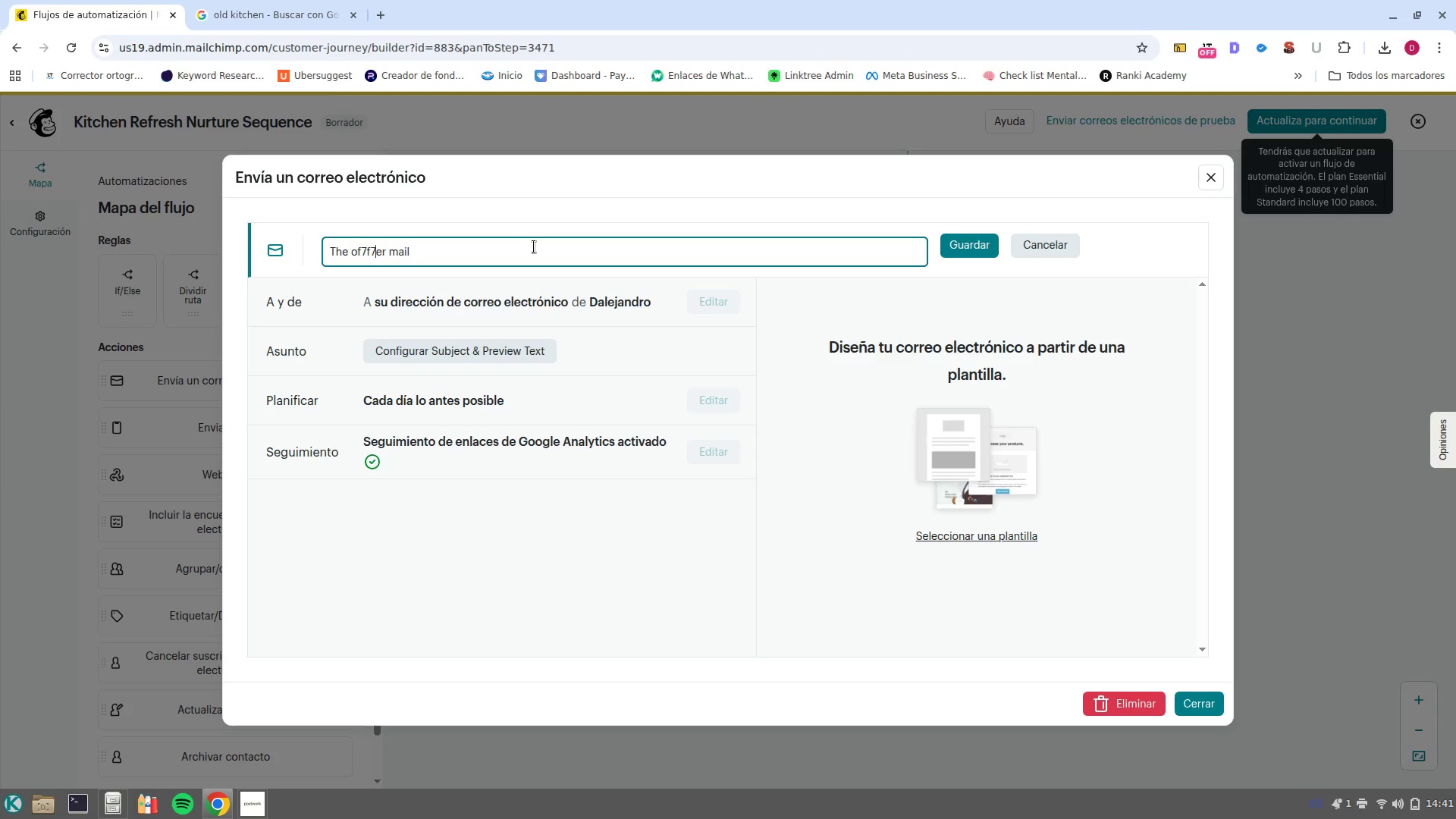 
key(Backspace)
 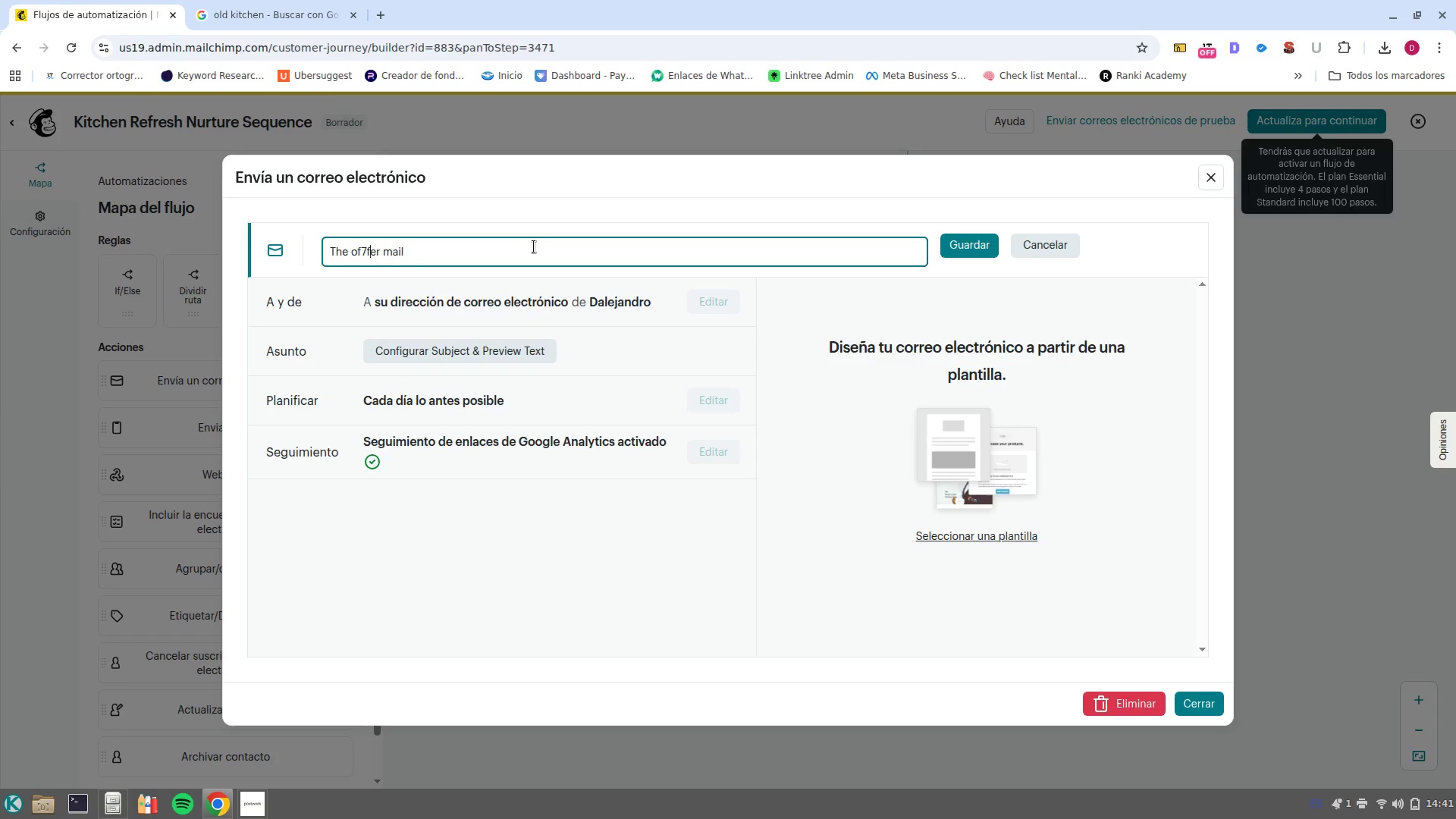 
key(Backspace)
 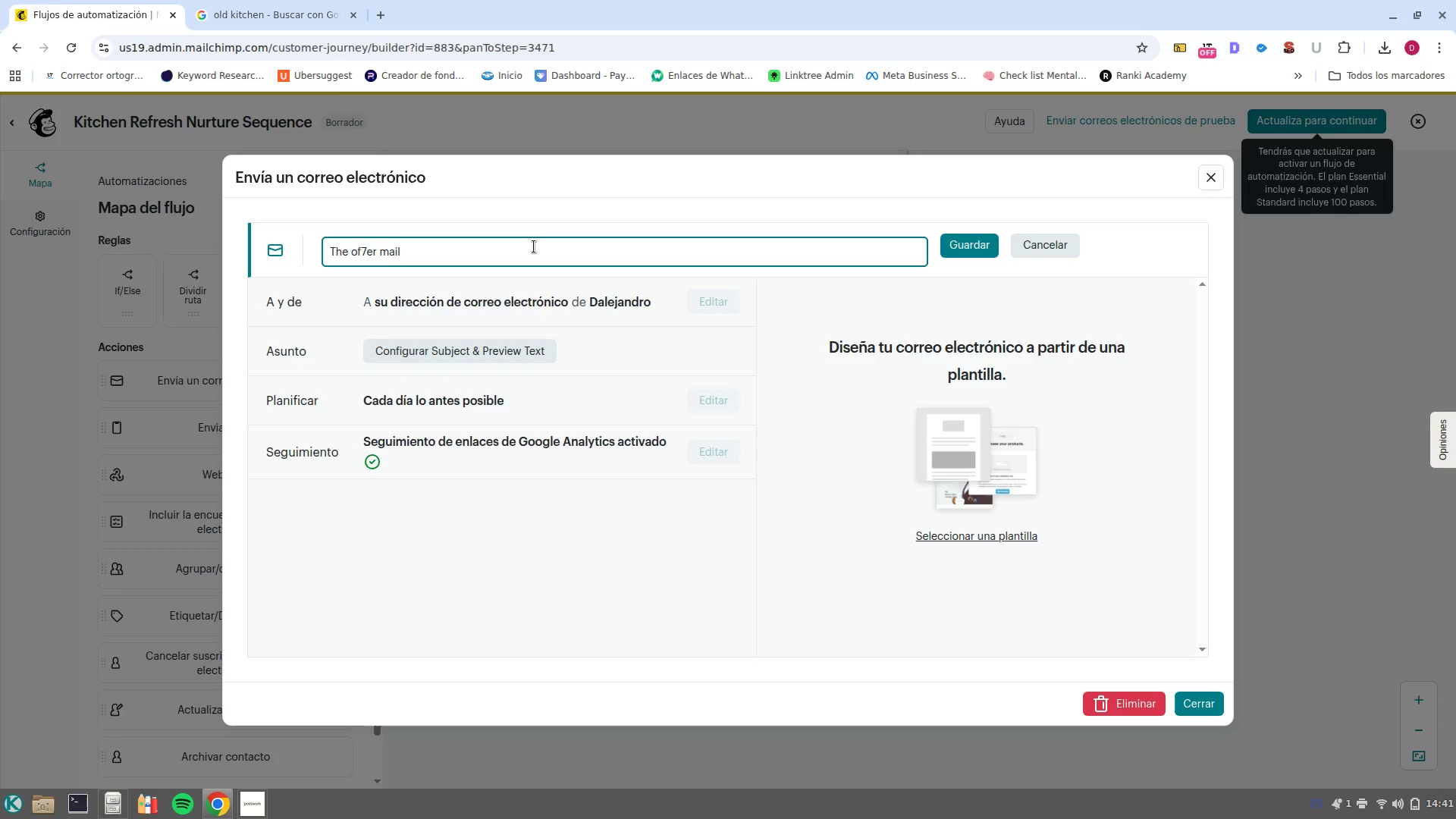 
key(Backspace)
 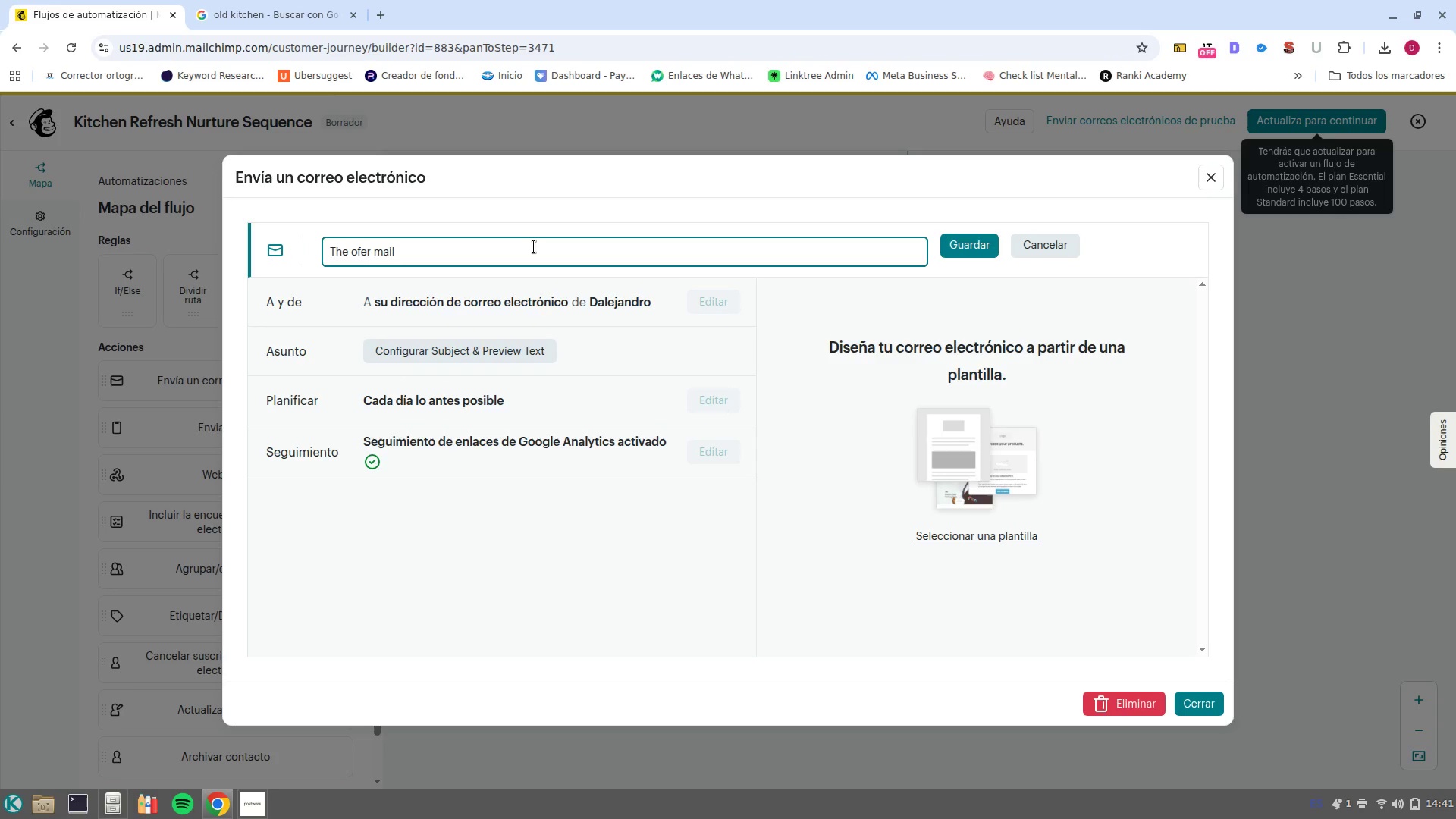 
key(F)
 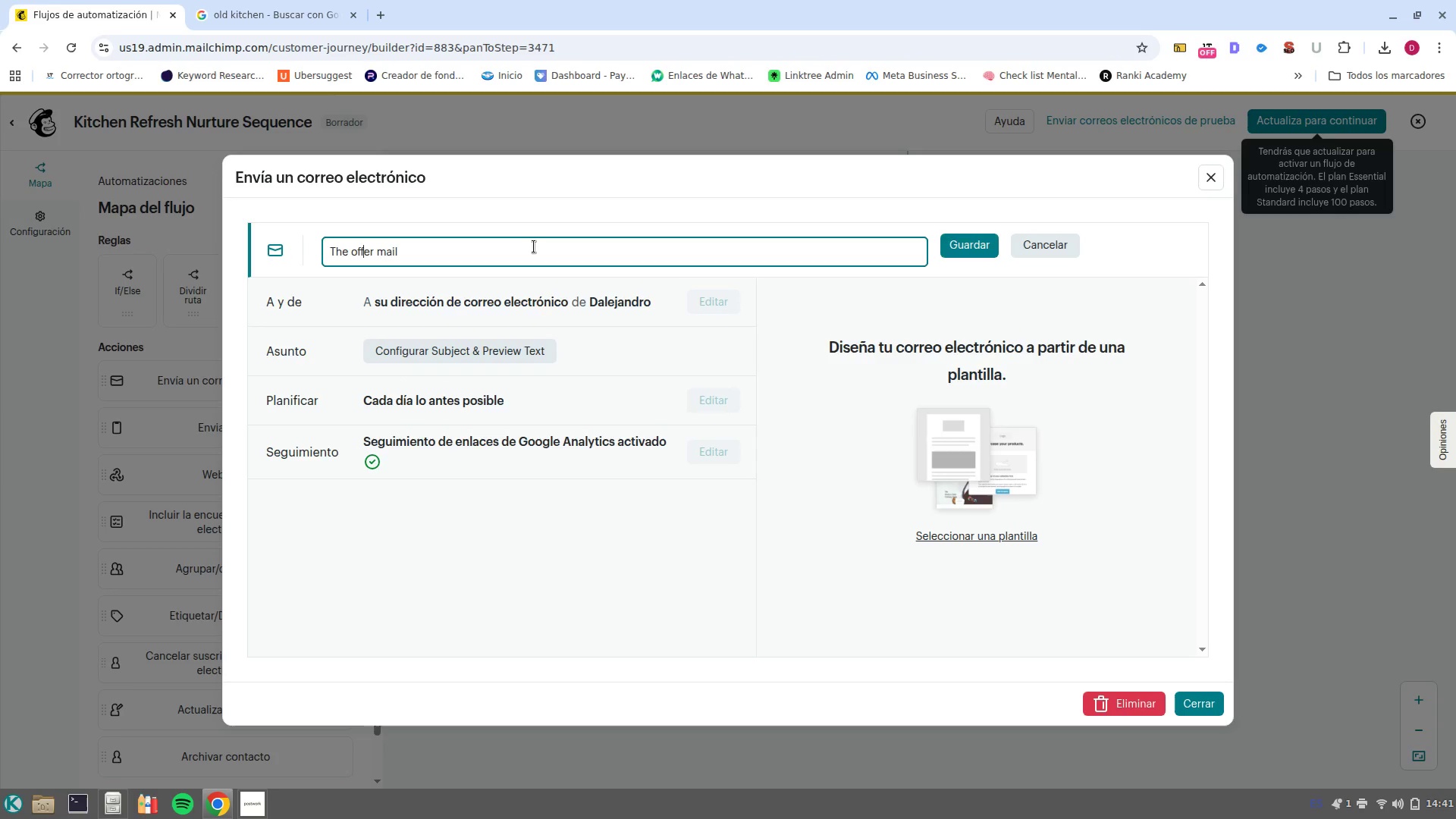 
key(Enter)
 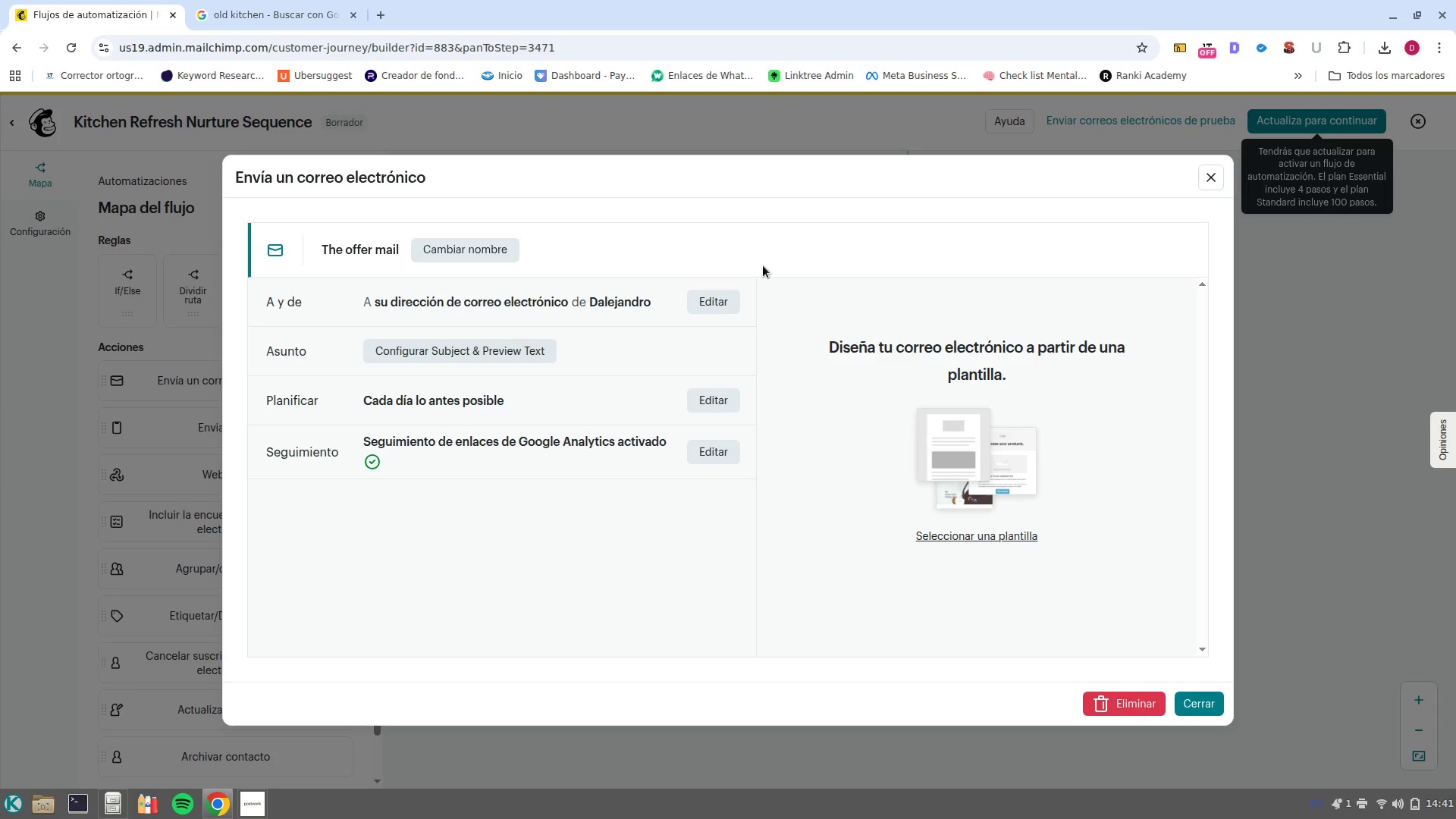 
left_click([720, 306])
 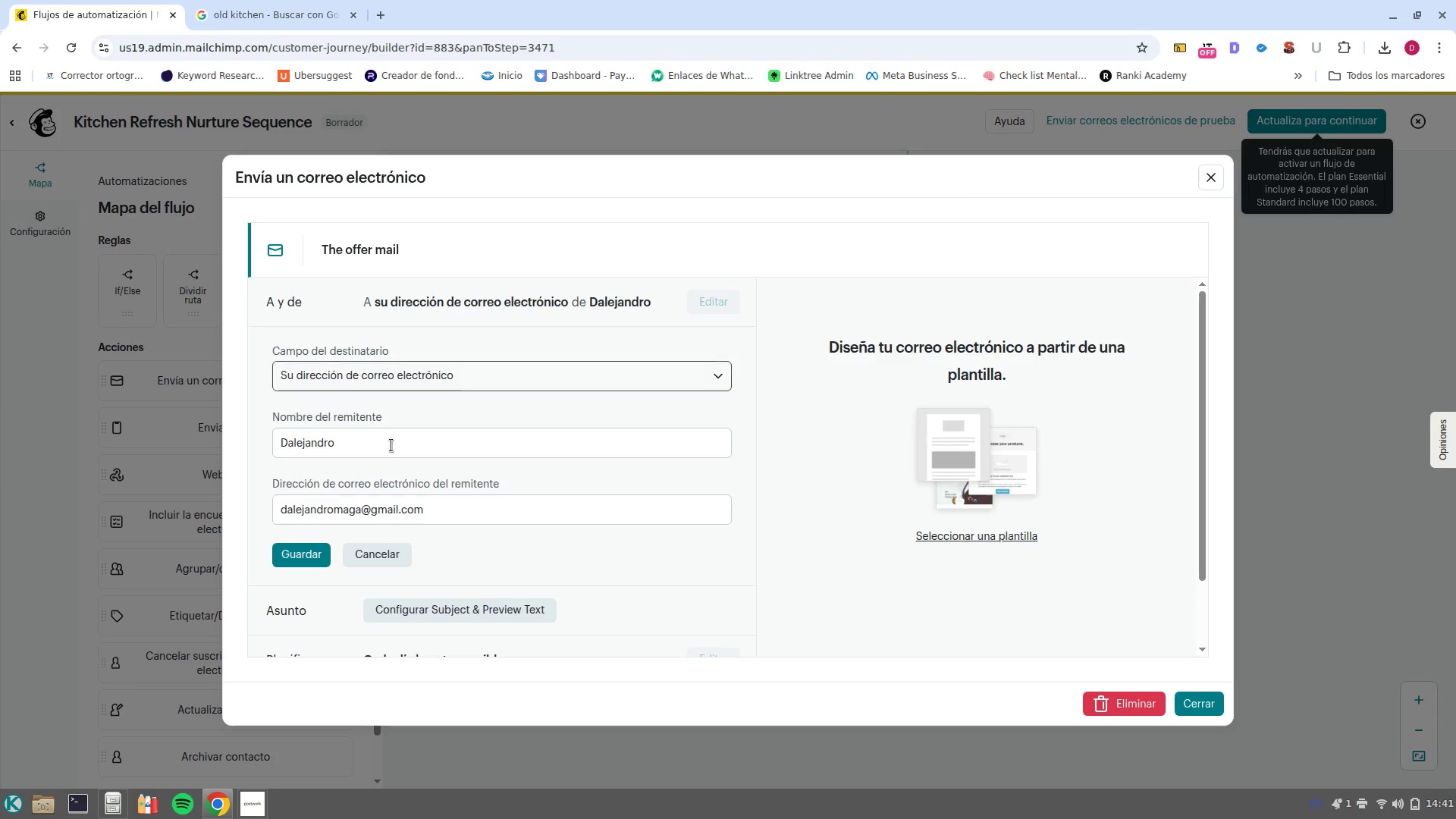 
left_click([388, 453])
 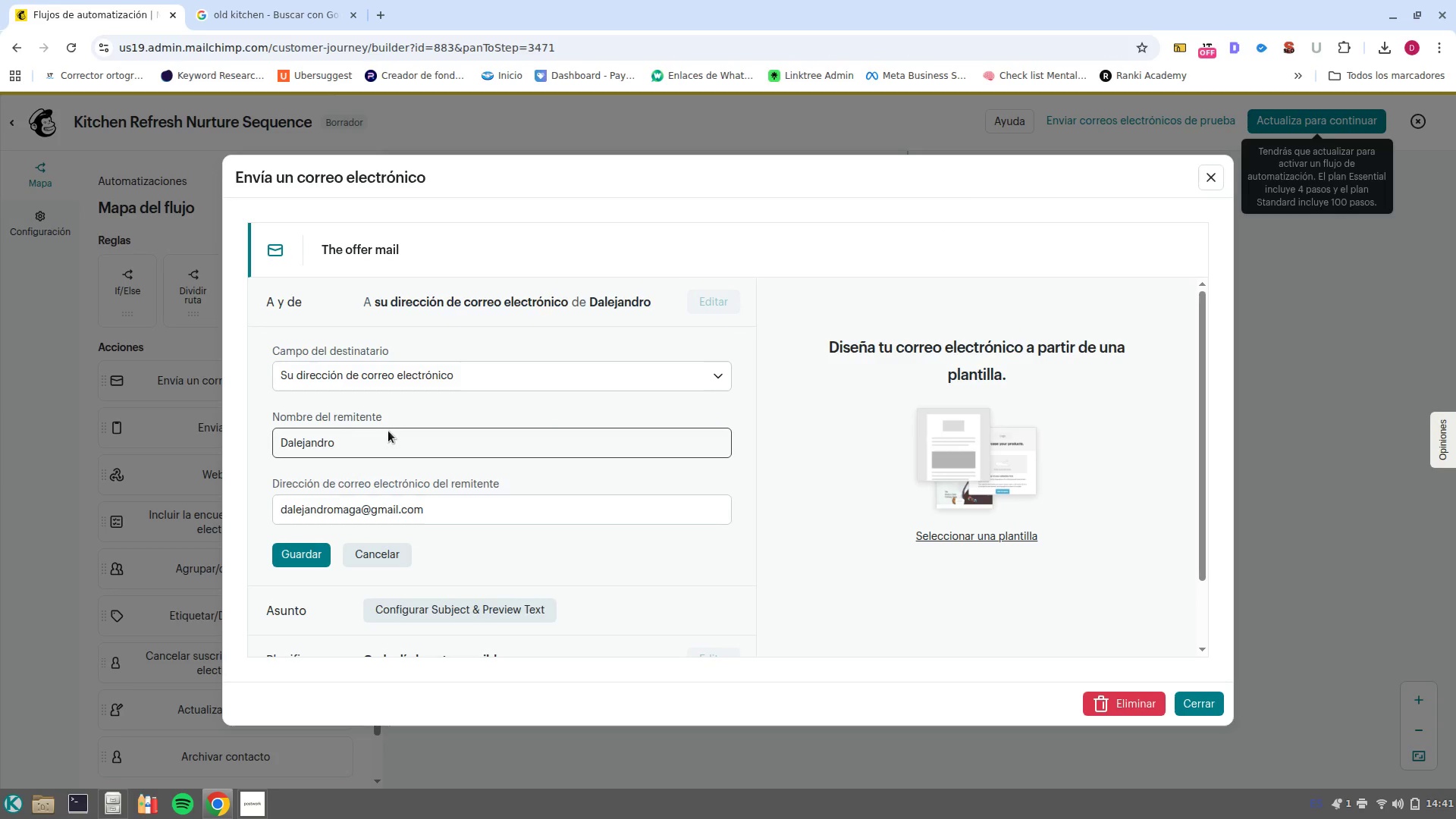 
left_click([388, 431])
 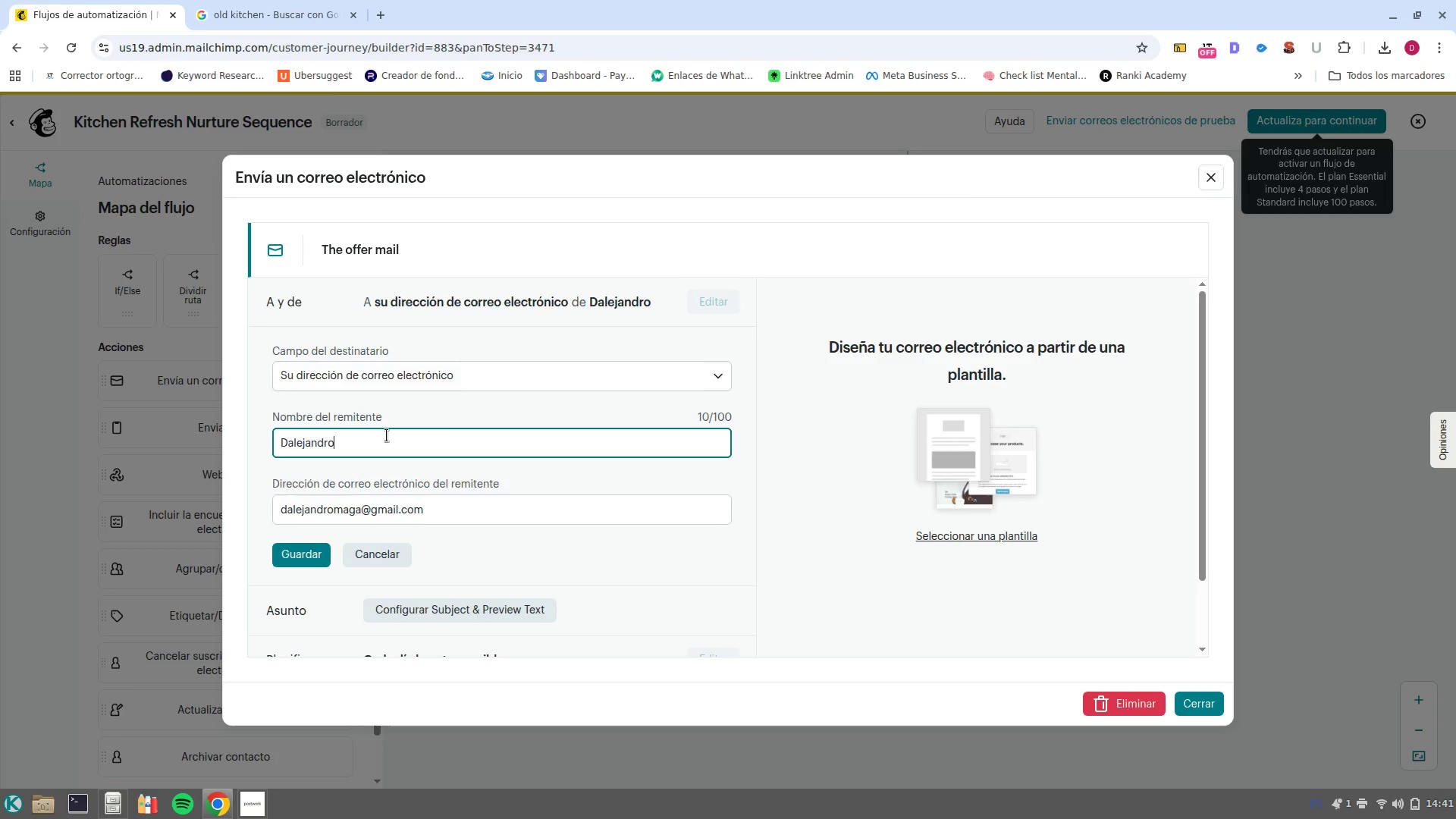 
left_click([387, 435])
 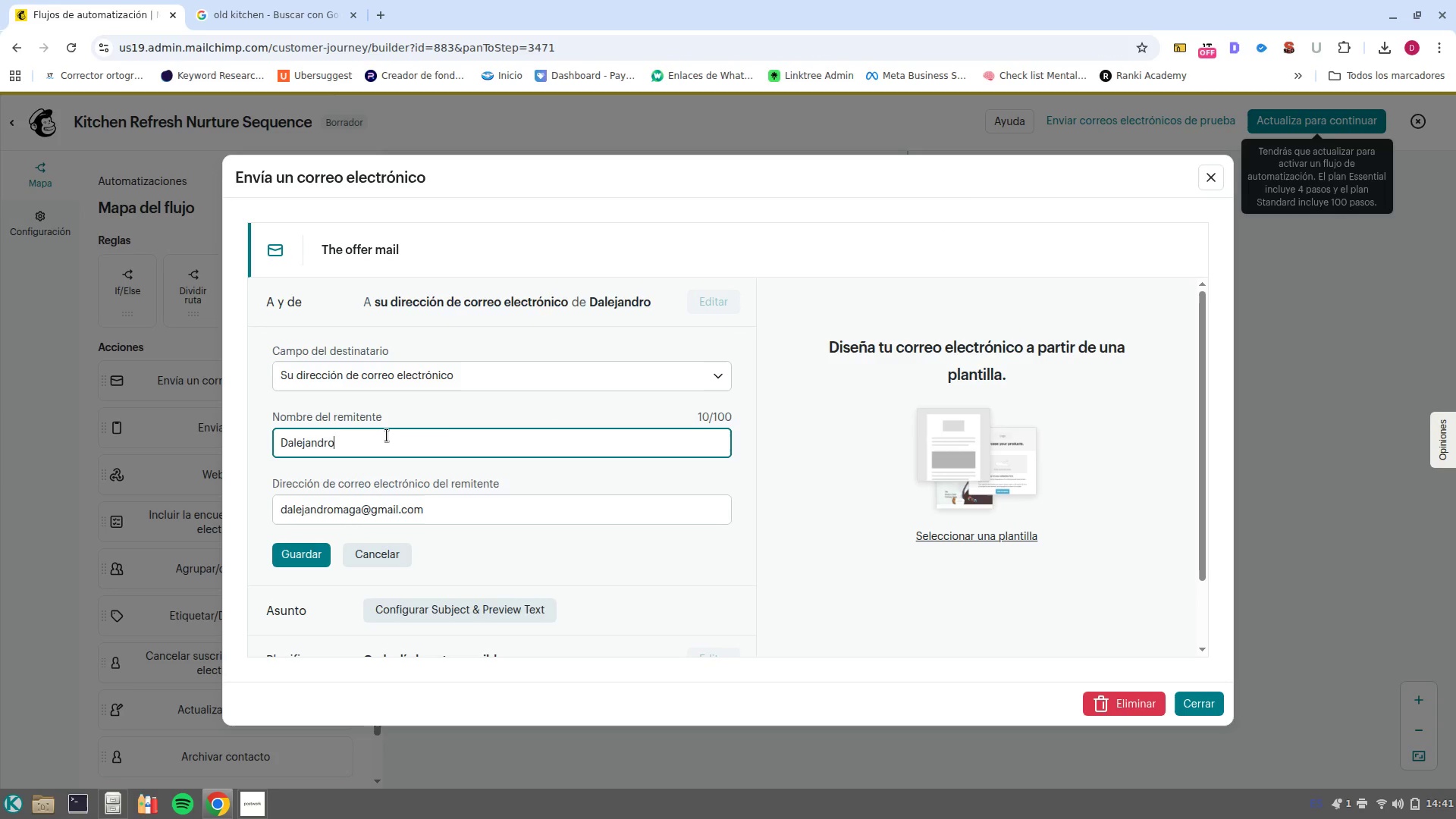 
double_click([387, 435])
 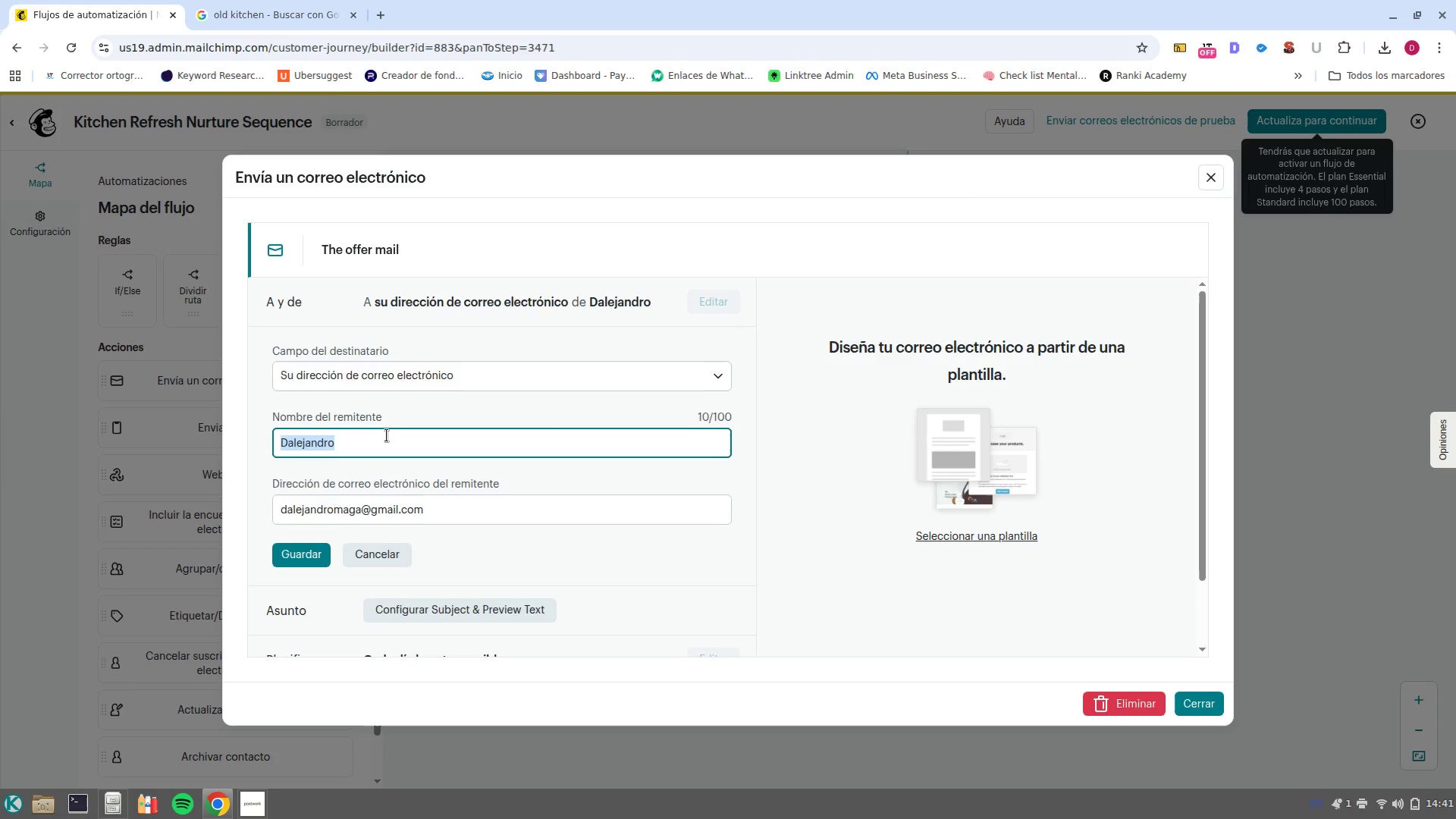 
type(Resurfaced Roots)
 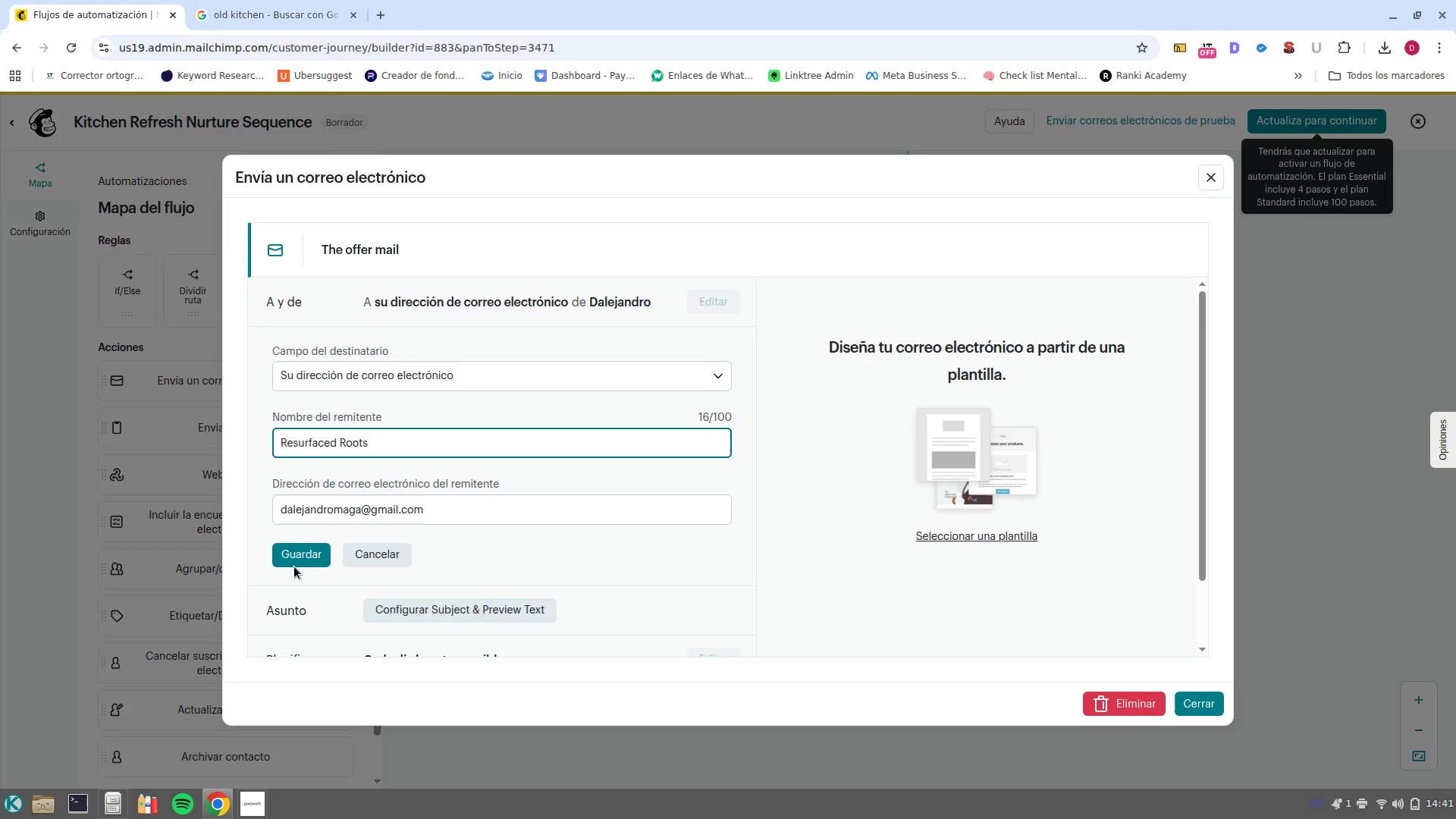 
left_click([301, 562])
 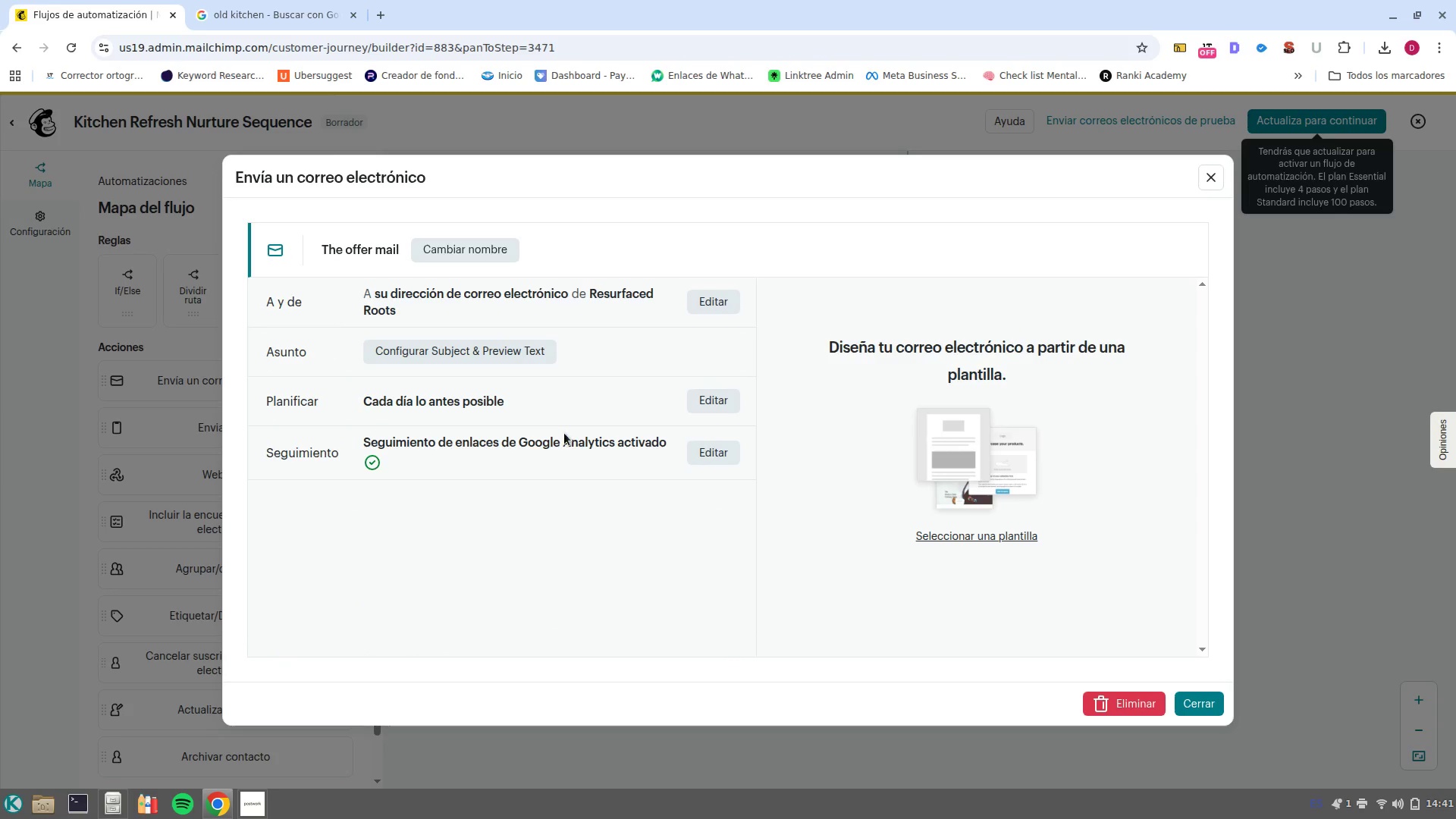 
left_click([491, 354])
 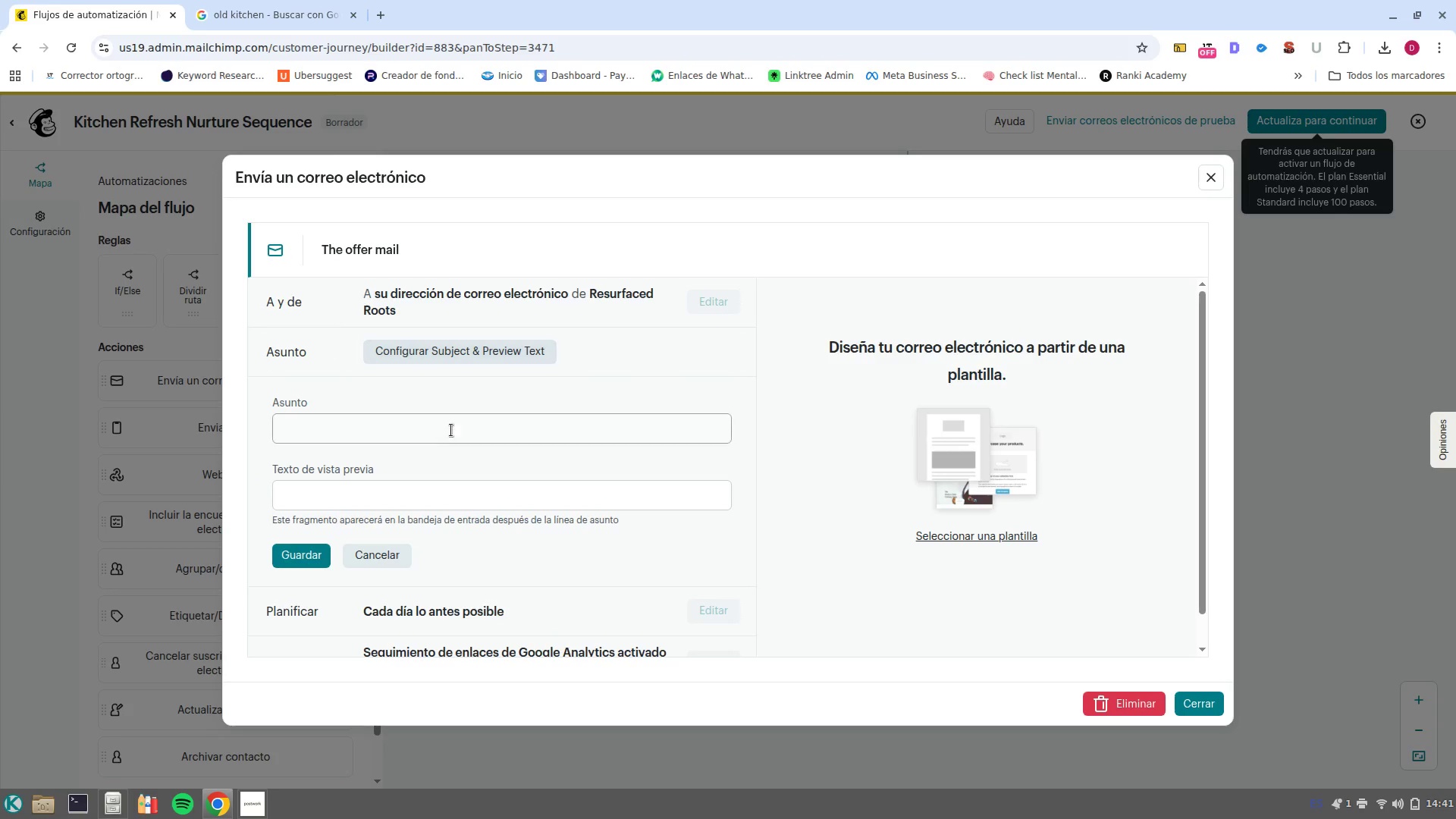 
left_click([451, 430])
 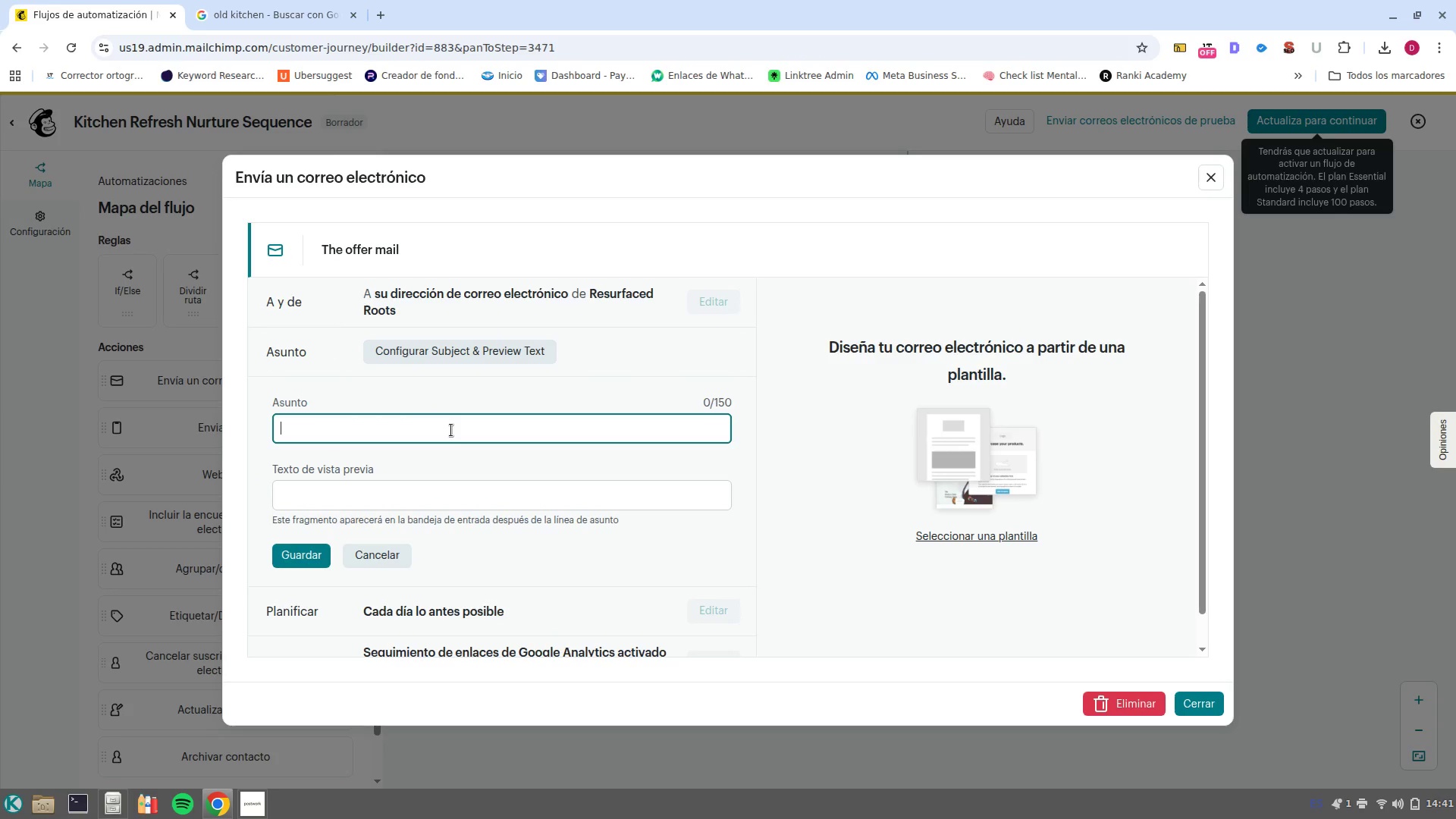 
type(Let-s plan your dream kitchen in }1CITY!)
 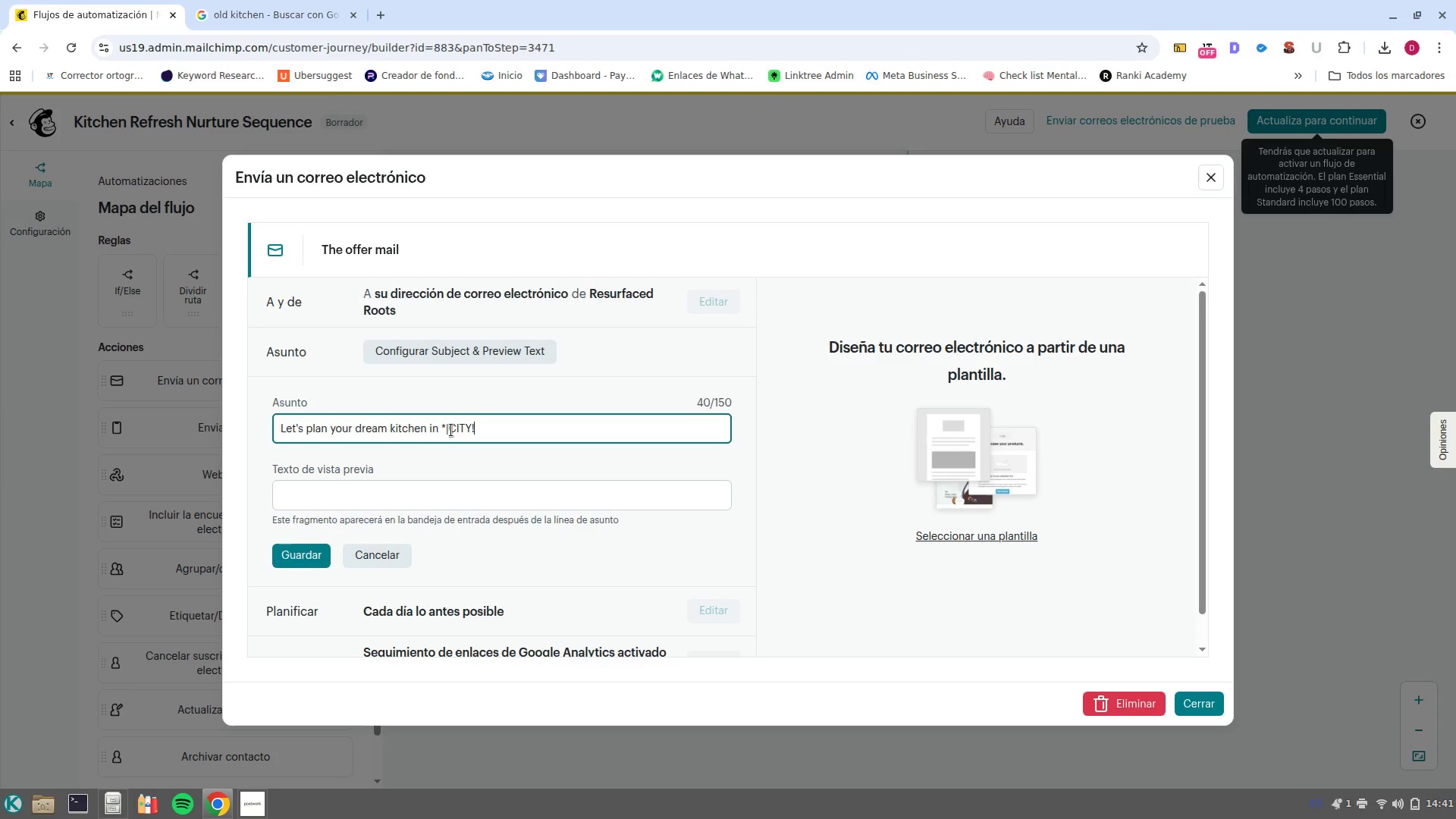 
hold_key(key=AltRight, duration=0.52)
 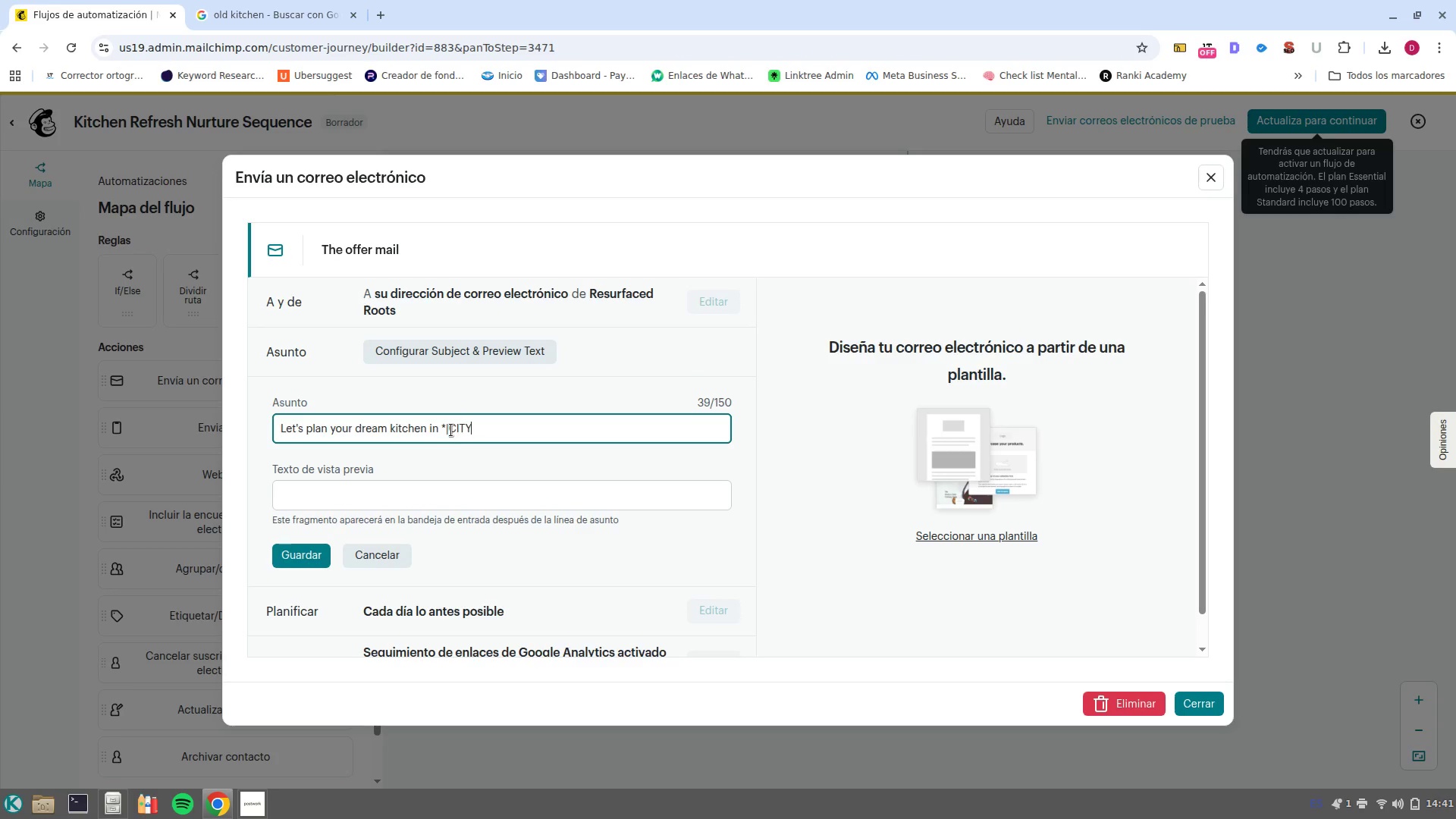 
key(Alt+AltRight)
 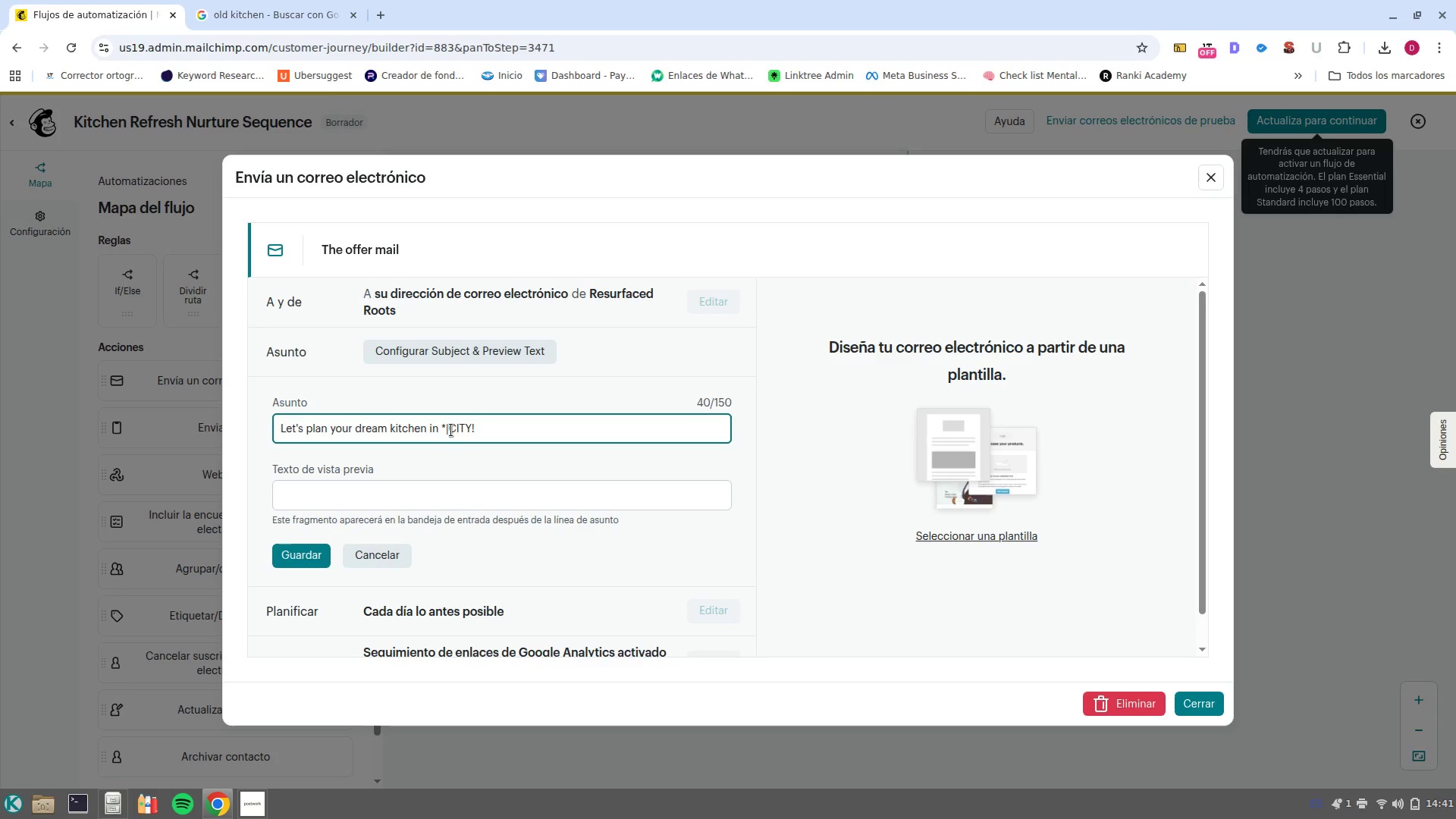 
key(Backspace)
 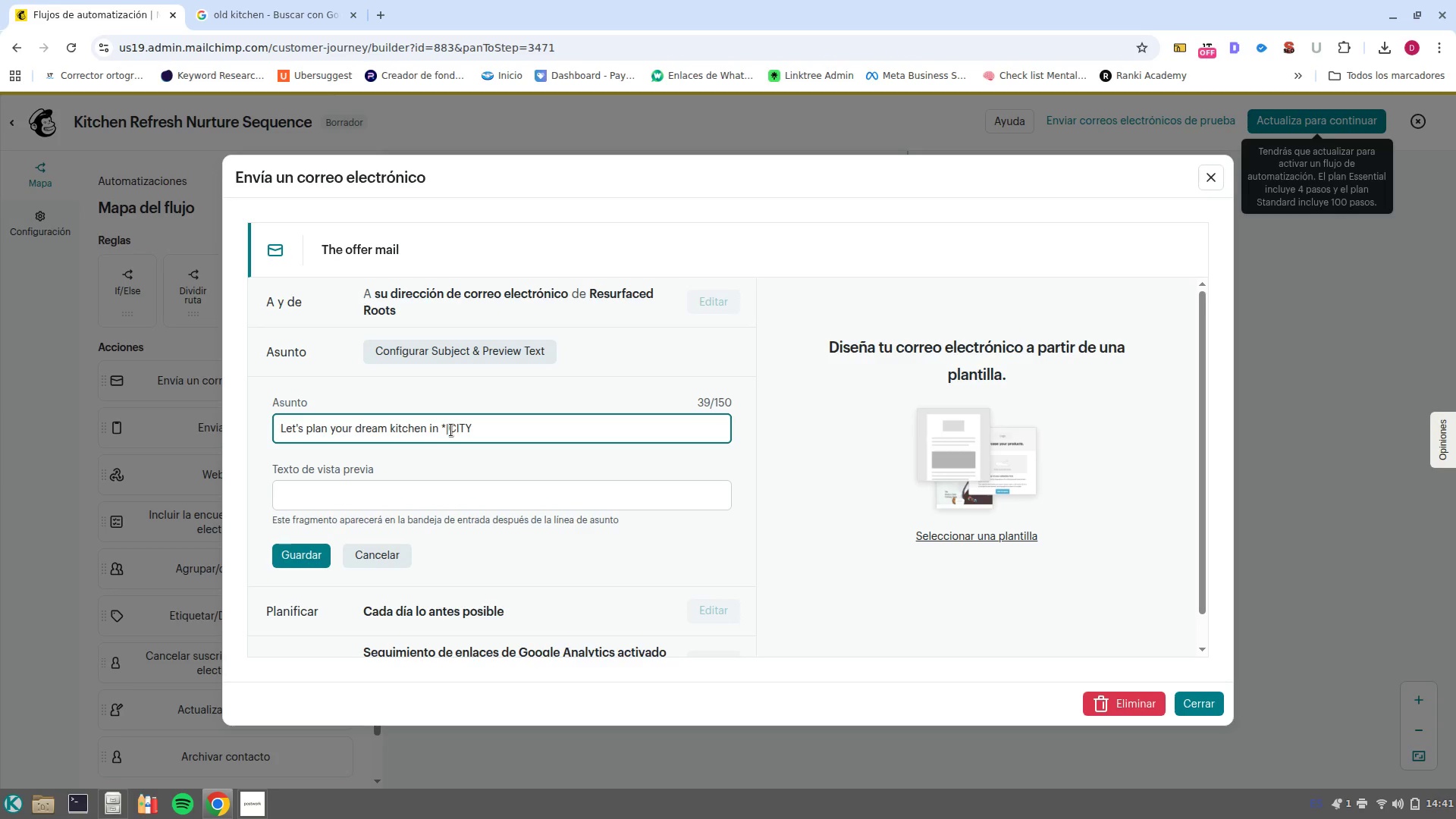 
key(Alt+1)
 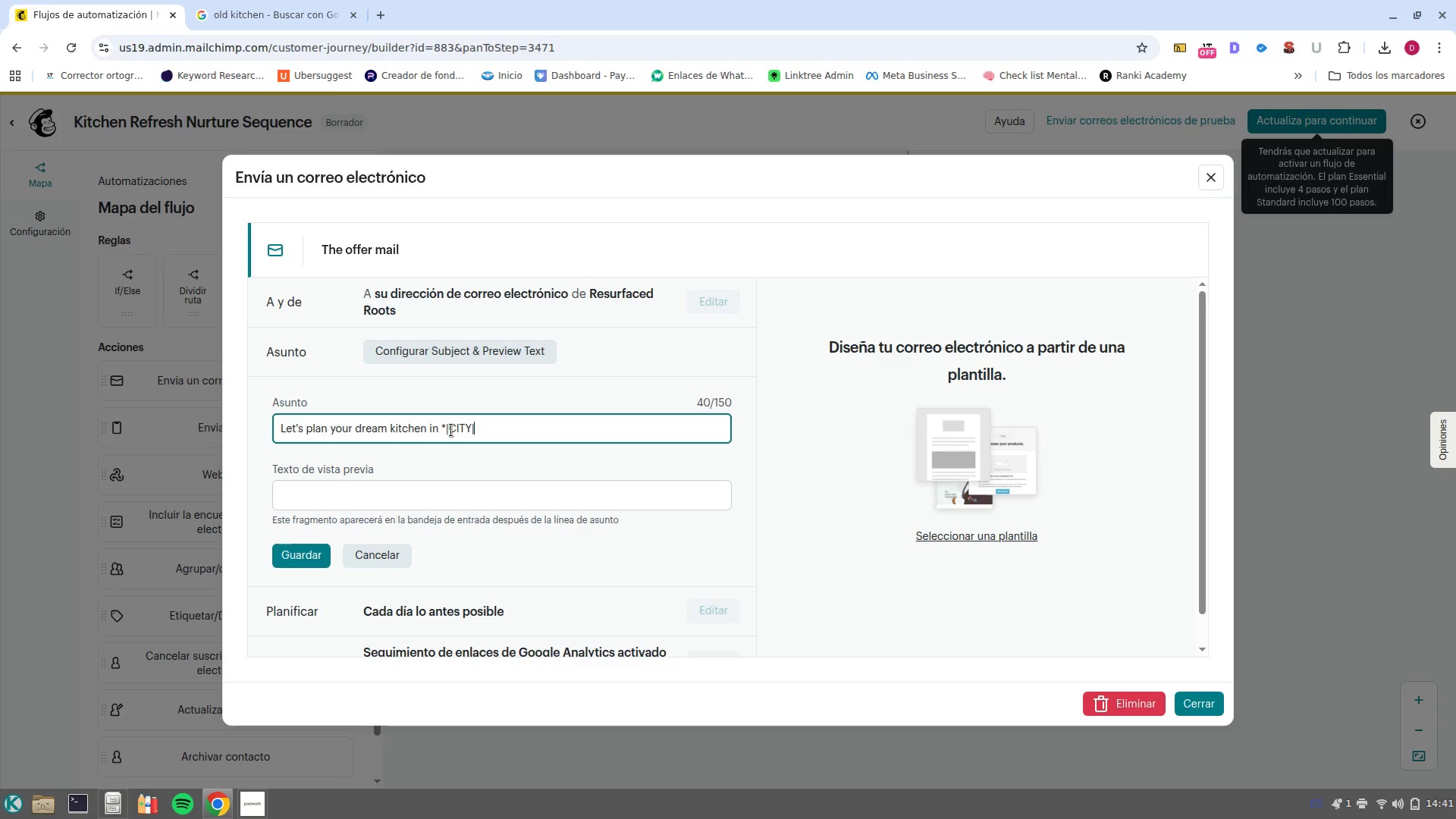 
key(Shift+ShiftRight)
 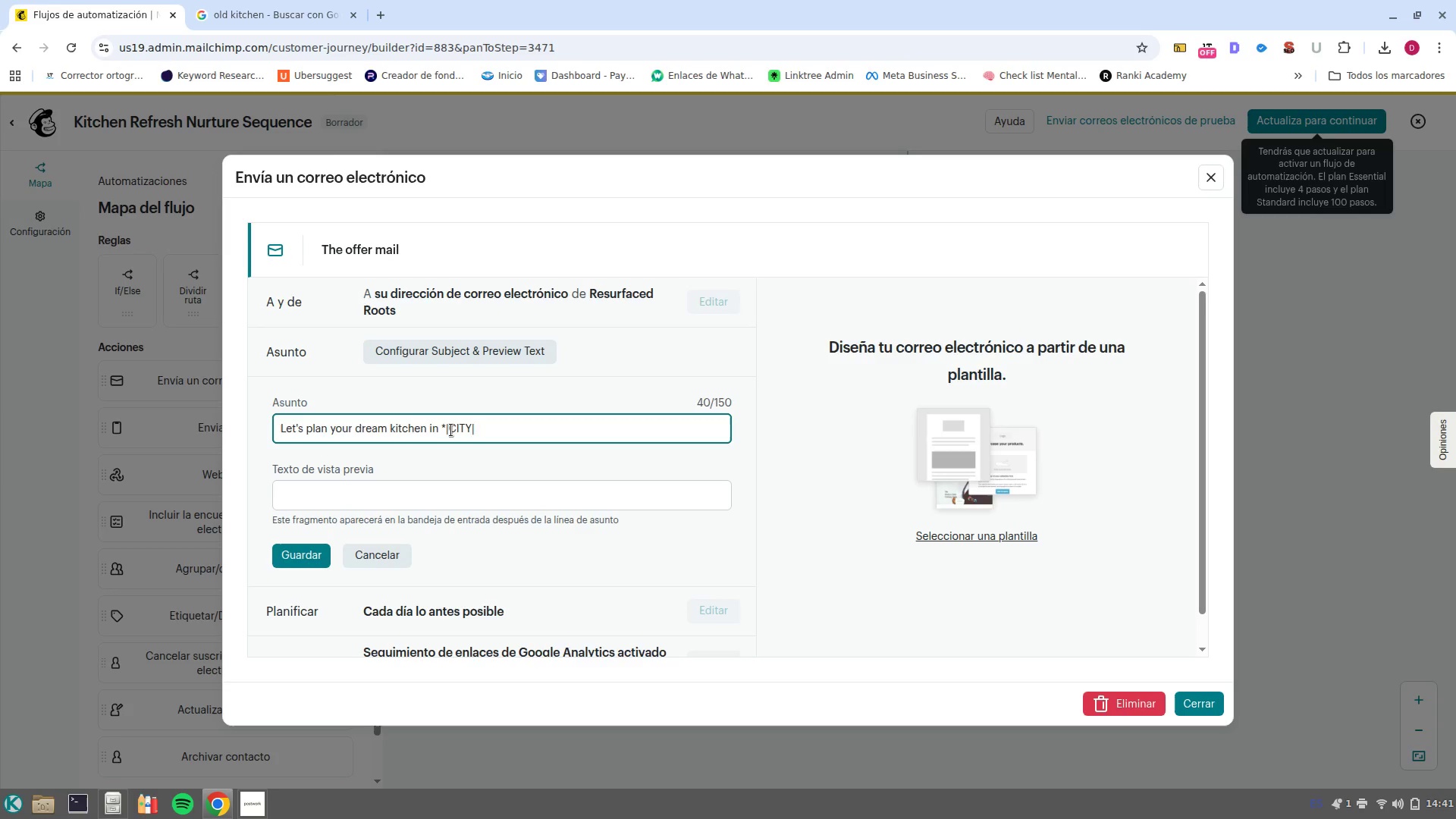 
key(Shift+BracketRight)
 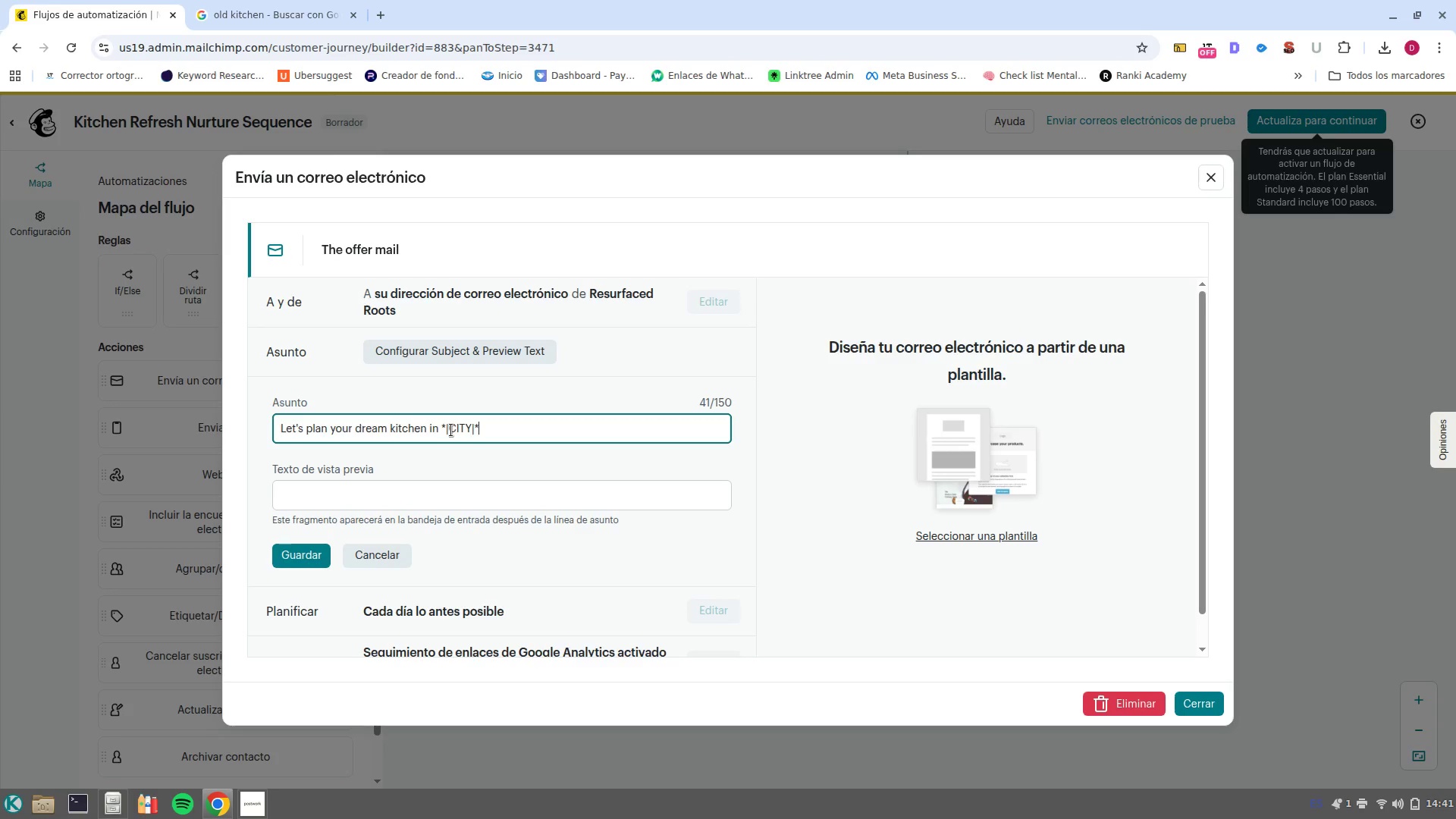 
key(CapsLock)
 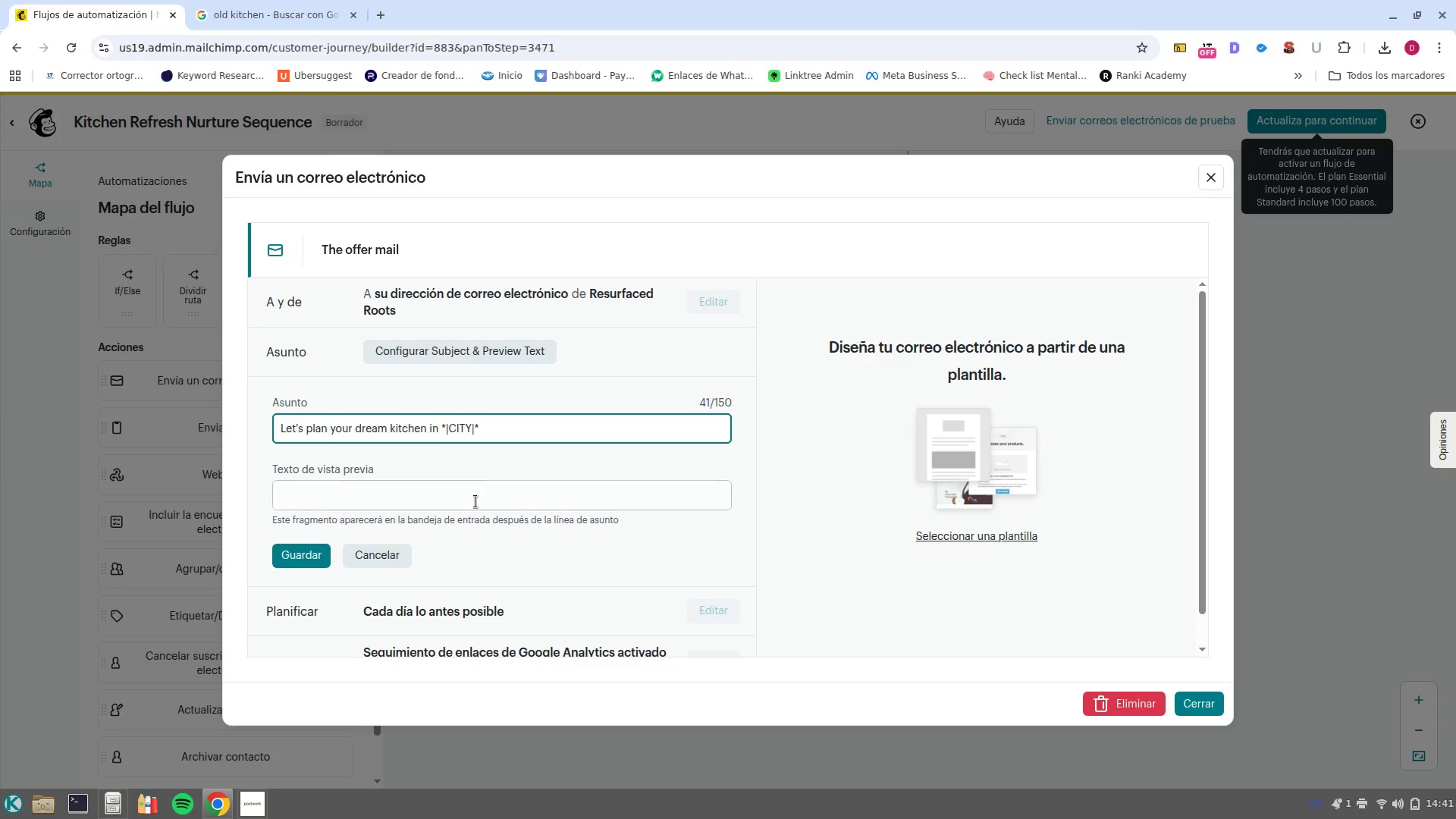 
left_click([475, 501])
 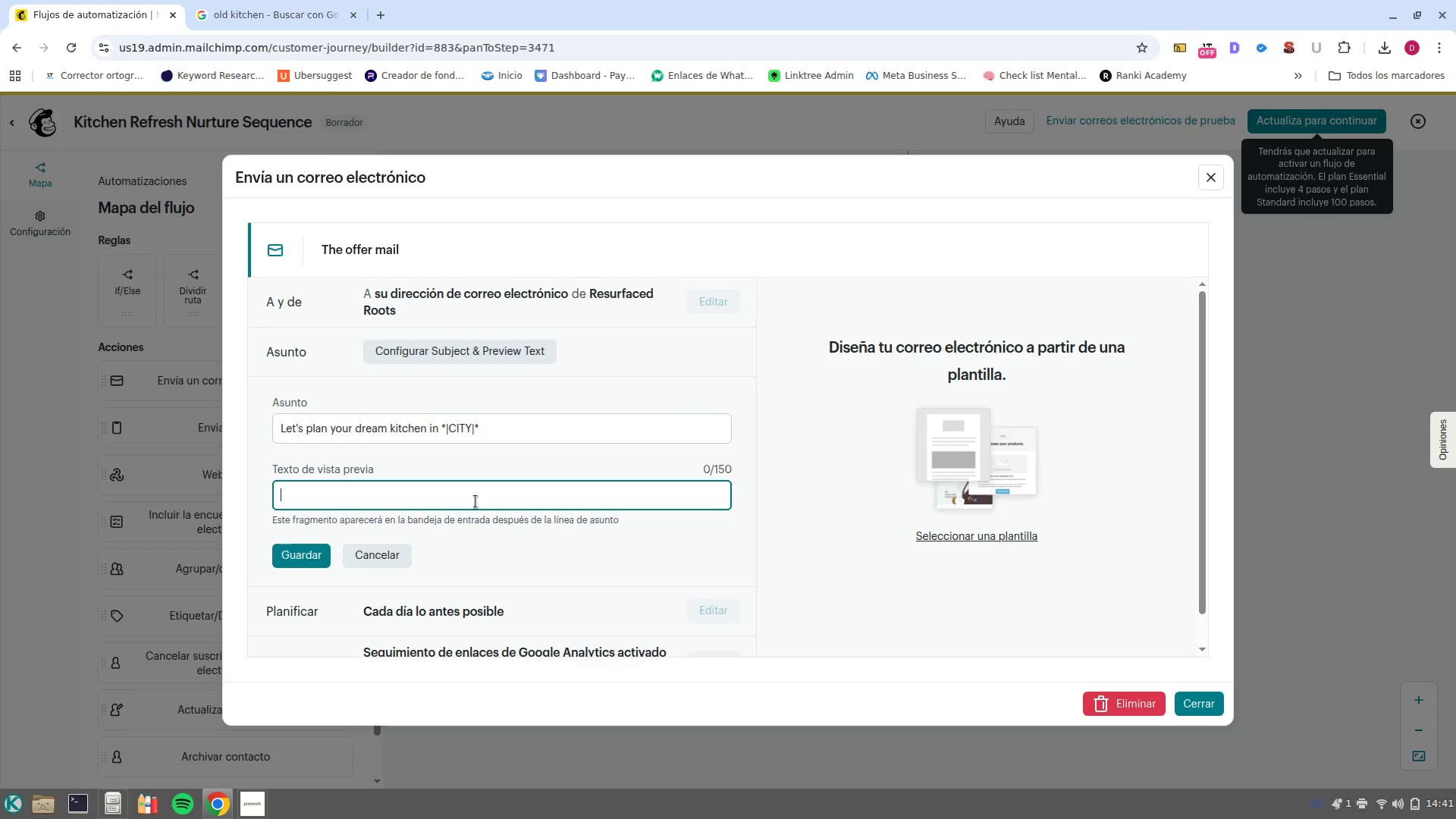 
type(A quick 15/minute chat could change everything.)
 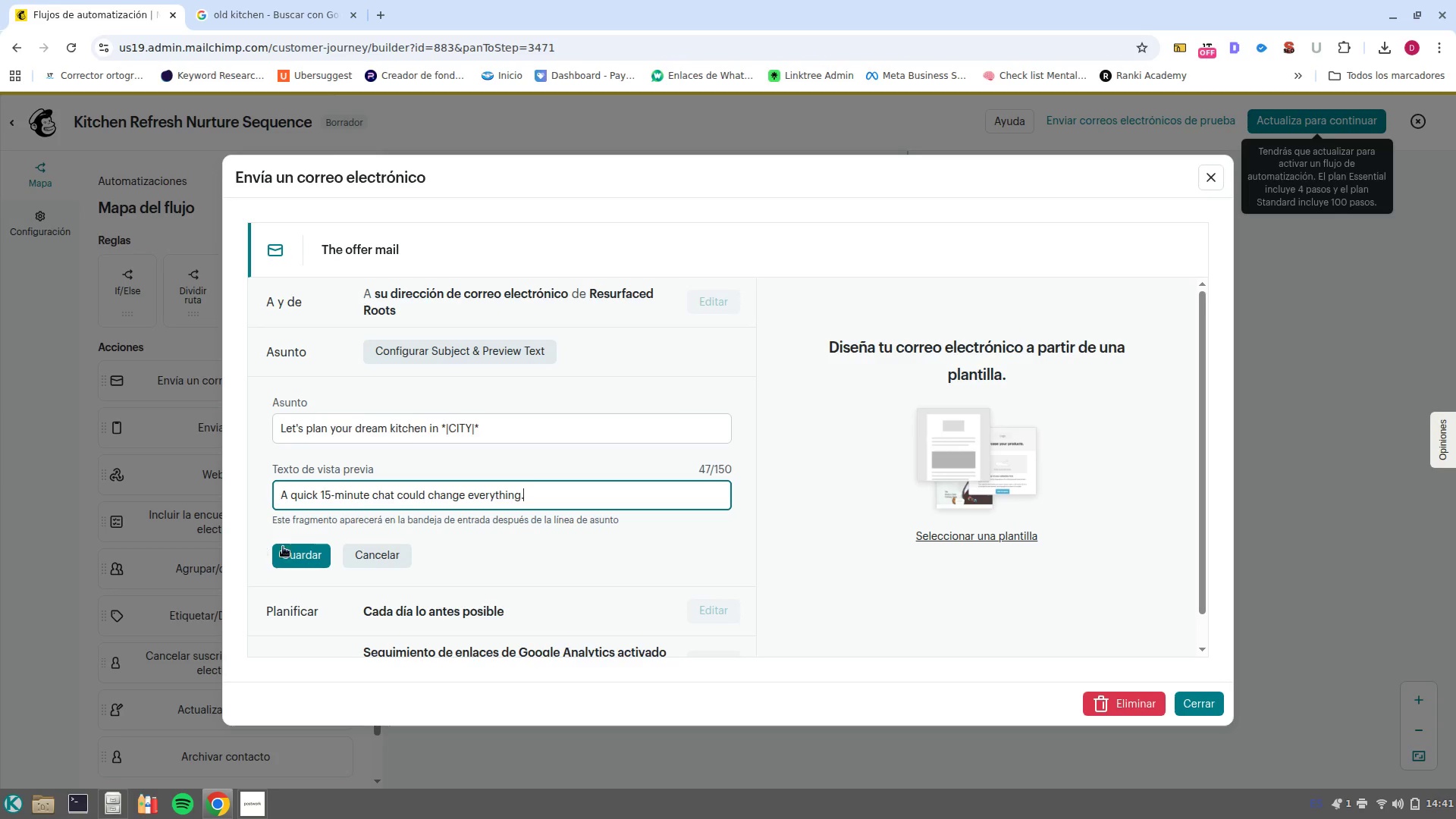 
left_click([297, 551])
 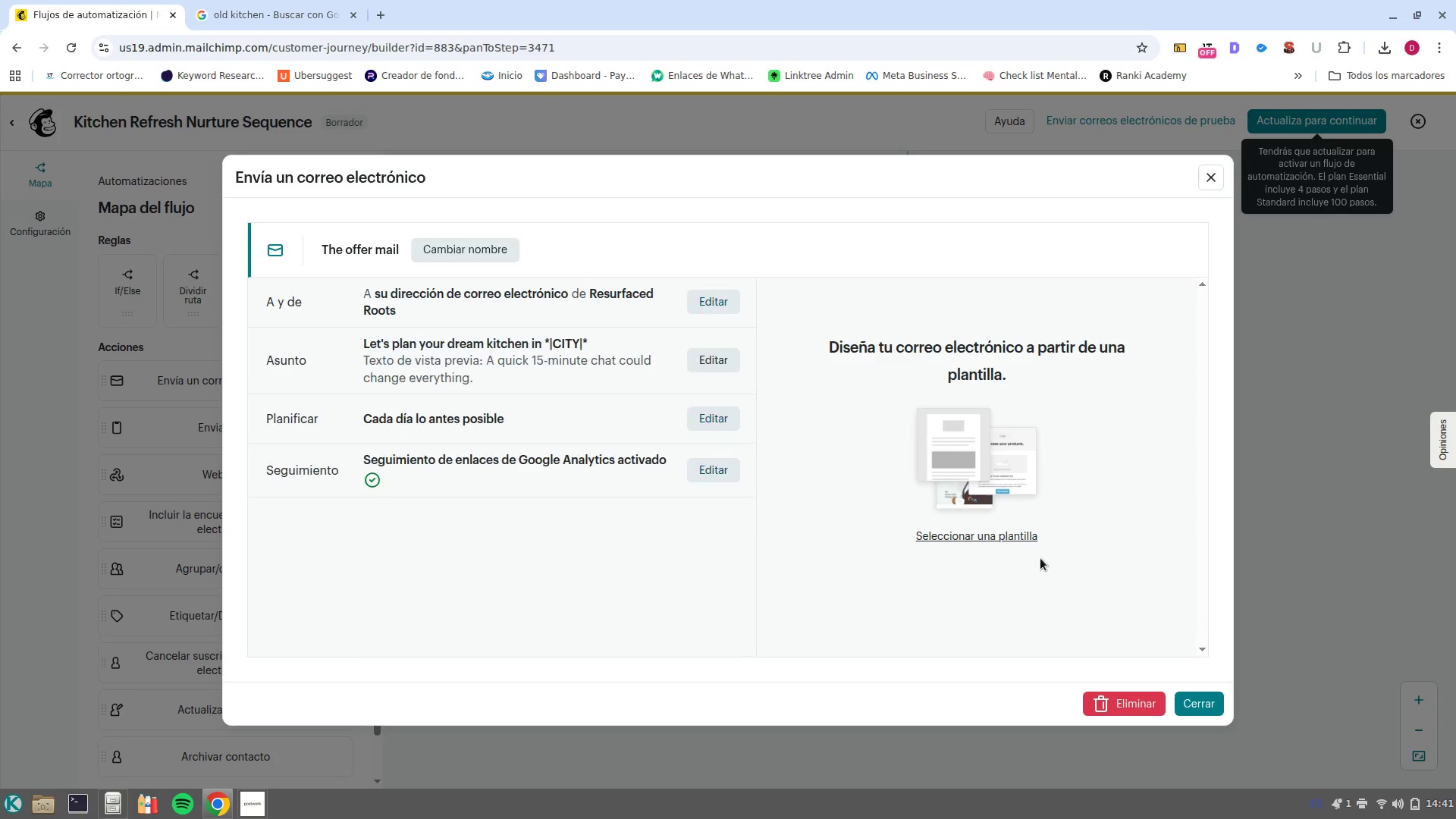 
left_click([1021, 545])
 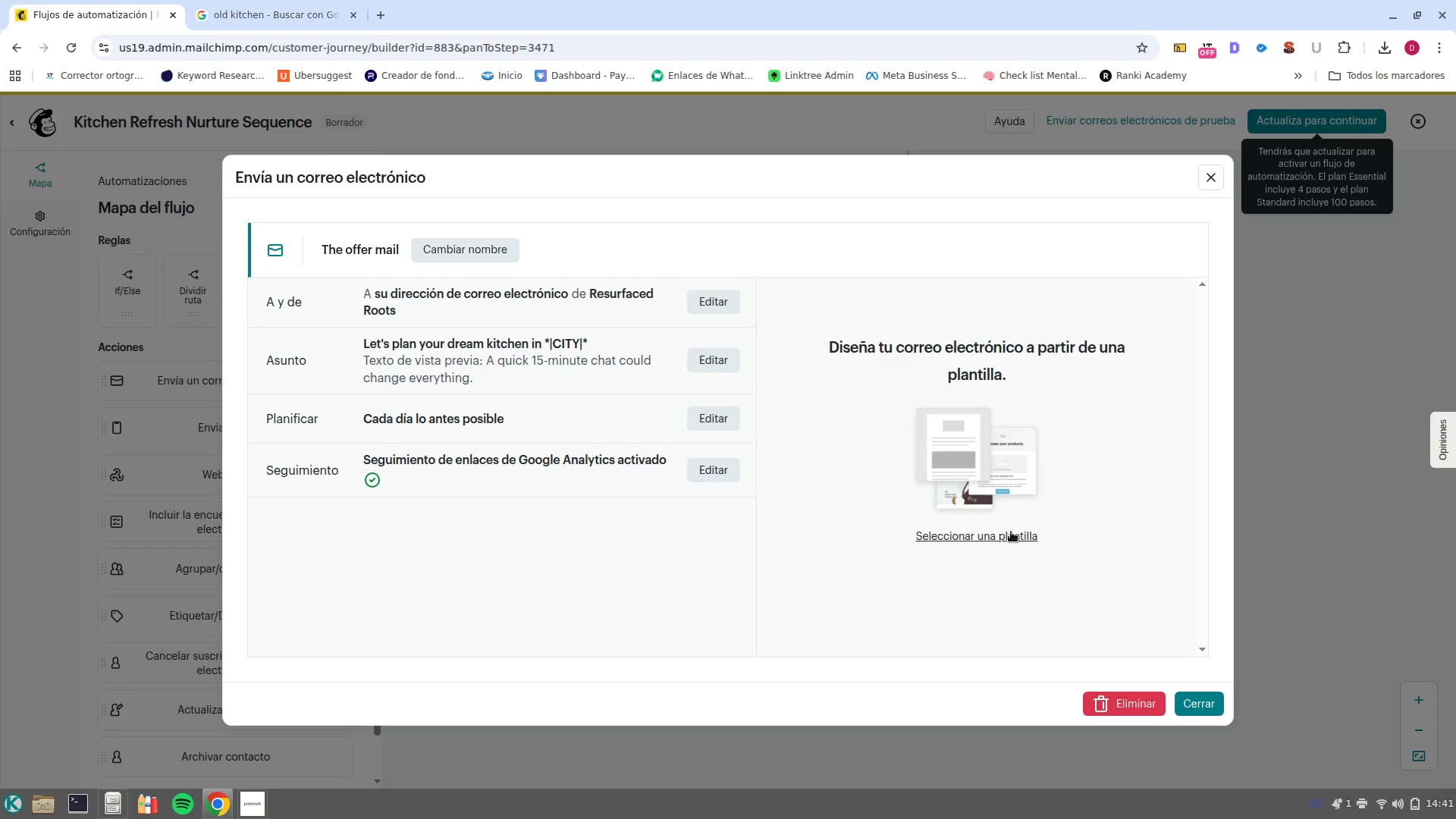 
left_click([1011, 532])
 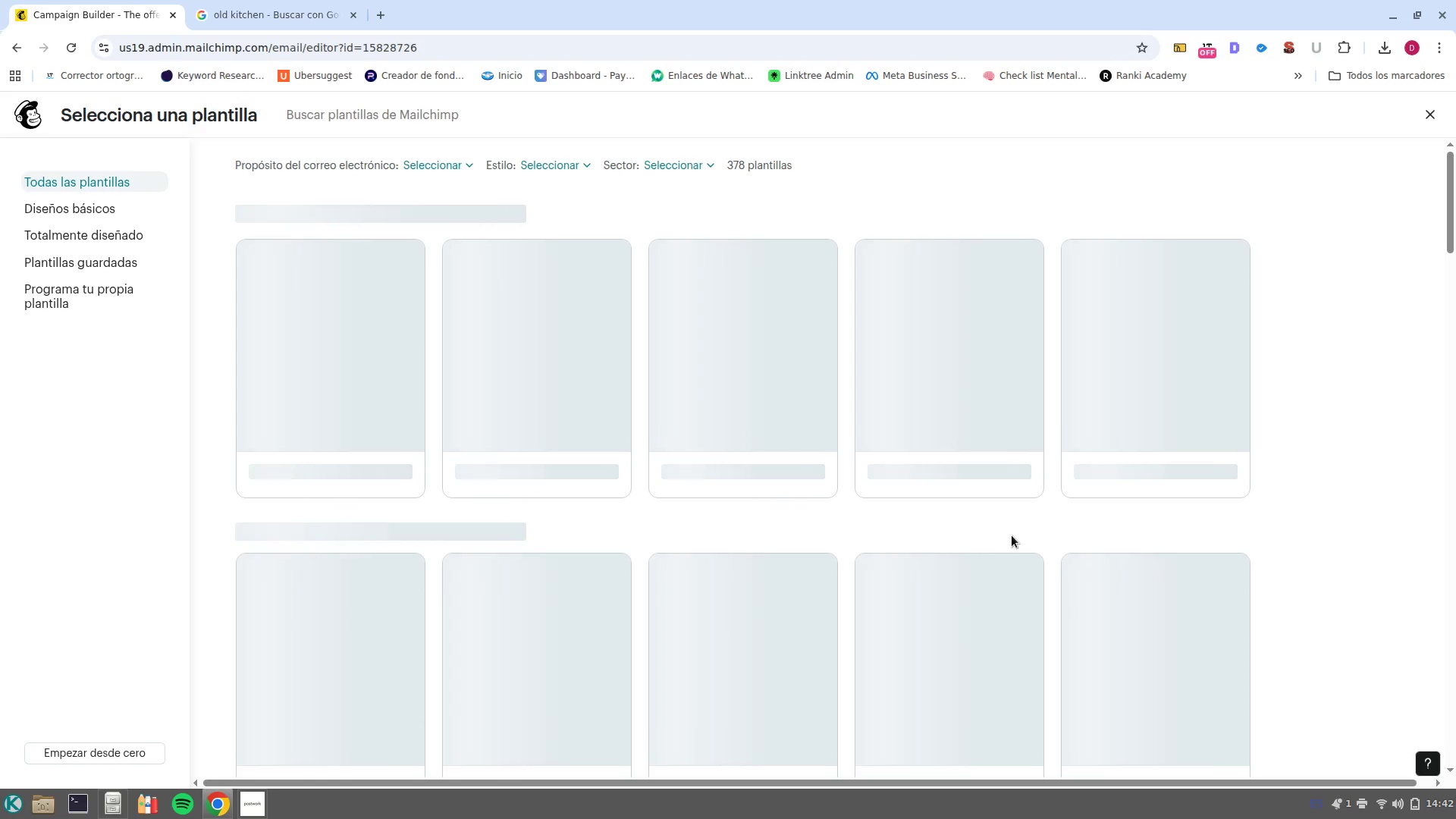 
wait(10.3)
 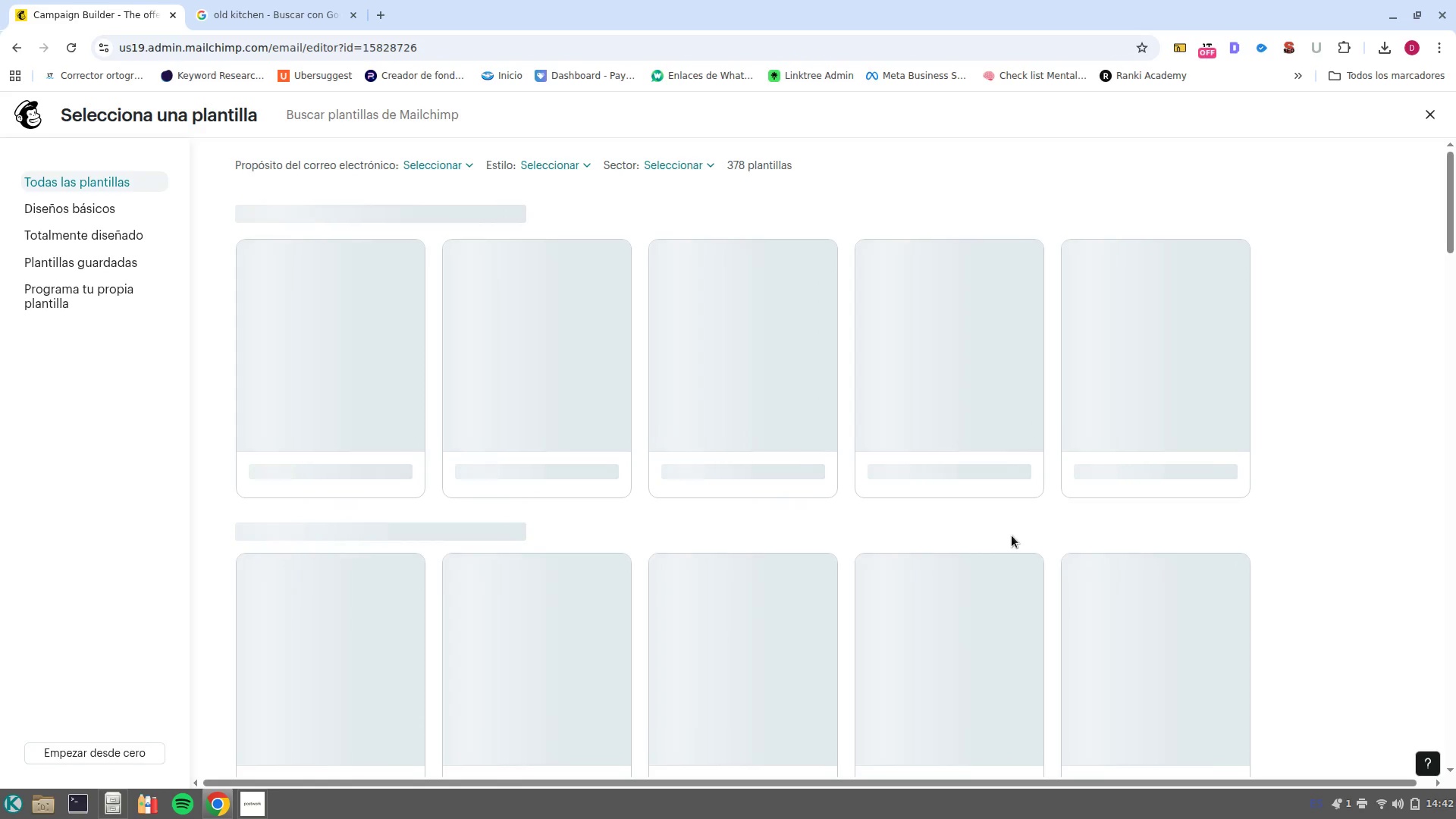 
left_click([337, 372])
 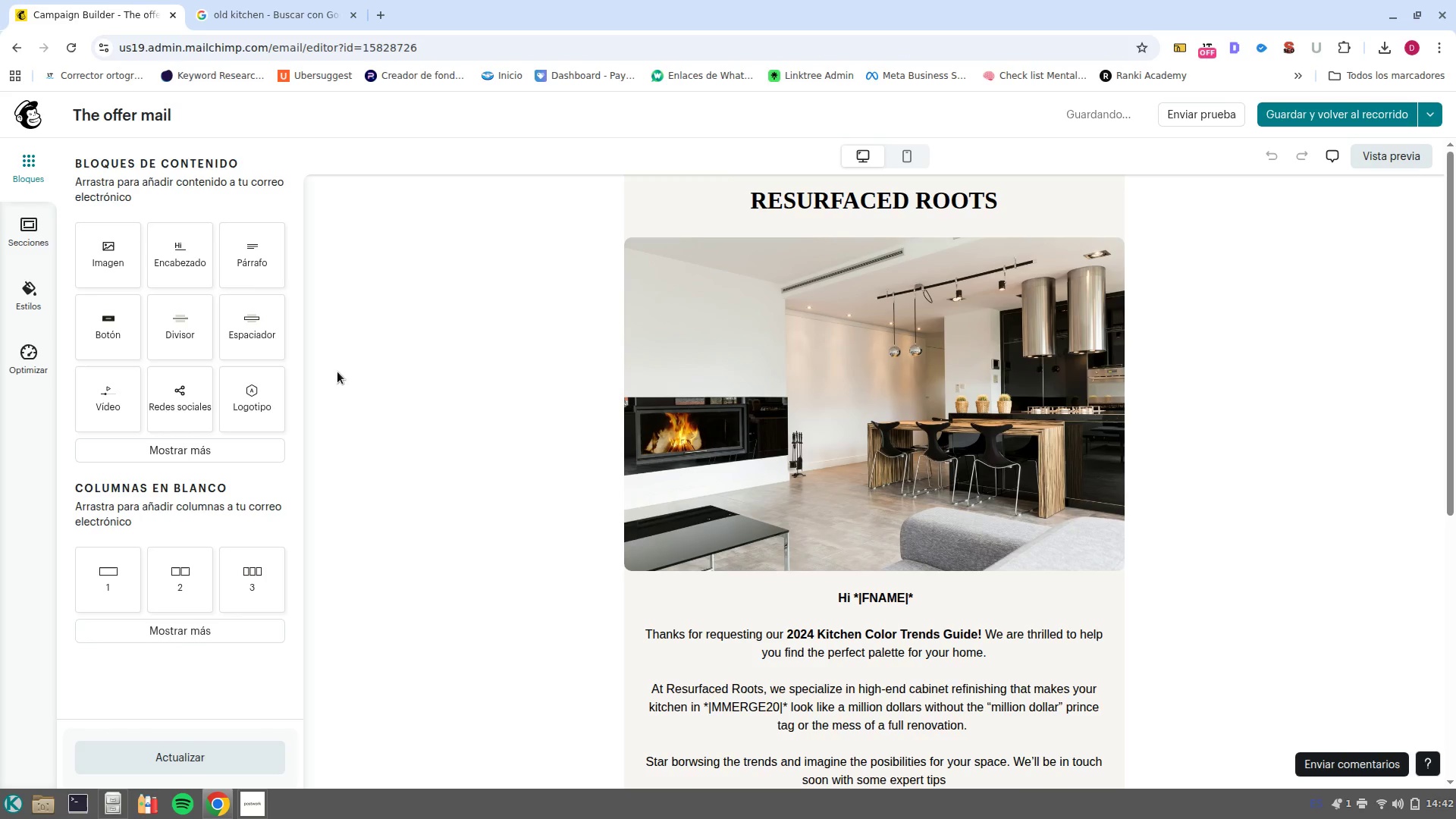 
wait(7.11)
 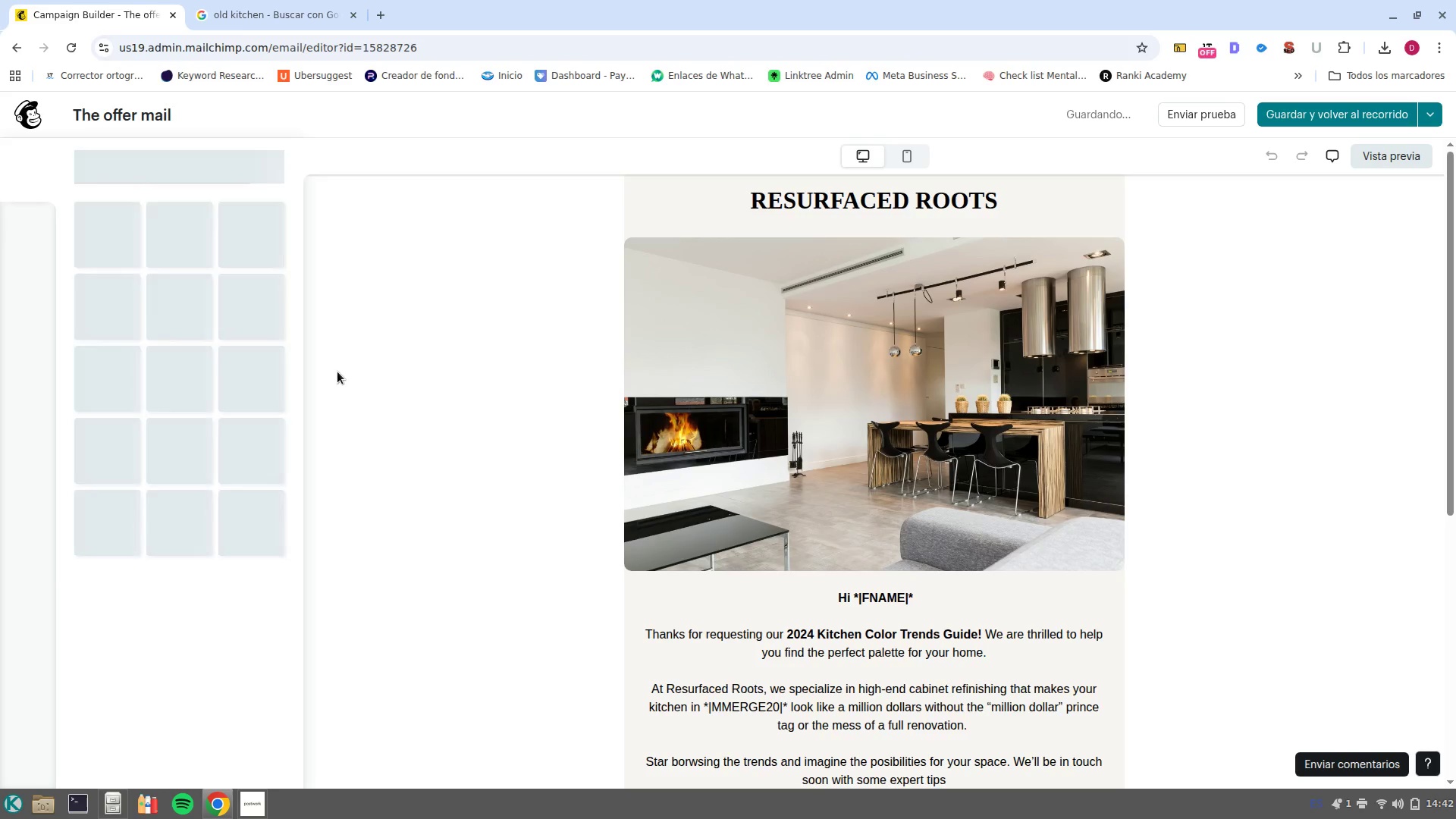 
left_click([977, 369])
 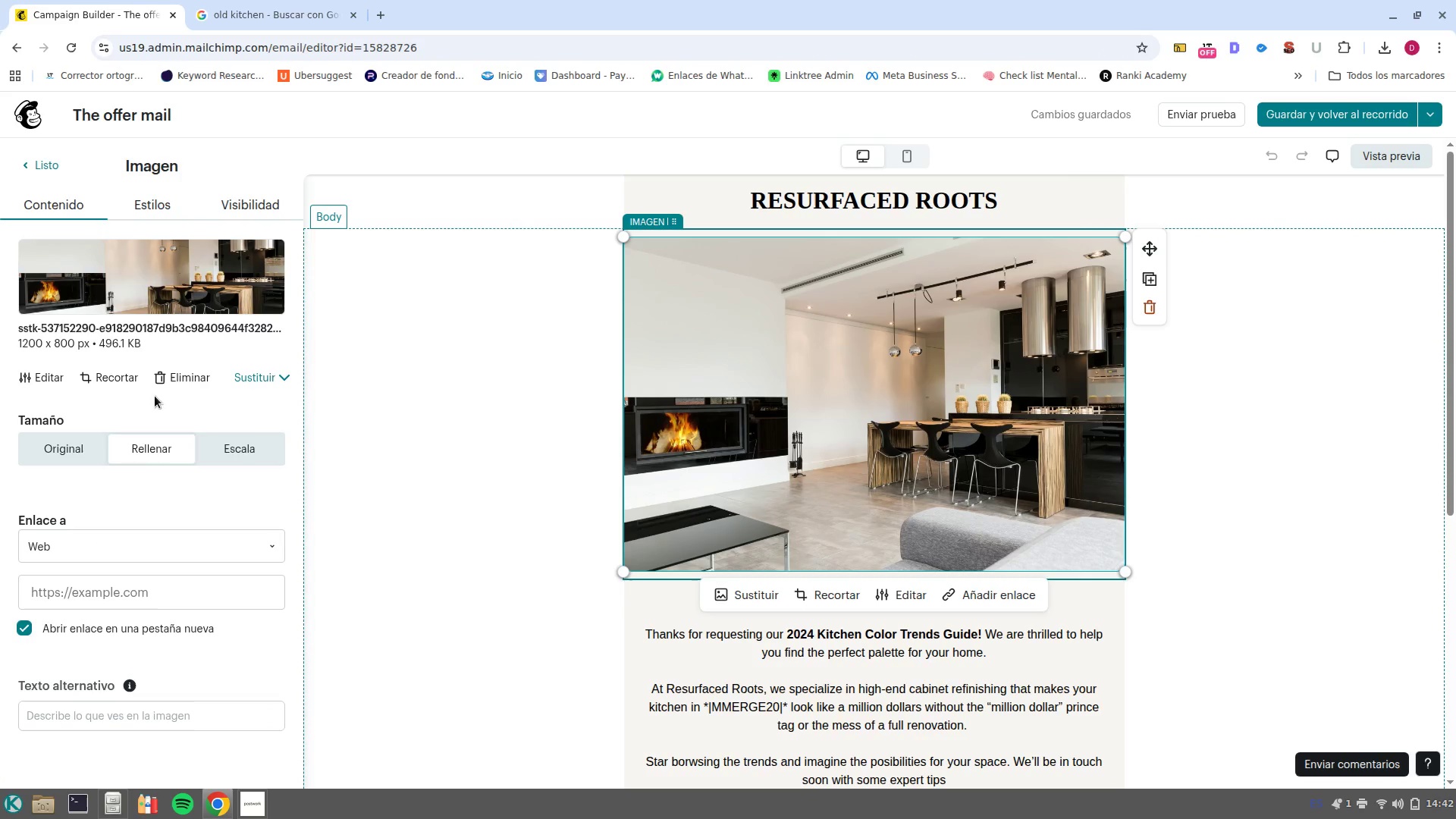 
left_click([168, 381])
 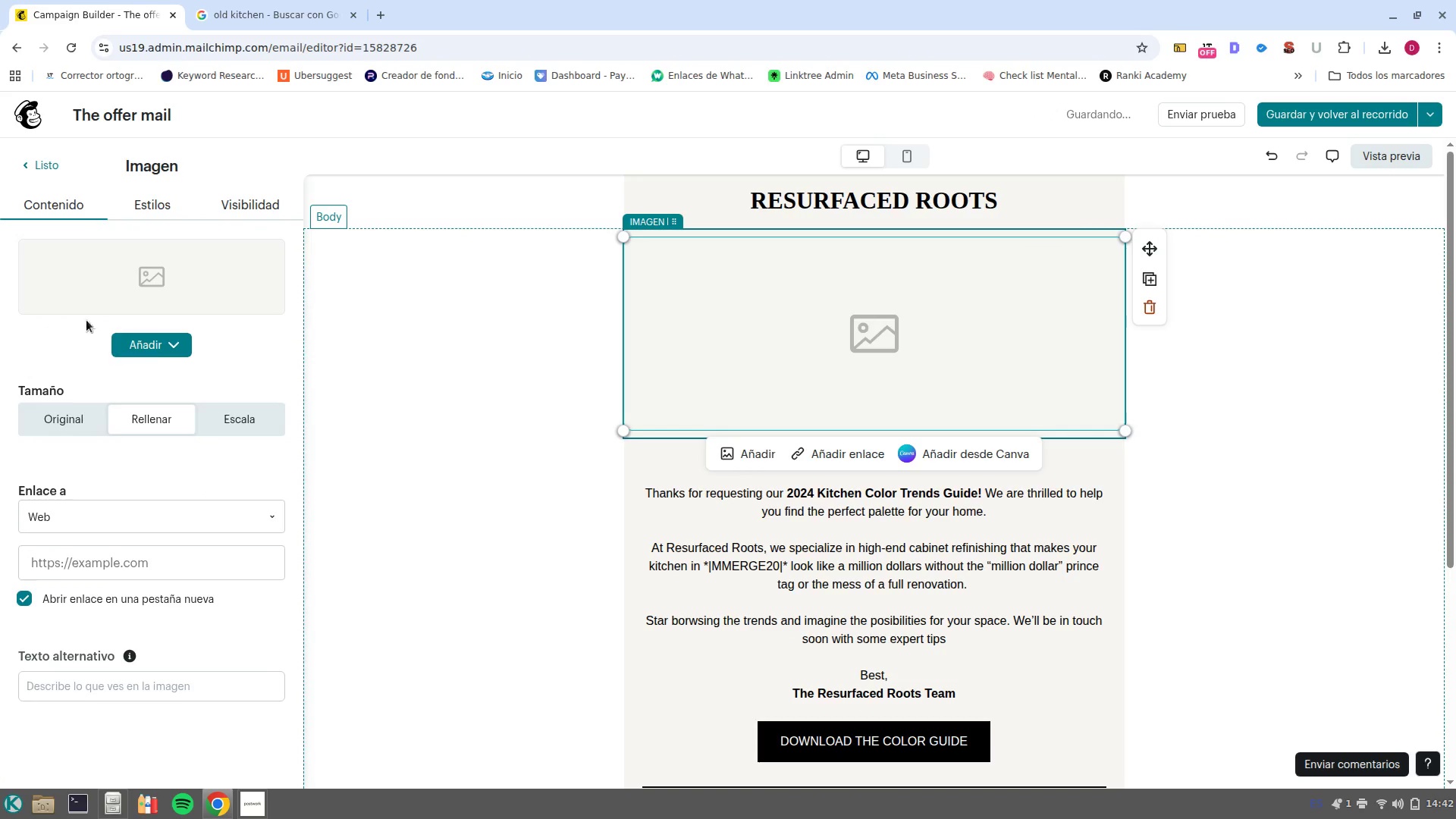 
left_click([123, 340])
 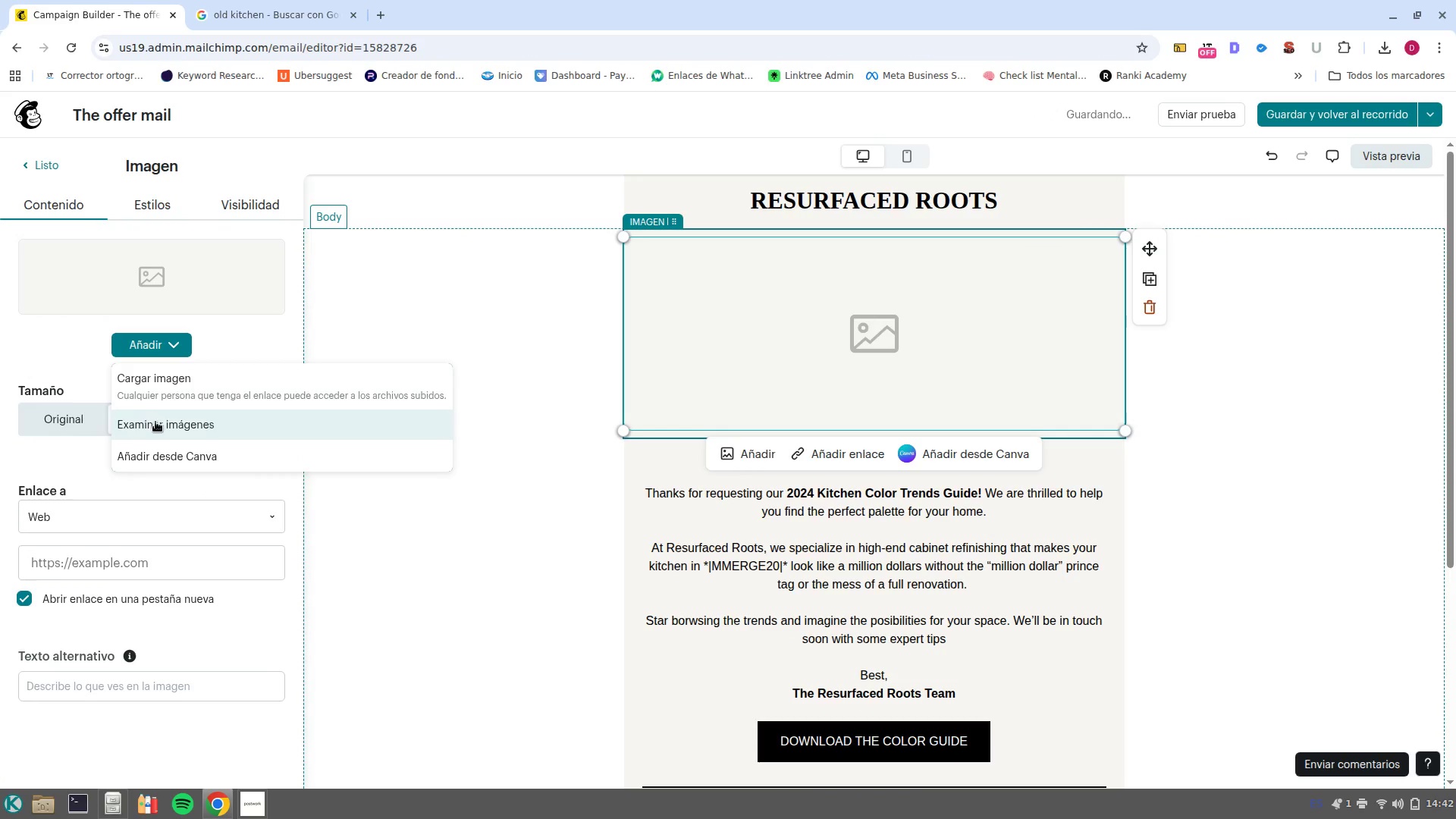 
left_click([155, 422])
 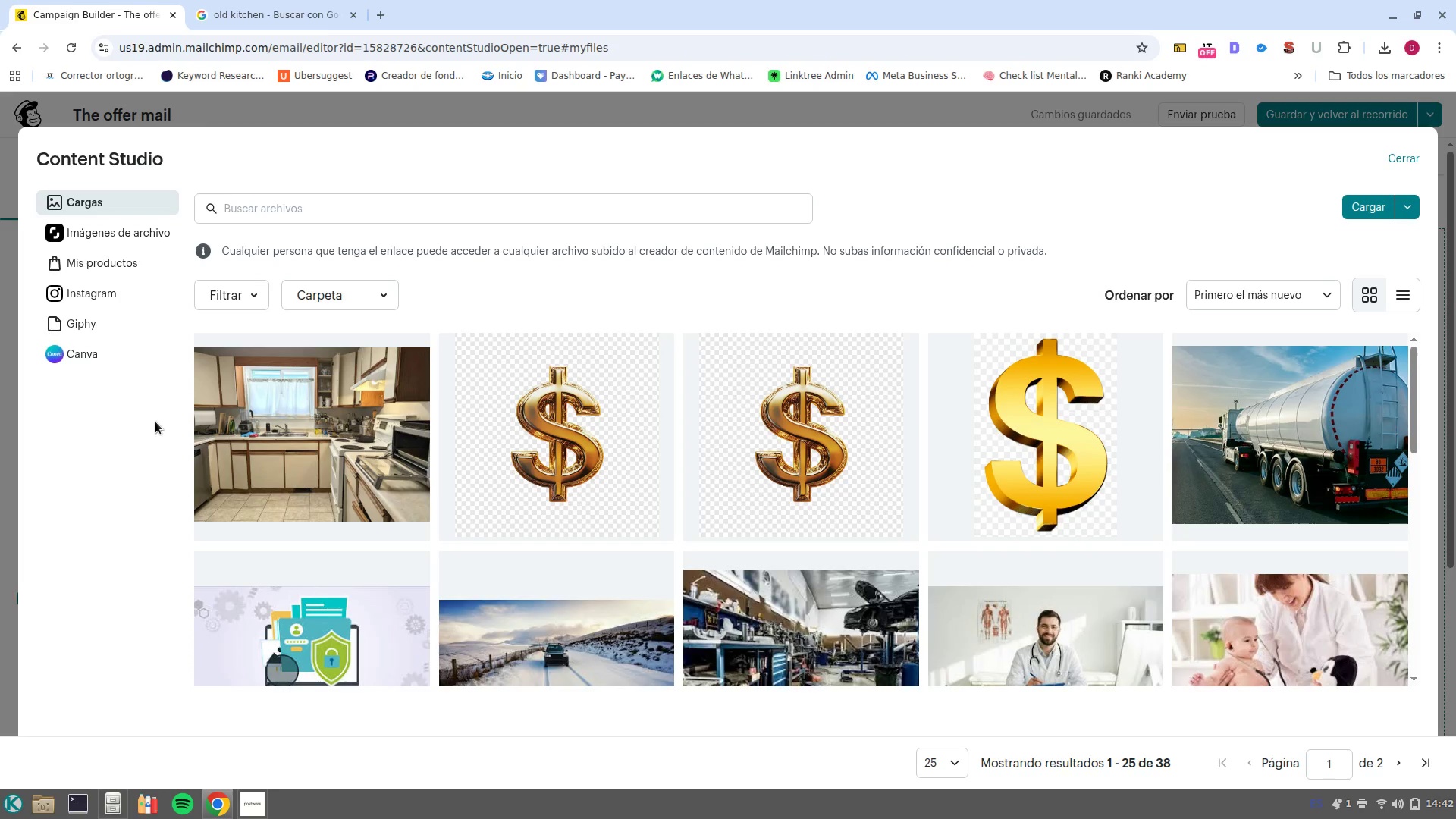 
wait(7.14)
 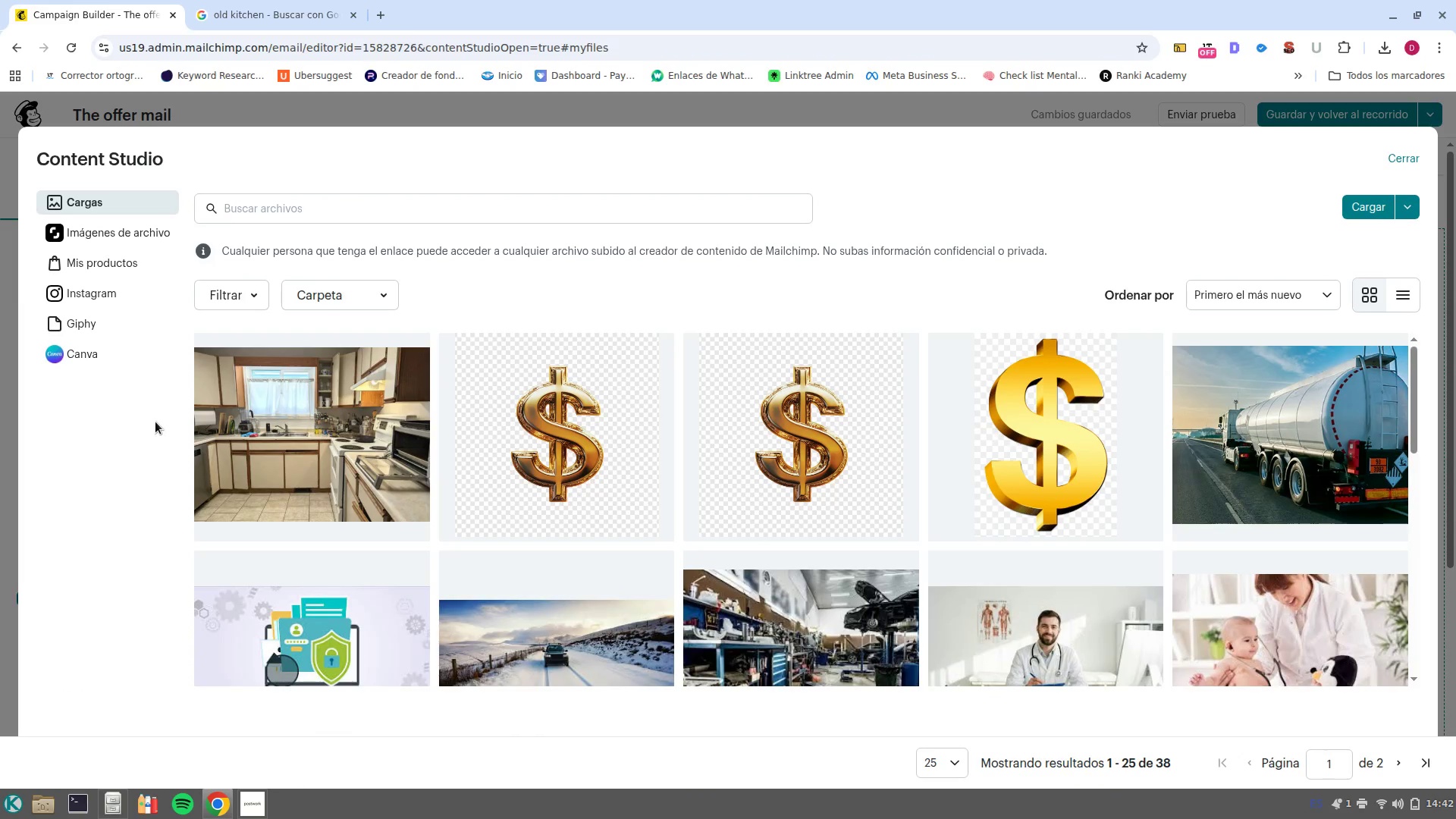 
left_click([95, 237])
 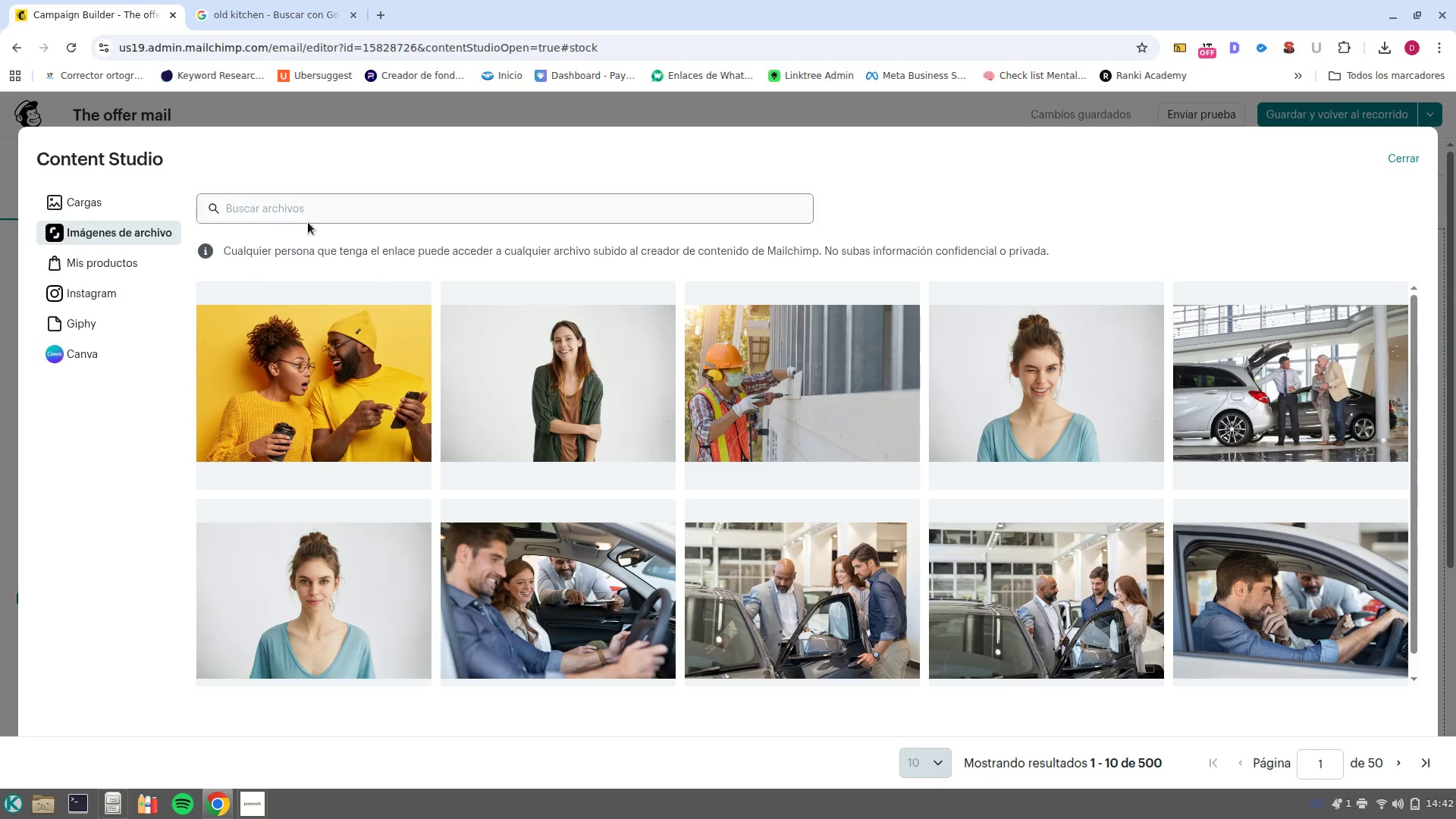 
left_click([308, 218])
 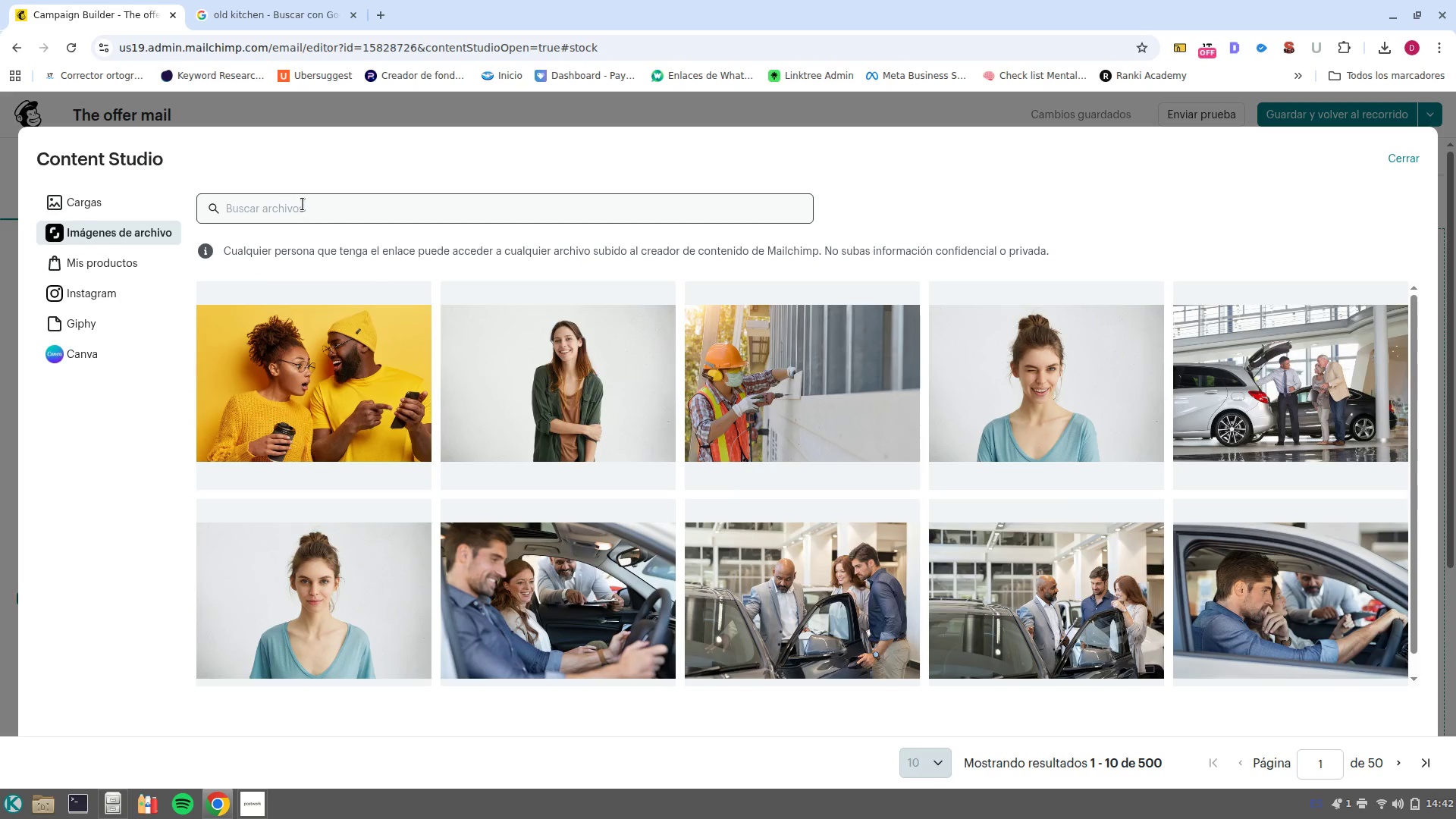 
left_click([303, 204])
 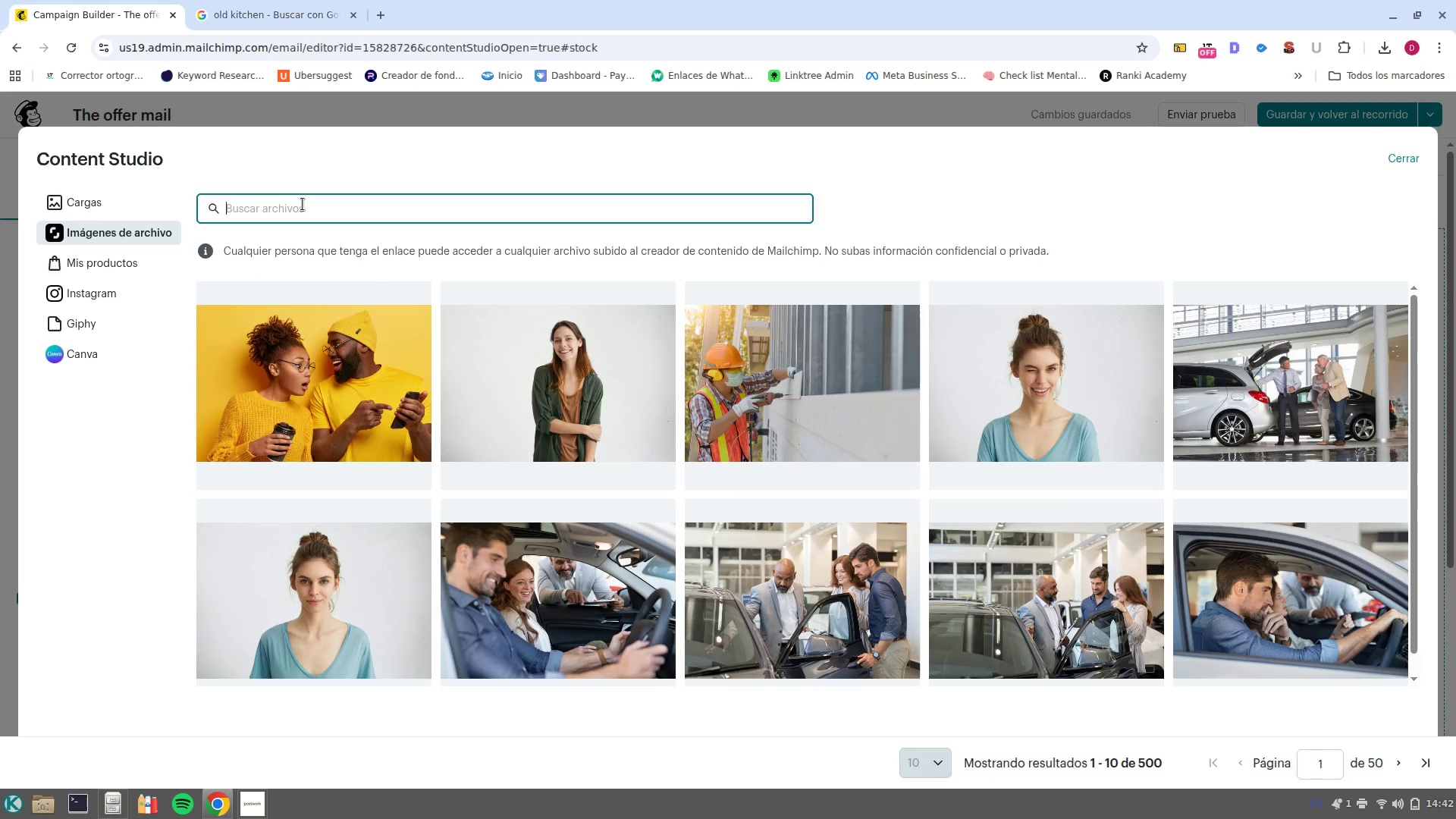 
type(mini)
key(Backspace)
key(Backspace)
key(Backspace)
key(Backspace)
key(Backspace)
type(luxy)
key(Backspace)
type(ury kitchen)
 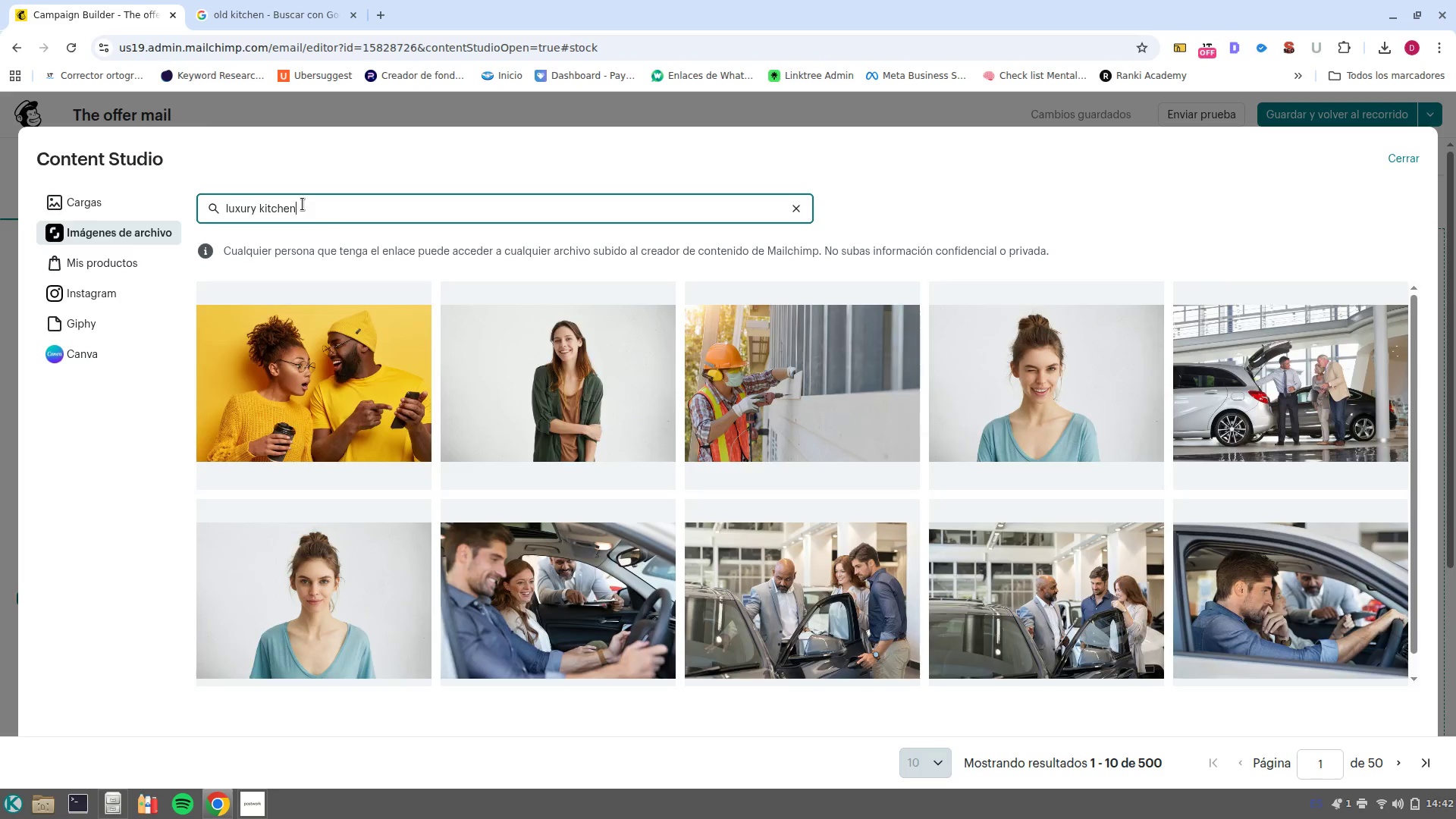 
key(Enter)
 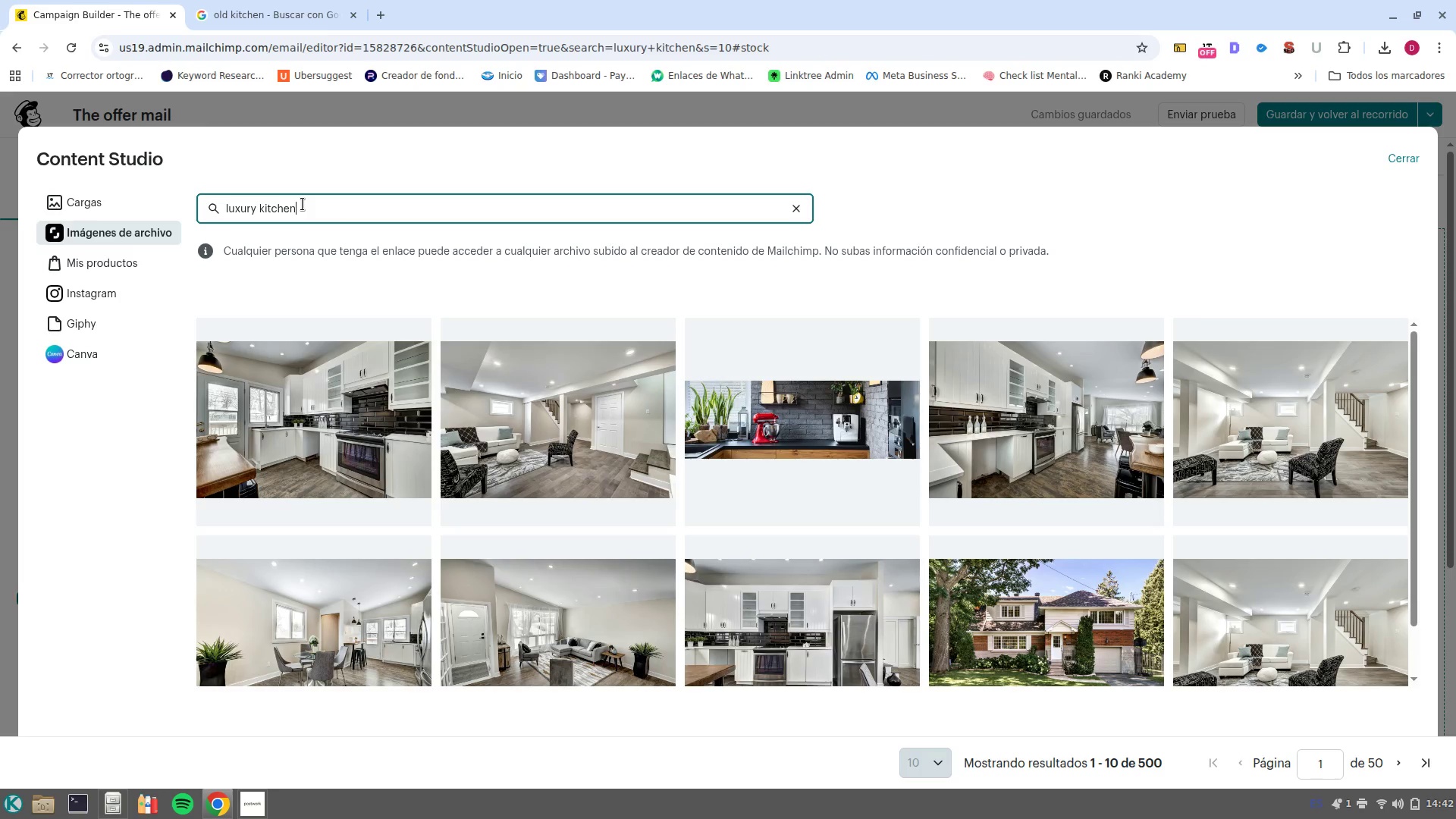 
wait(13.46)
 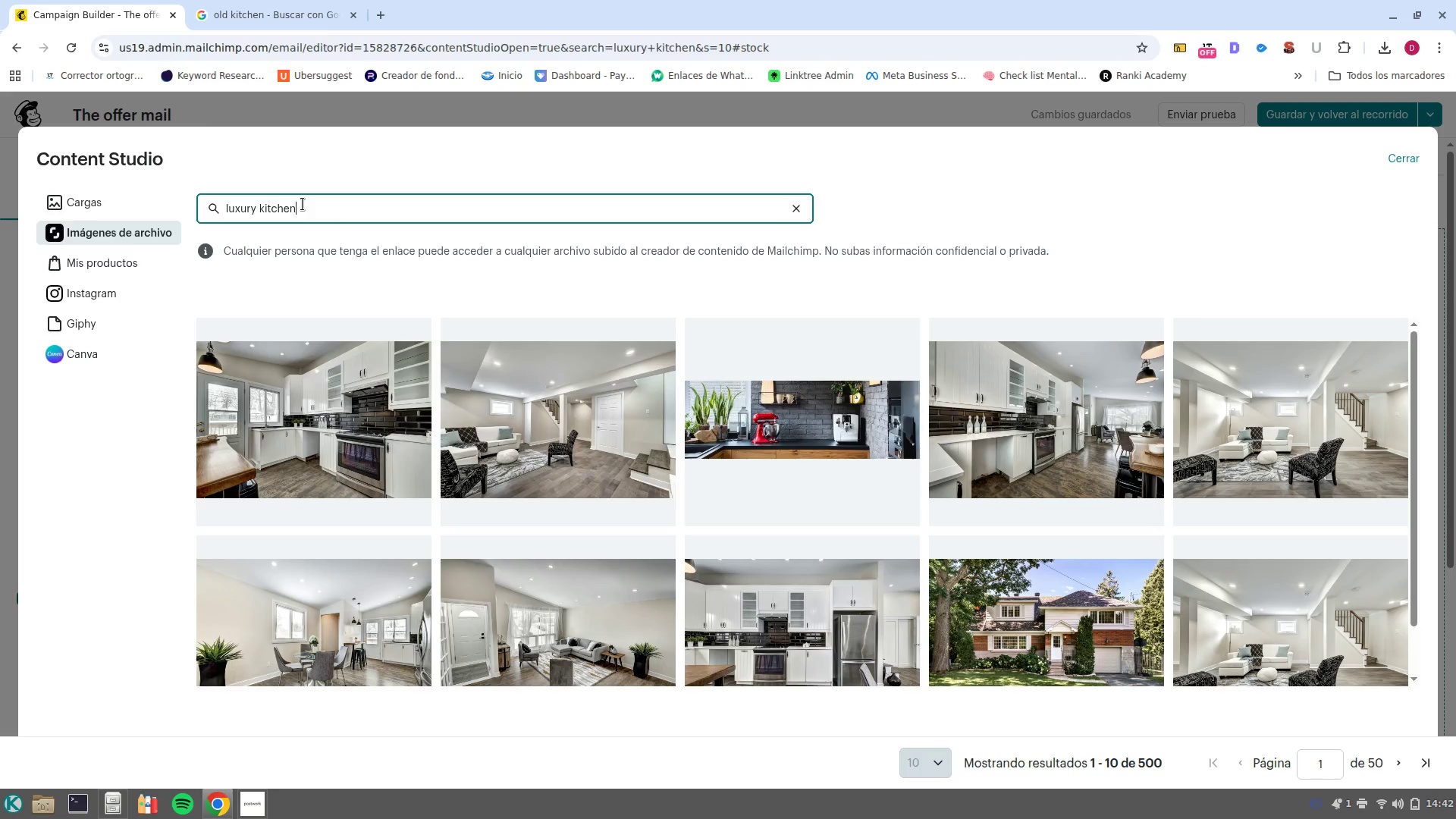 
left_click([356, 481])
 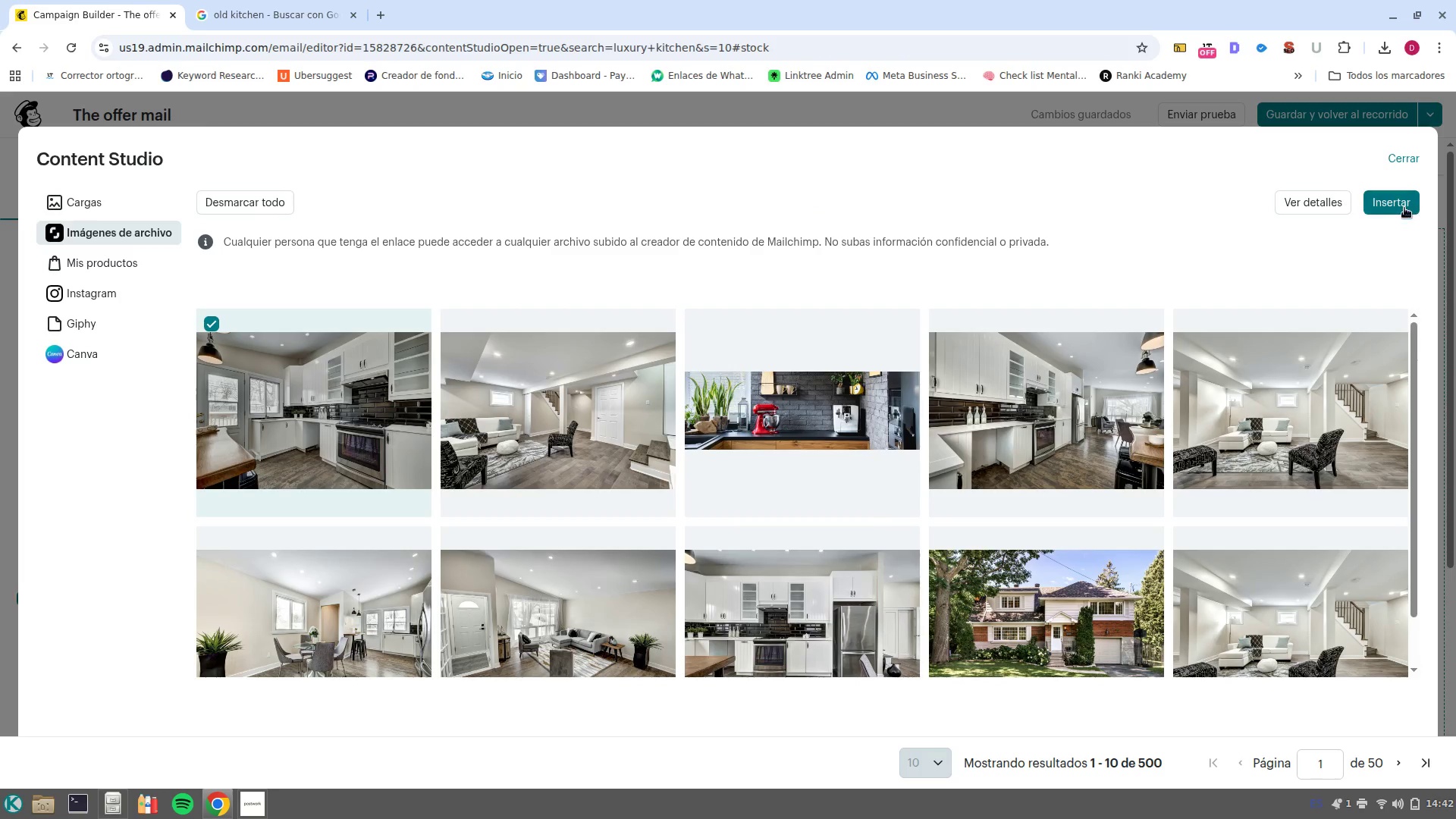 
left_click([1398, 206])
 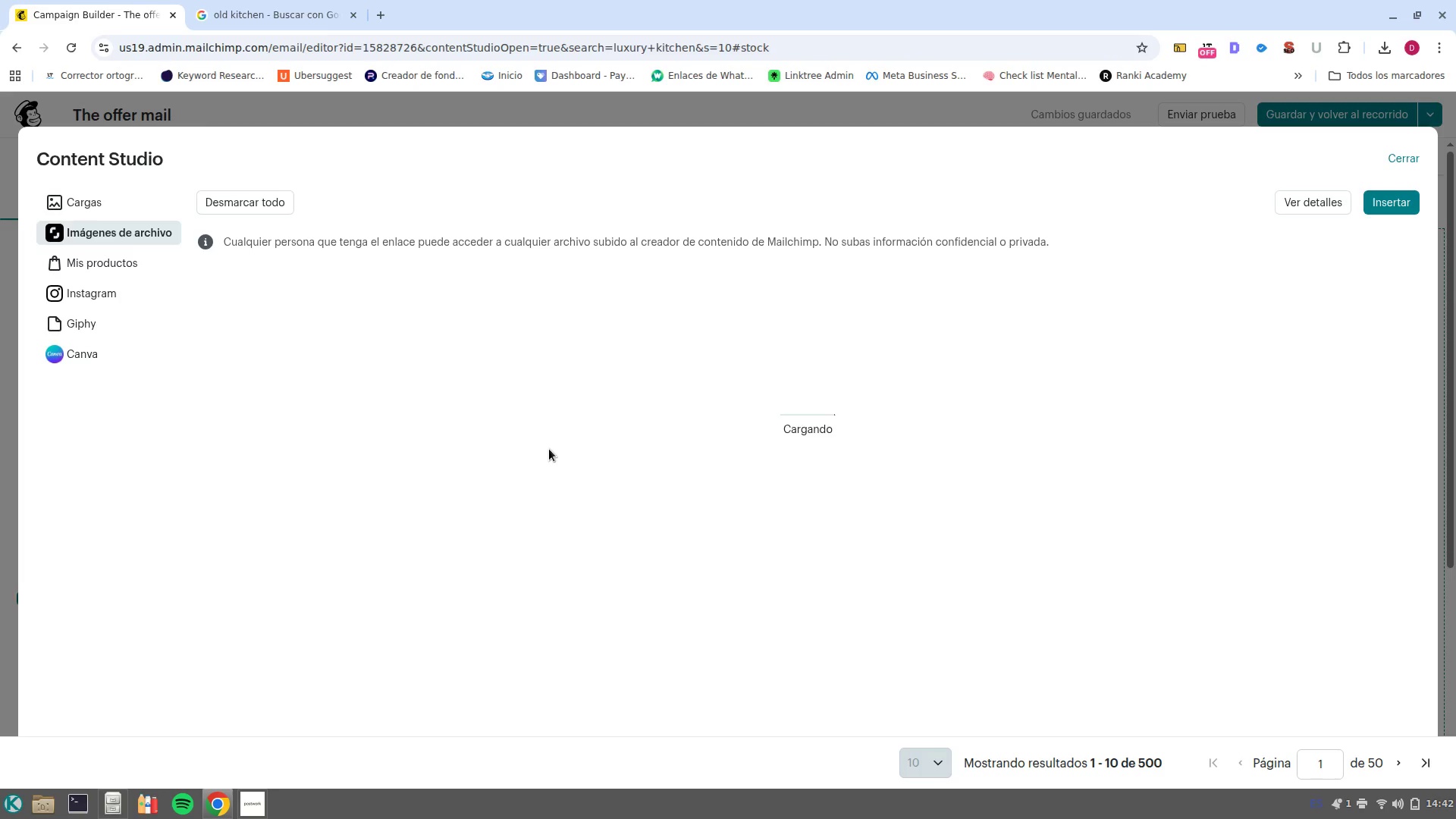 
wait(7.82)
 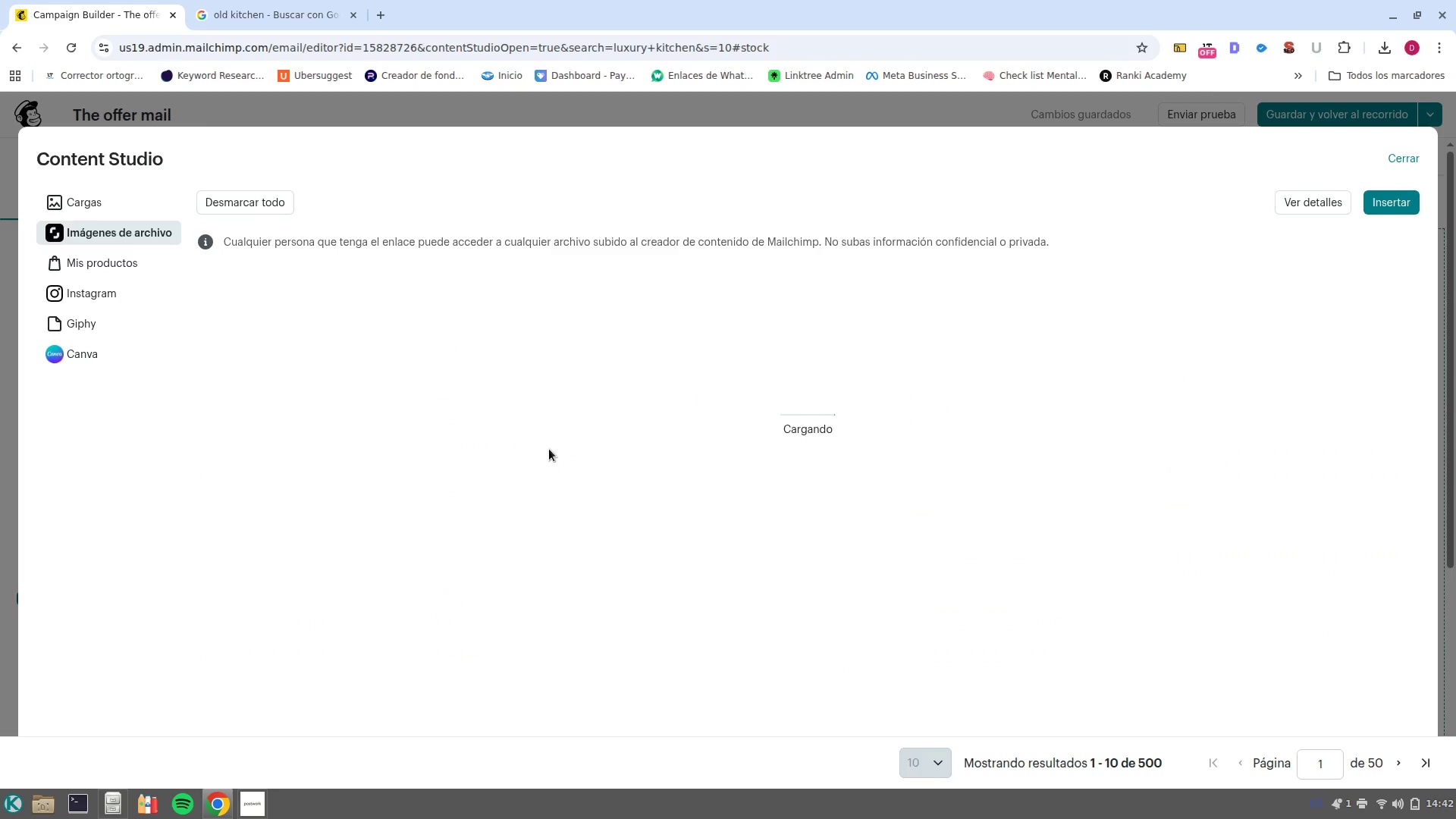 
scroll: coordinate [1006, 569], scroll_direction: down, amount: 2.0
 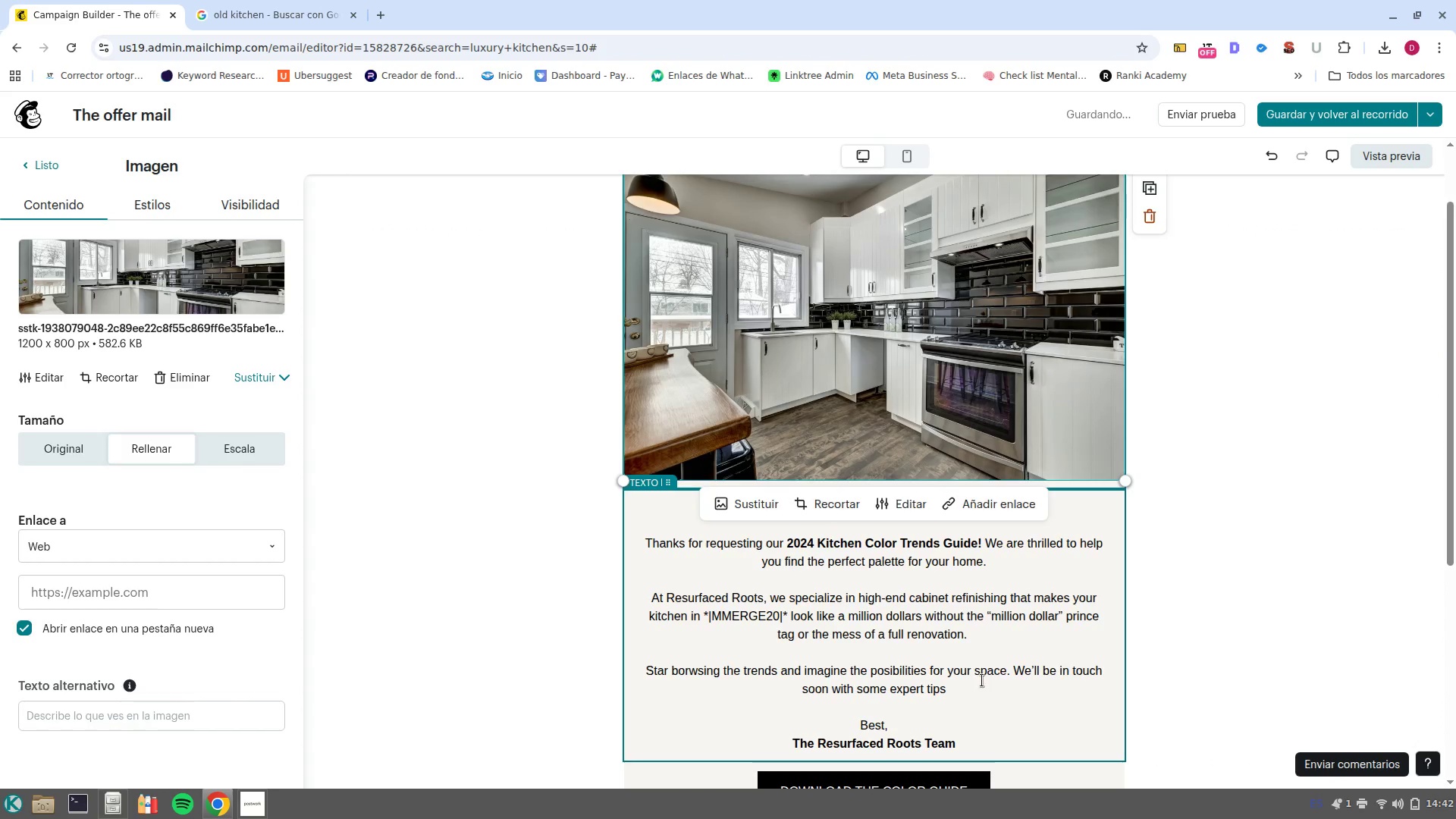 
left_click_drag(start_coordinate=[982, 692], to_coordinate=[646, 538])
 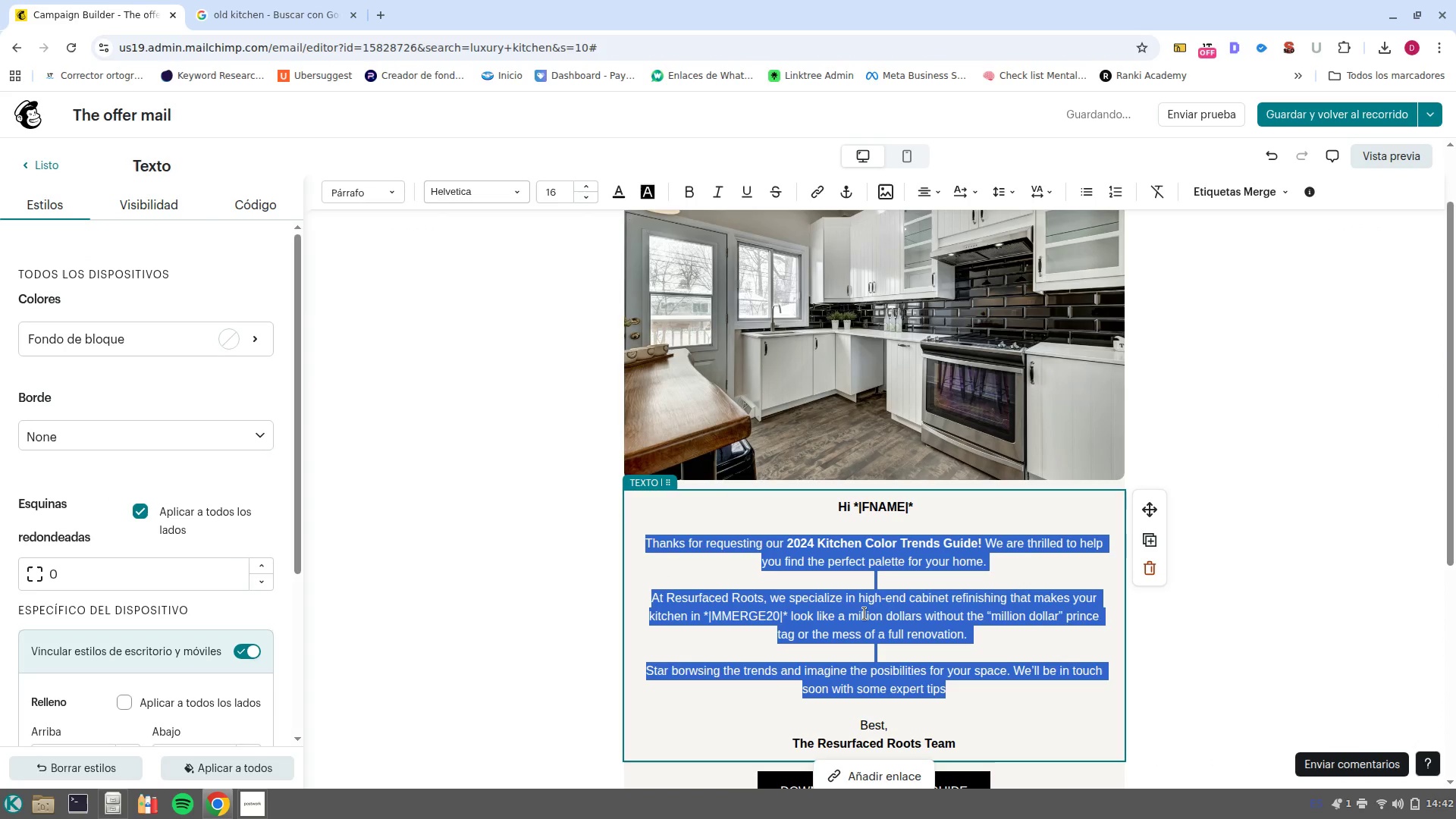 
type(You seen the trends, the transformations, and the science behind our durable finishe)
 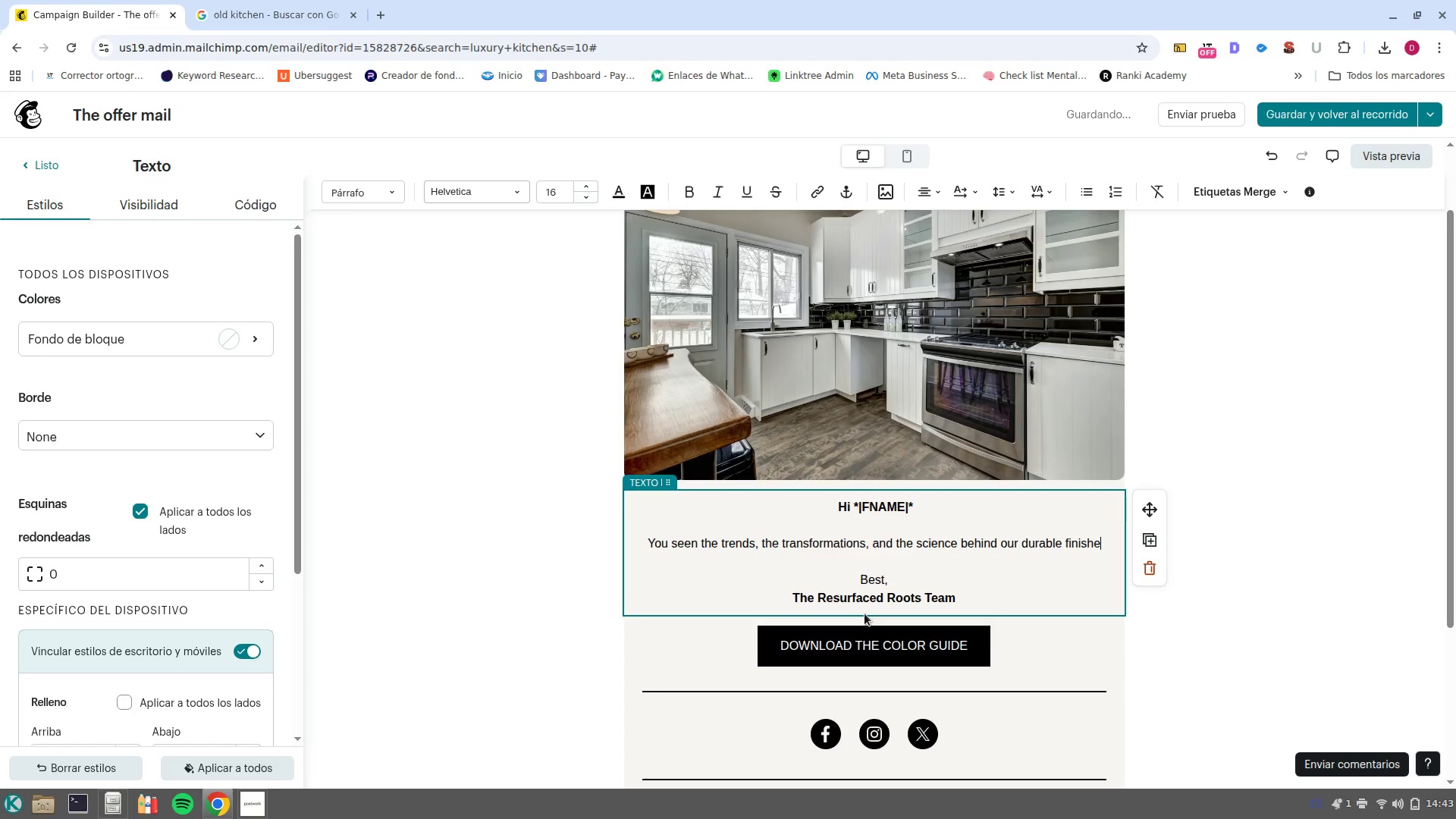 
type(s. Now, theres- )
key(Backspace)
key(Backspace)
key(Backspace)
type(-s only one wuestion)
 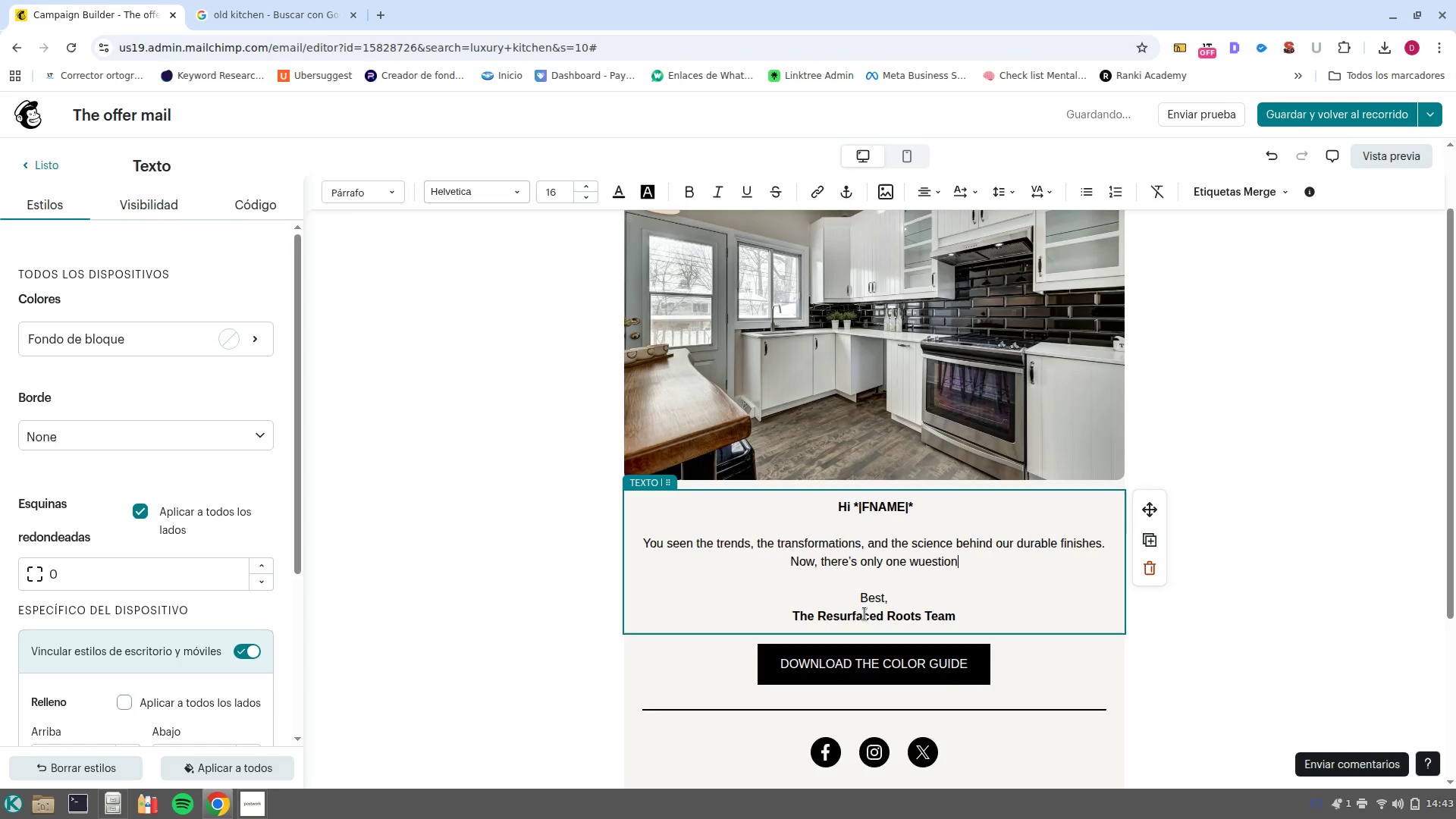 
key(Control+ControlLeft)
 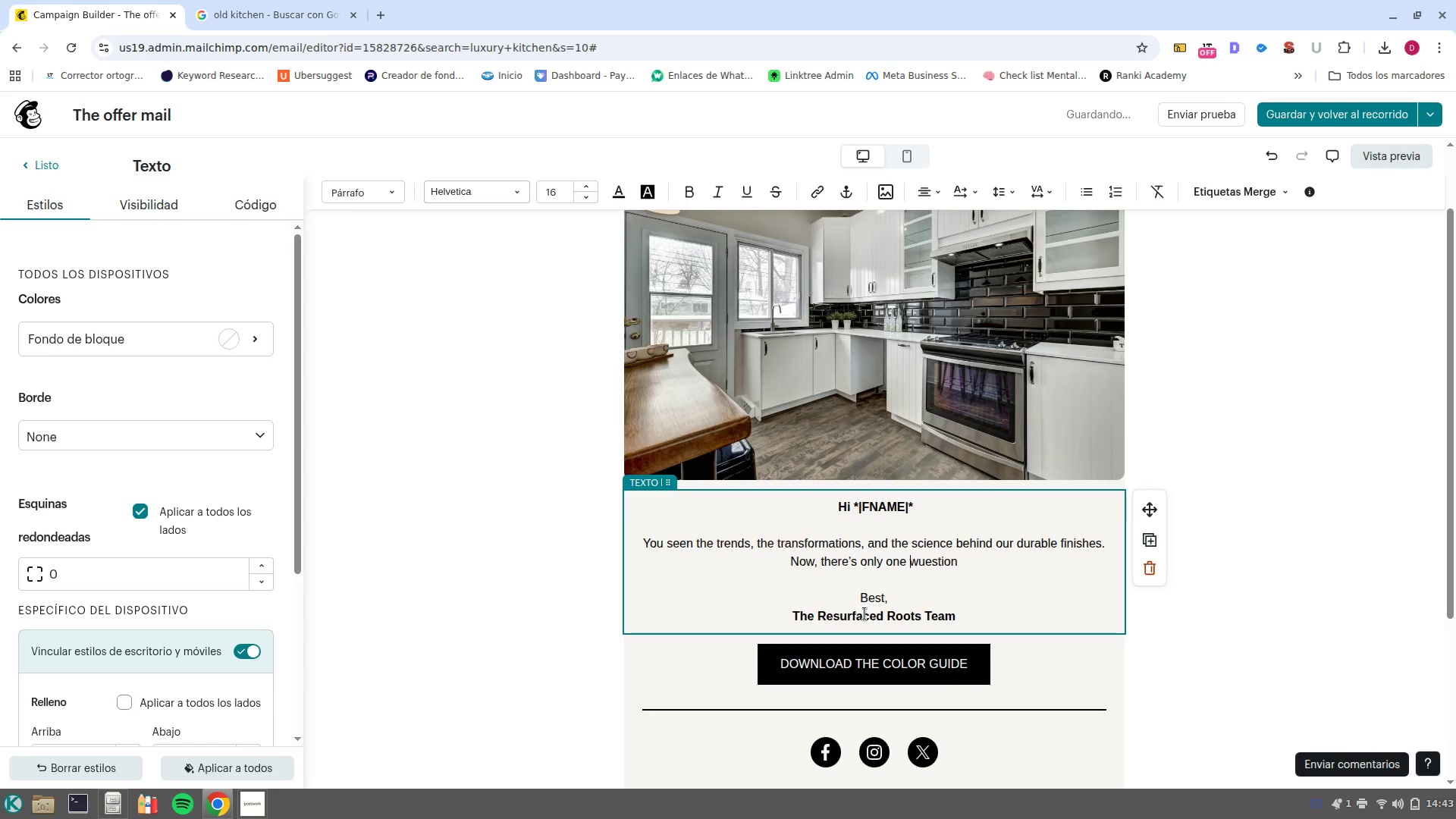 
key(Control+ArrowLeft)
 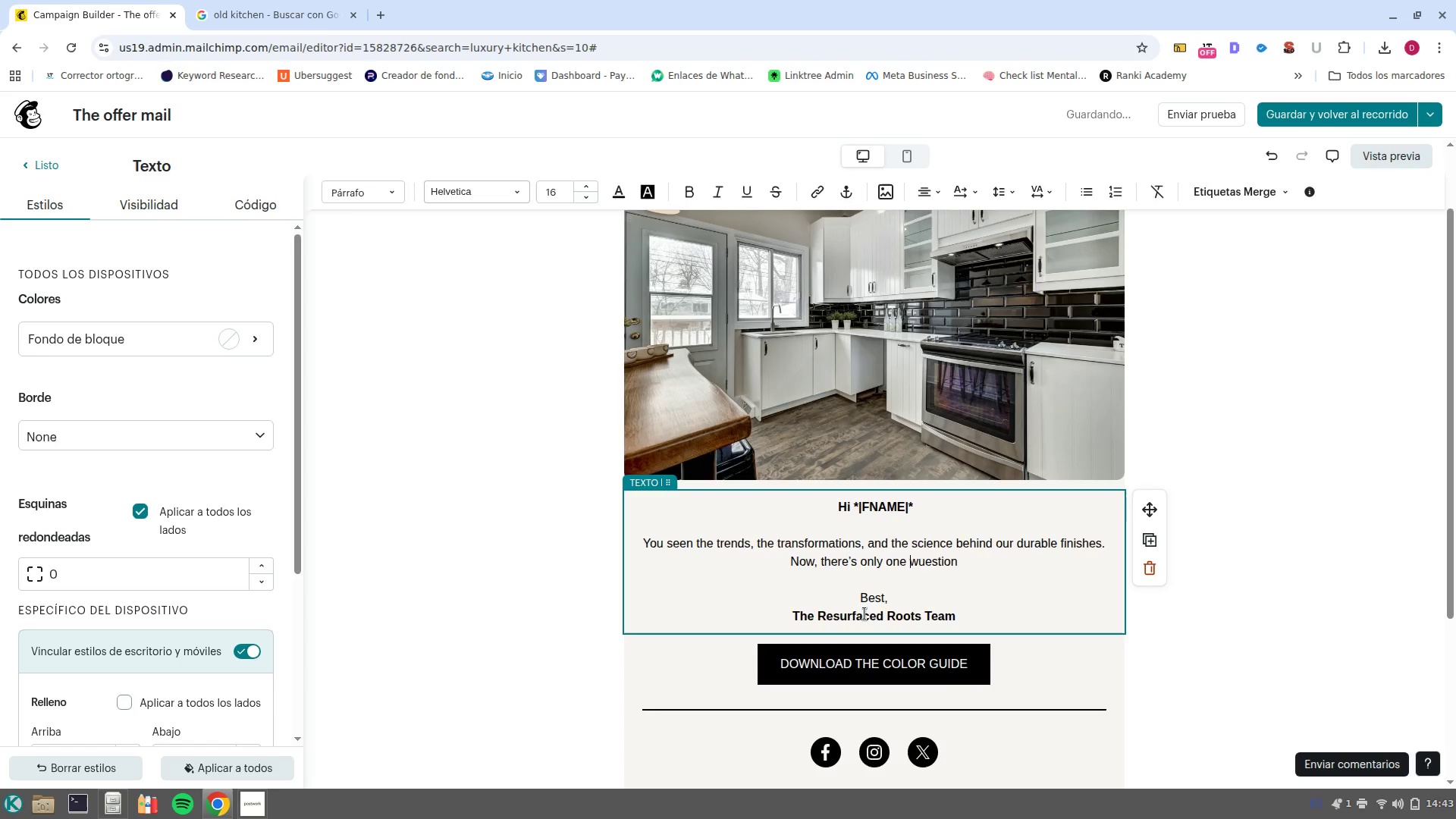 
key(ArrowRight)
 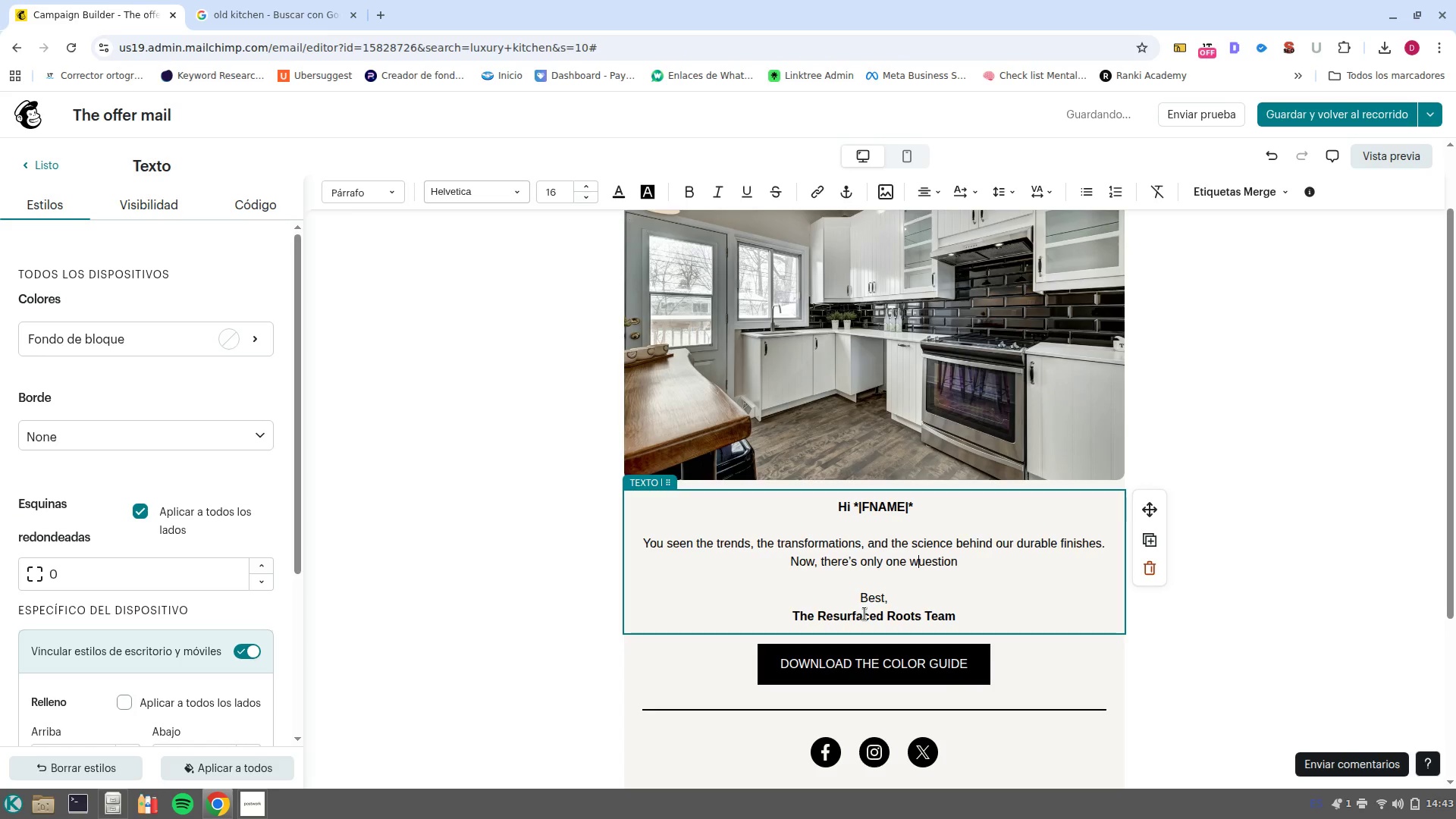 
key(Backspace)
 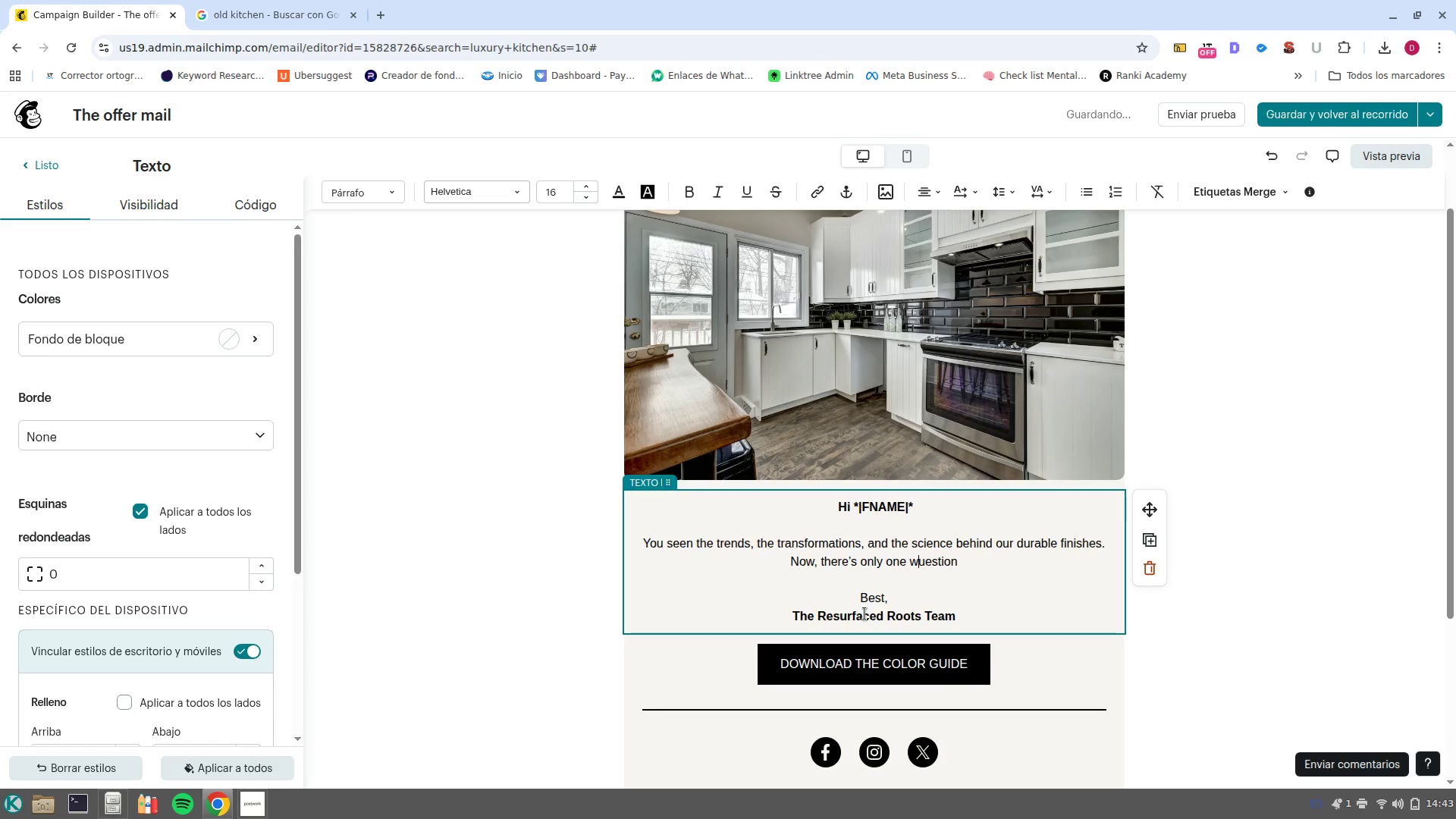 
key(Q)
 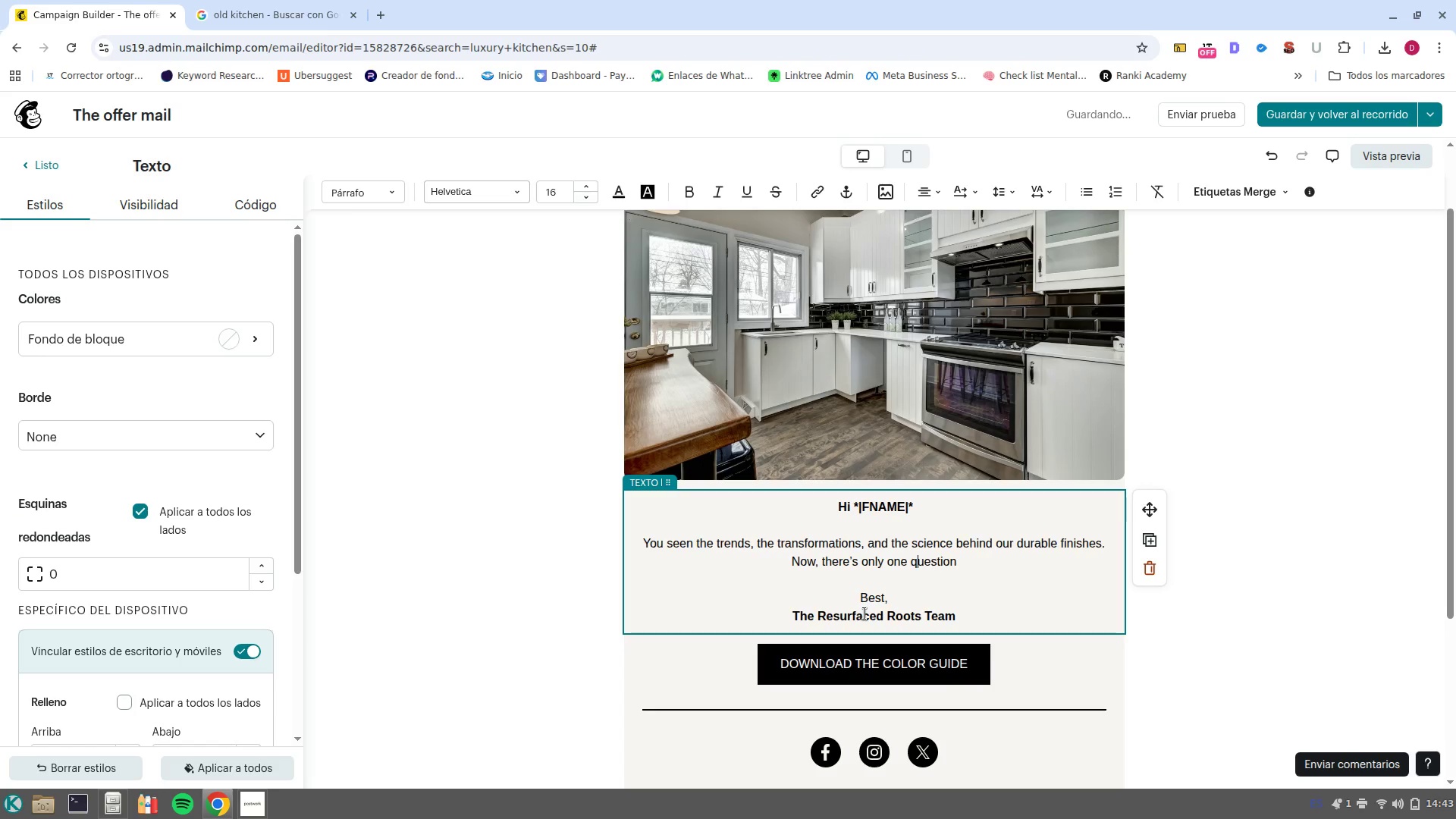 
key(Control+ArrowRight)
 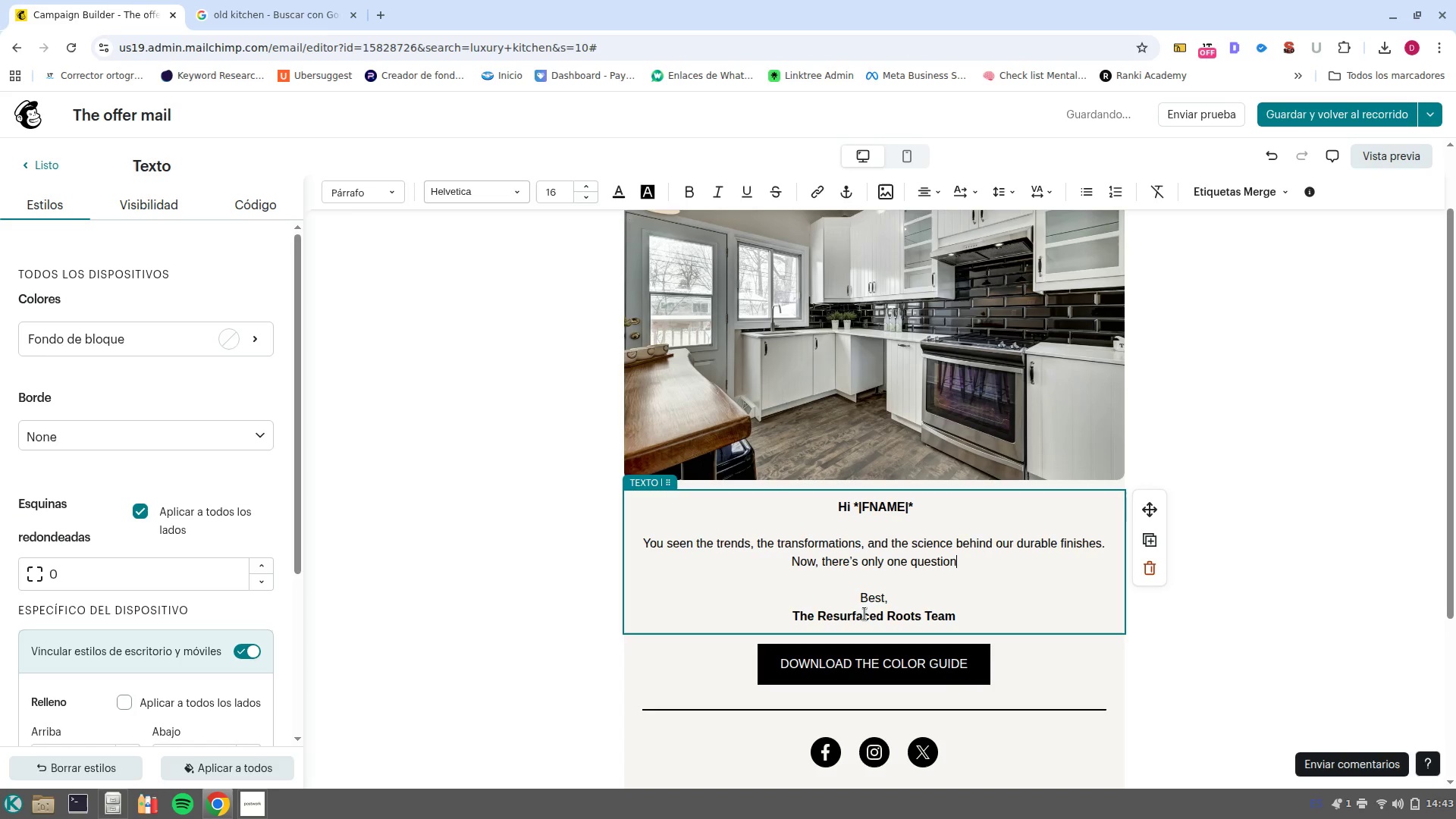 
type( left> )
 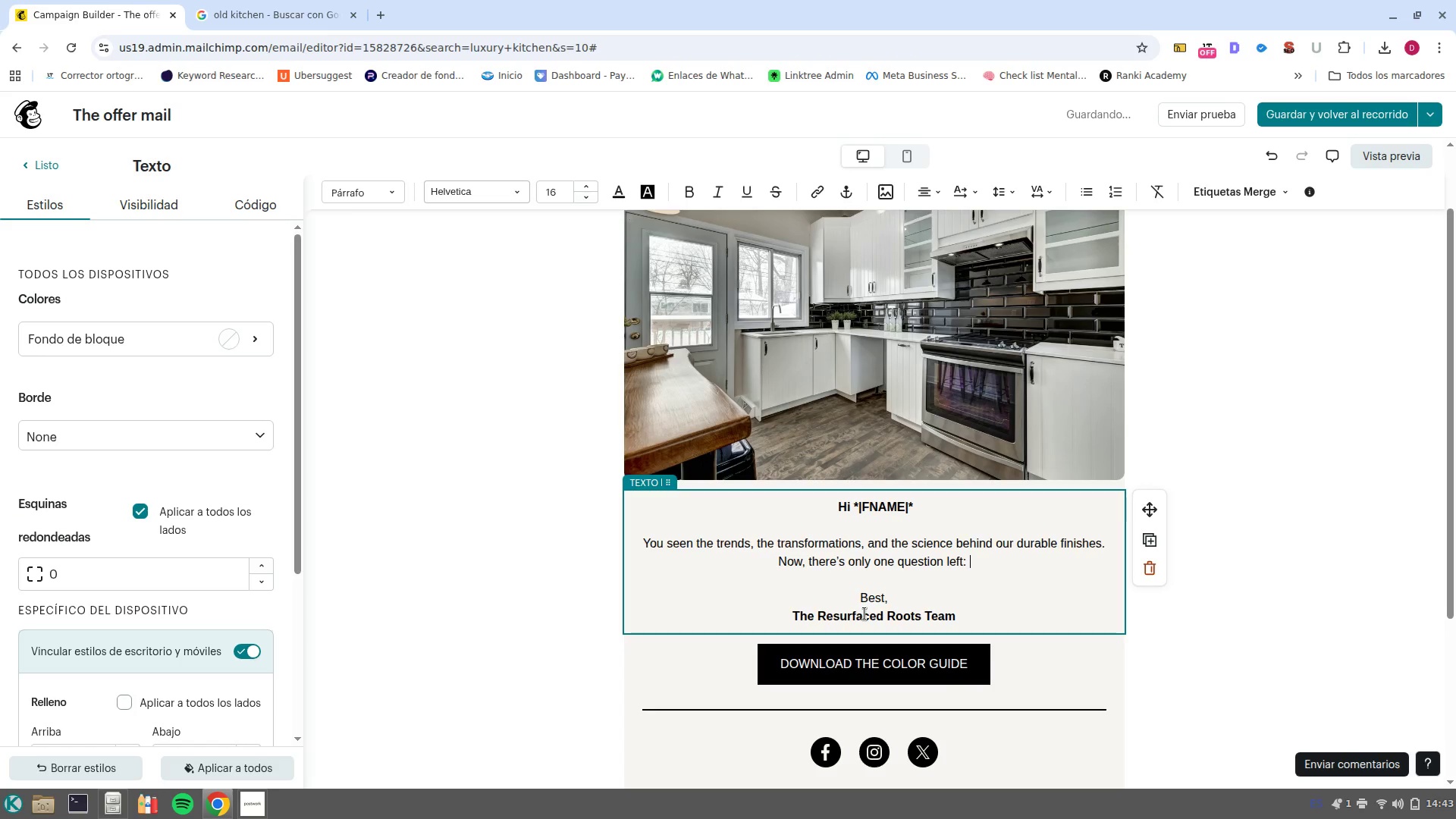 
hold_key(key=ShiftLeft, duration=0.33)
 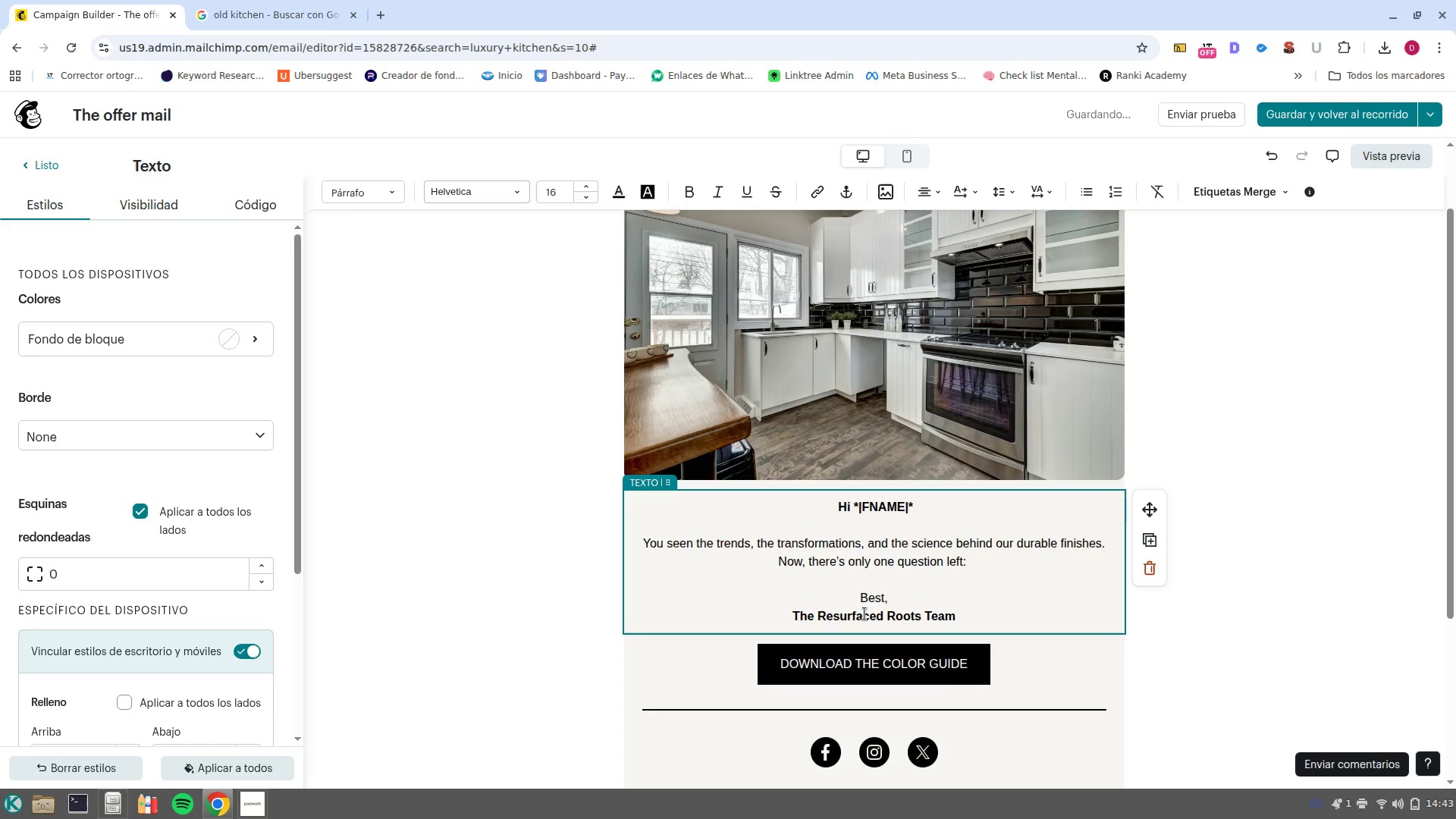 
key(Control+ControlLeft)
 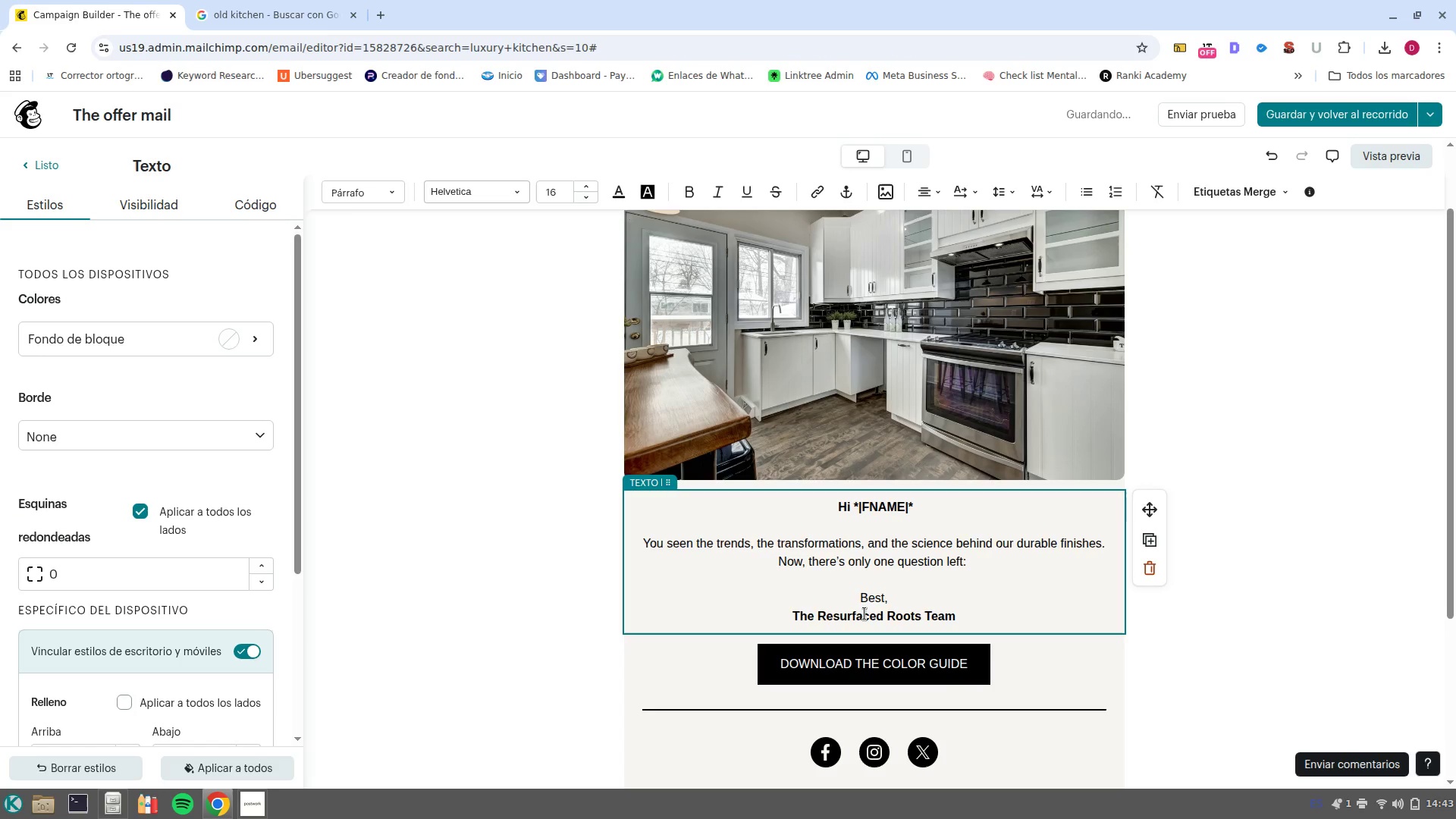 
key(Control+B)
 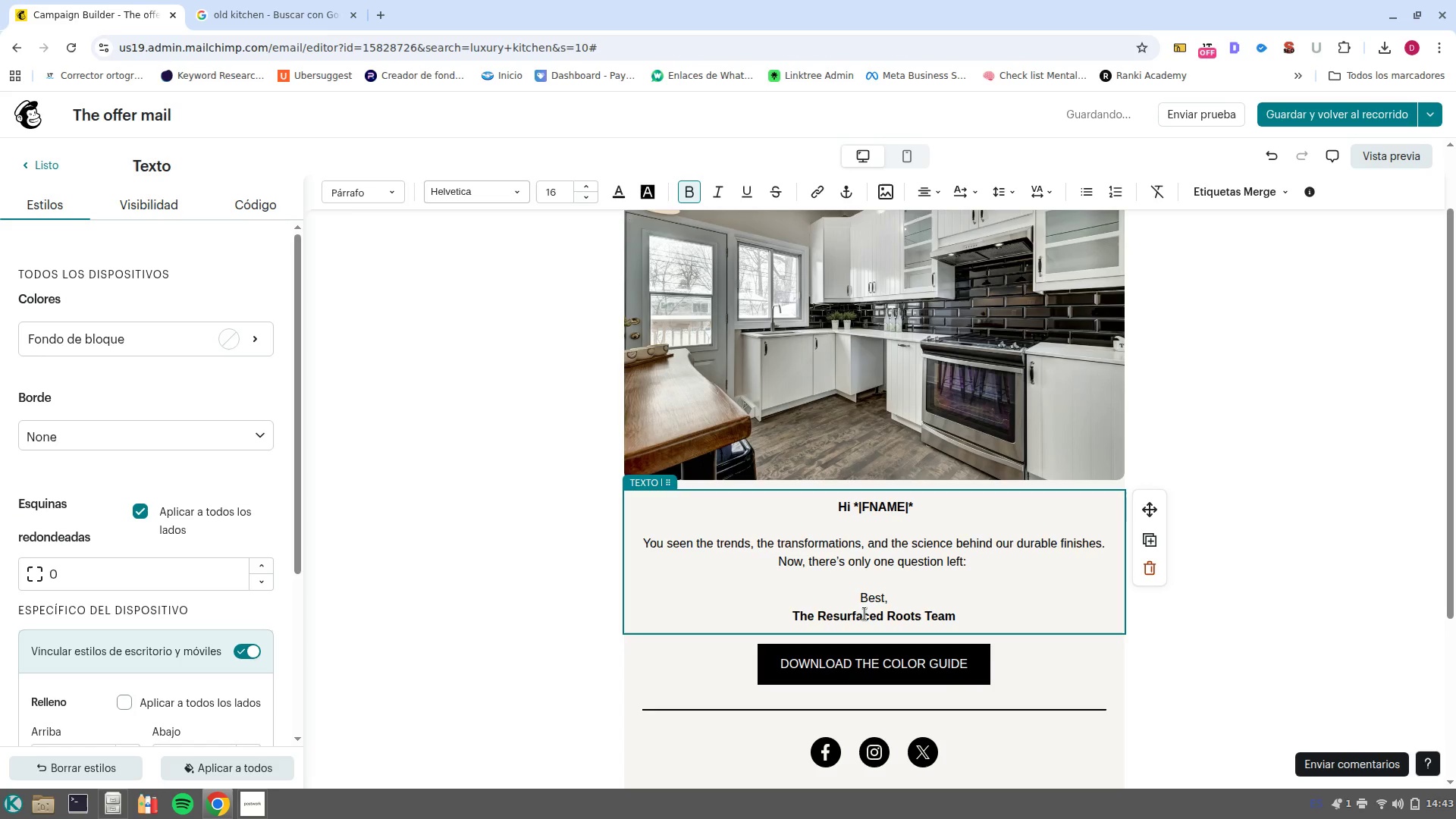 
type(What could your kitchen look like_)
 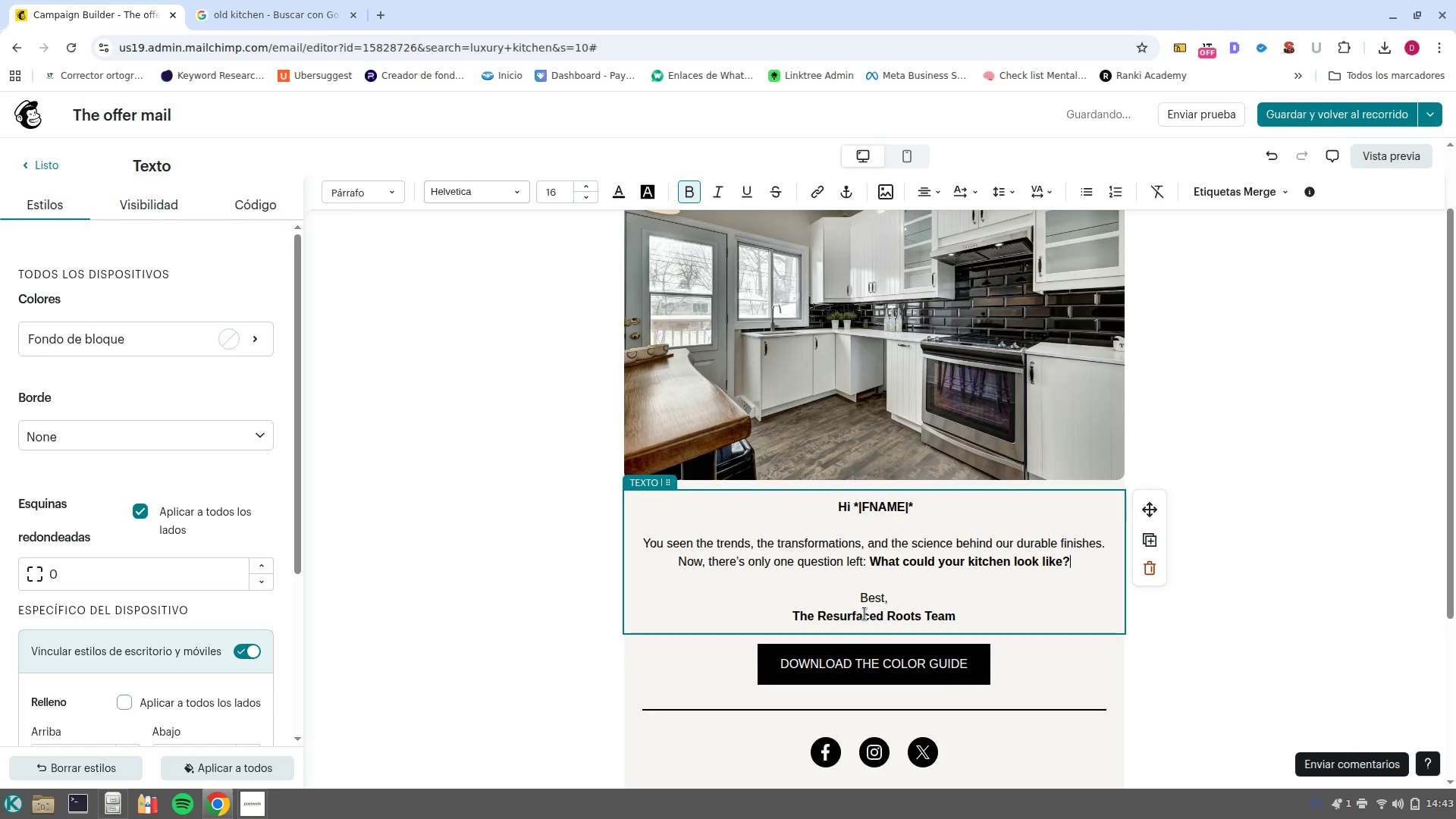 
key(Control+N)
 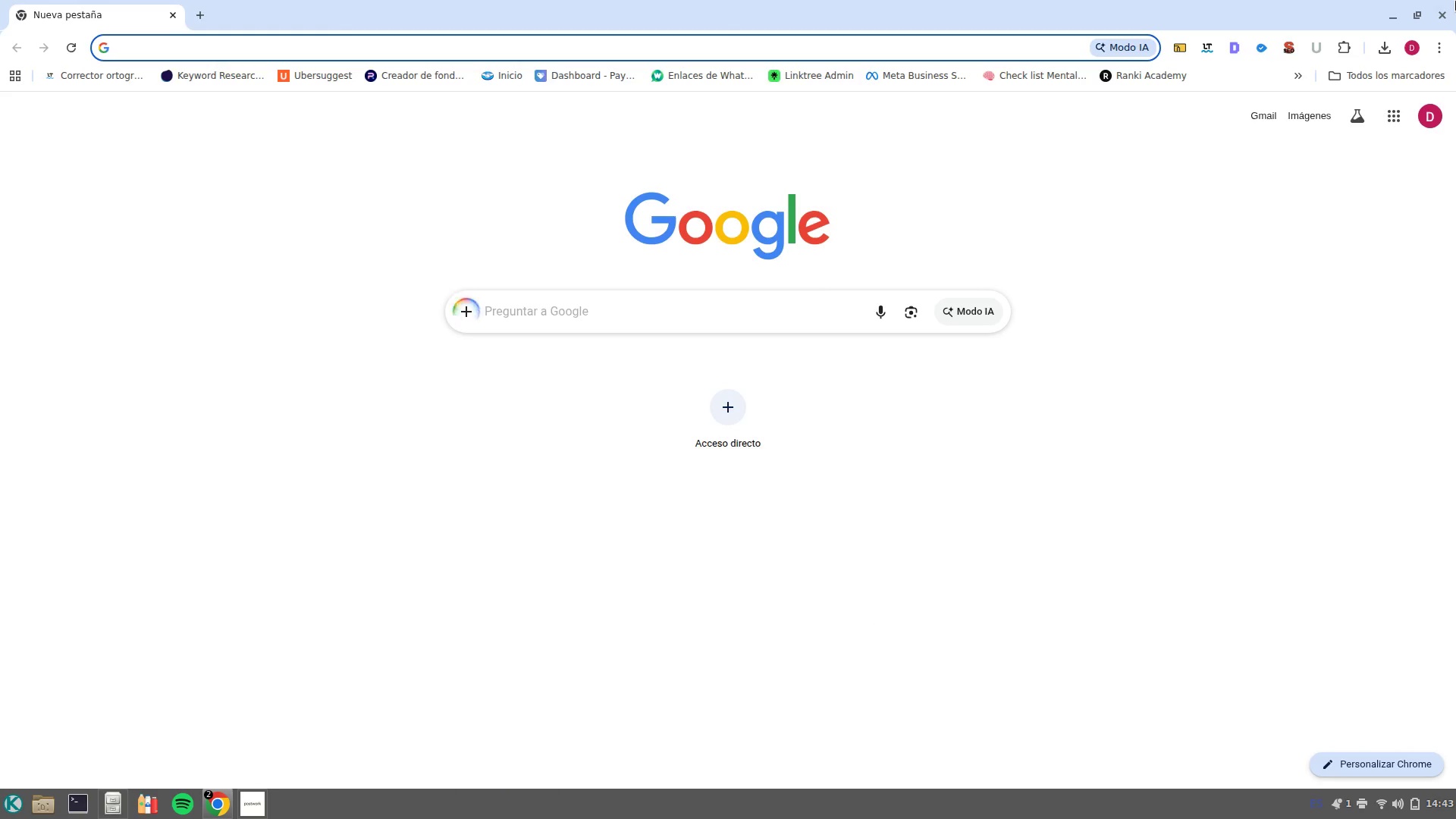 
left_click([1455, 0])
 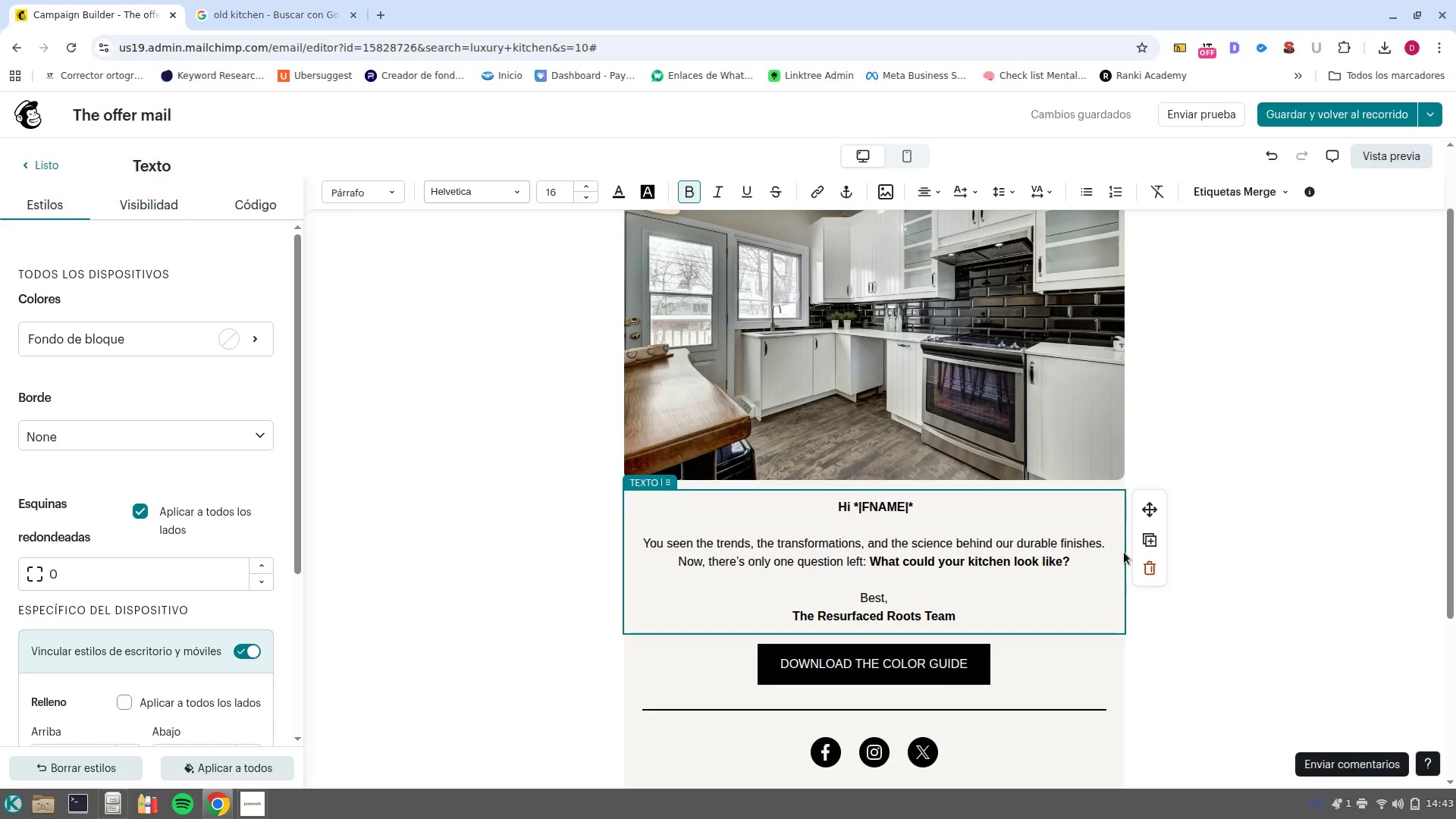 
key(Enter)
 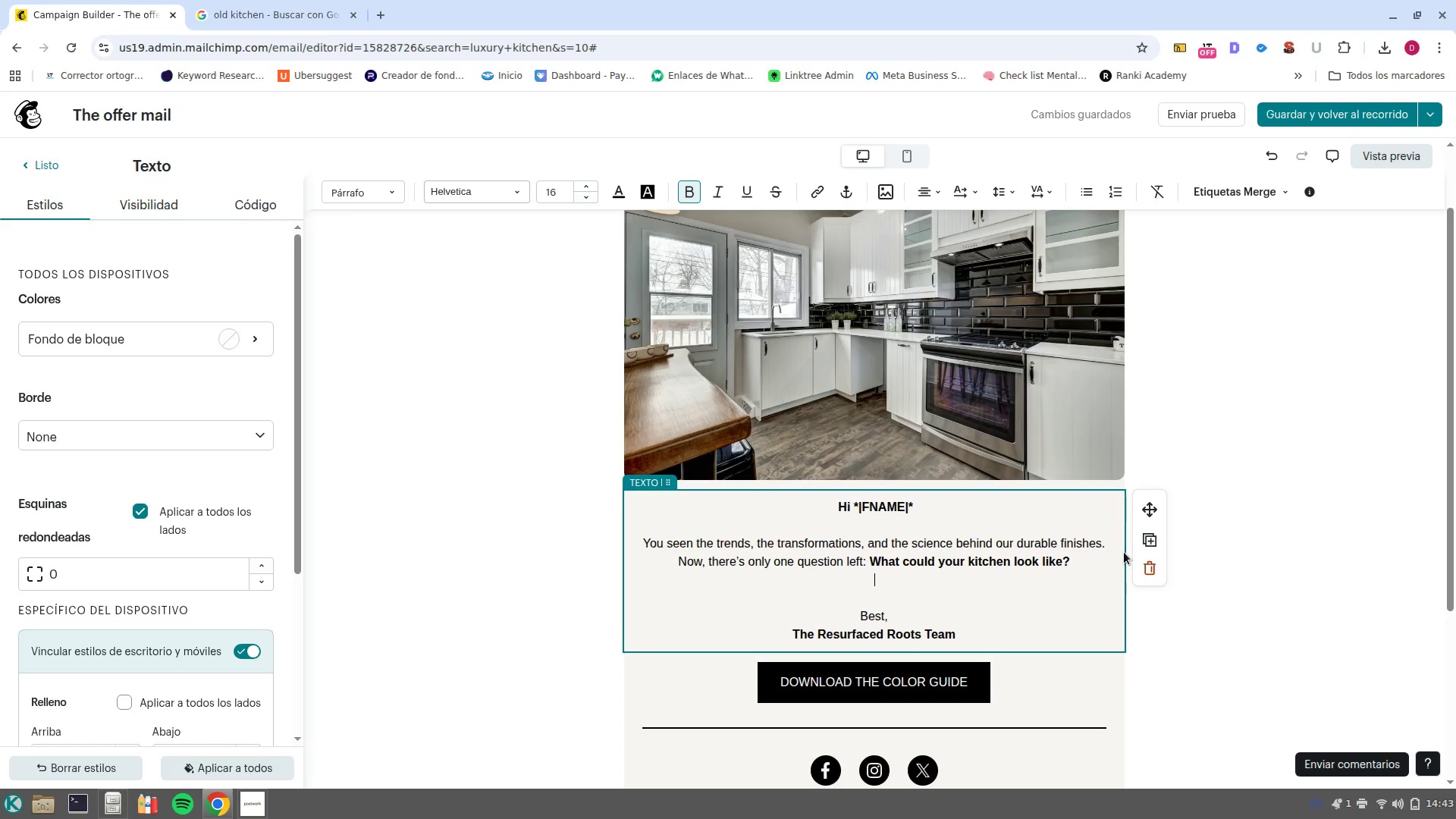 
key(Enter)
 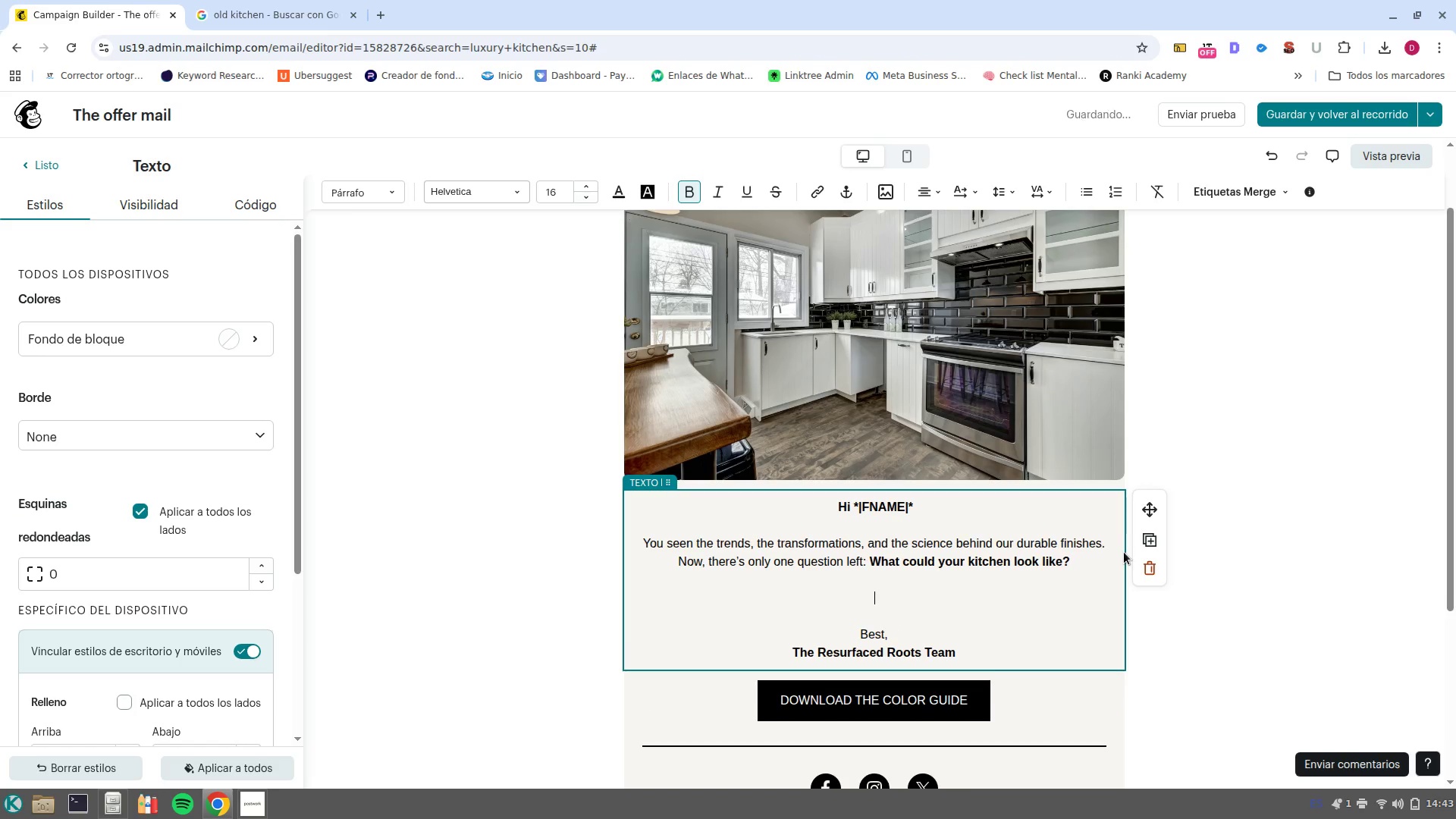 
key(Control+B)
 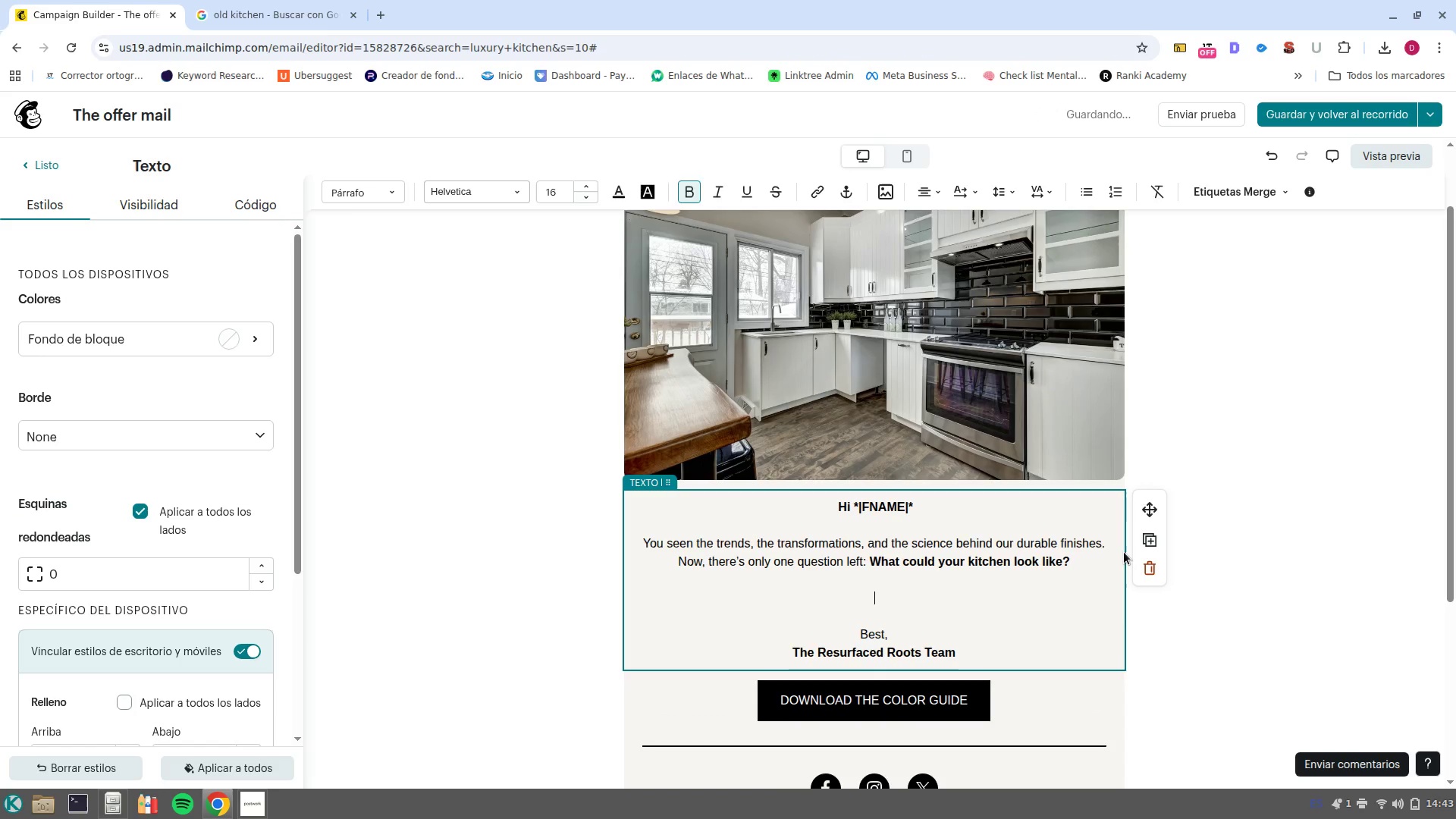 
type(I know the starting a gome)
key(Backspace)
key(Backspace)
key(Backspace)
key(Backspace)
type(home project can feel ovw)
key(Backspace)
type(erwhelming, but it does-nt)
 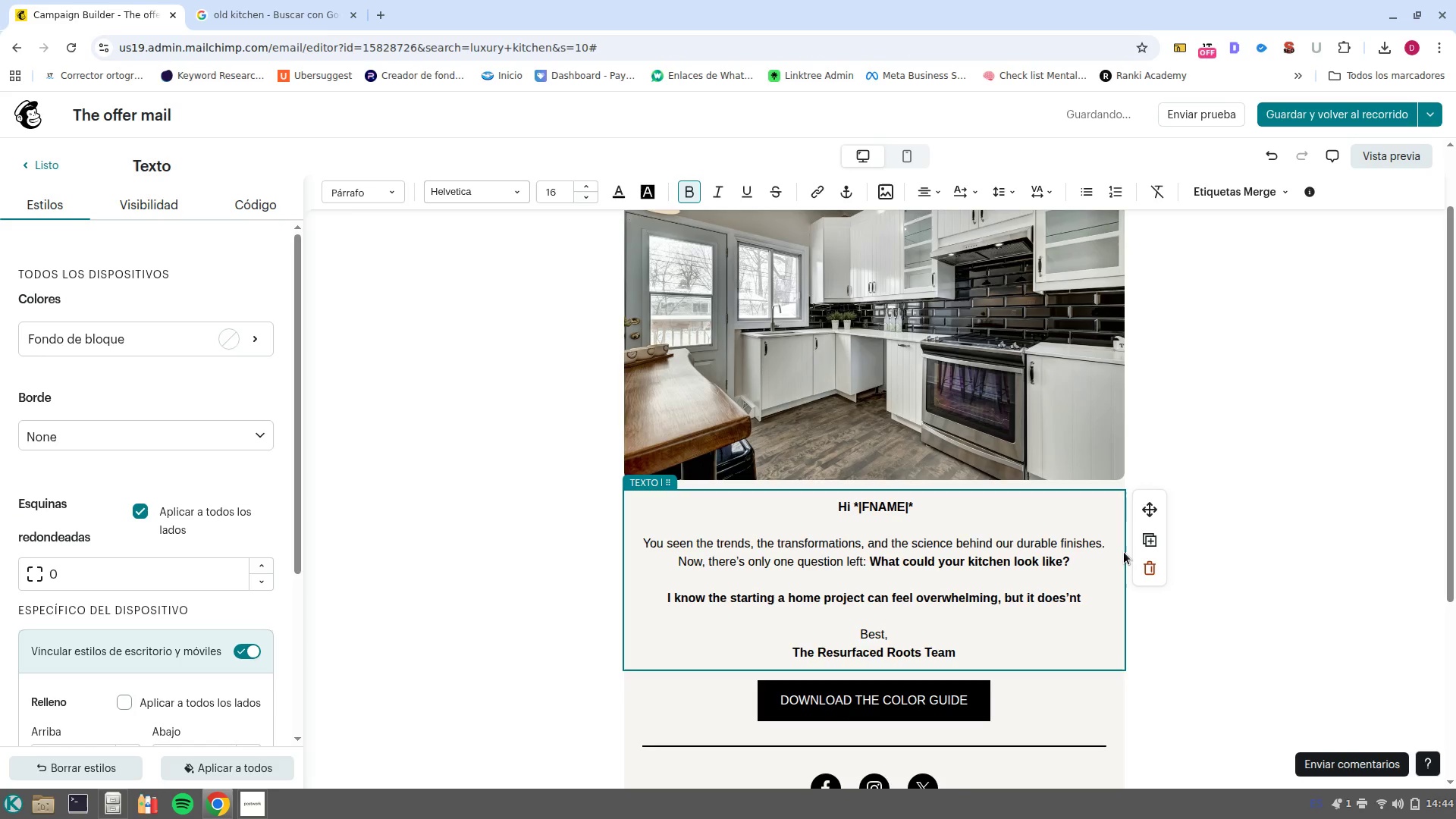 
key(ArrowLeft)
 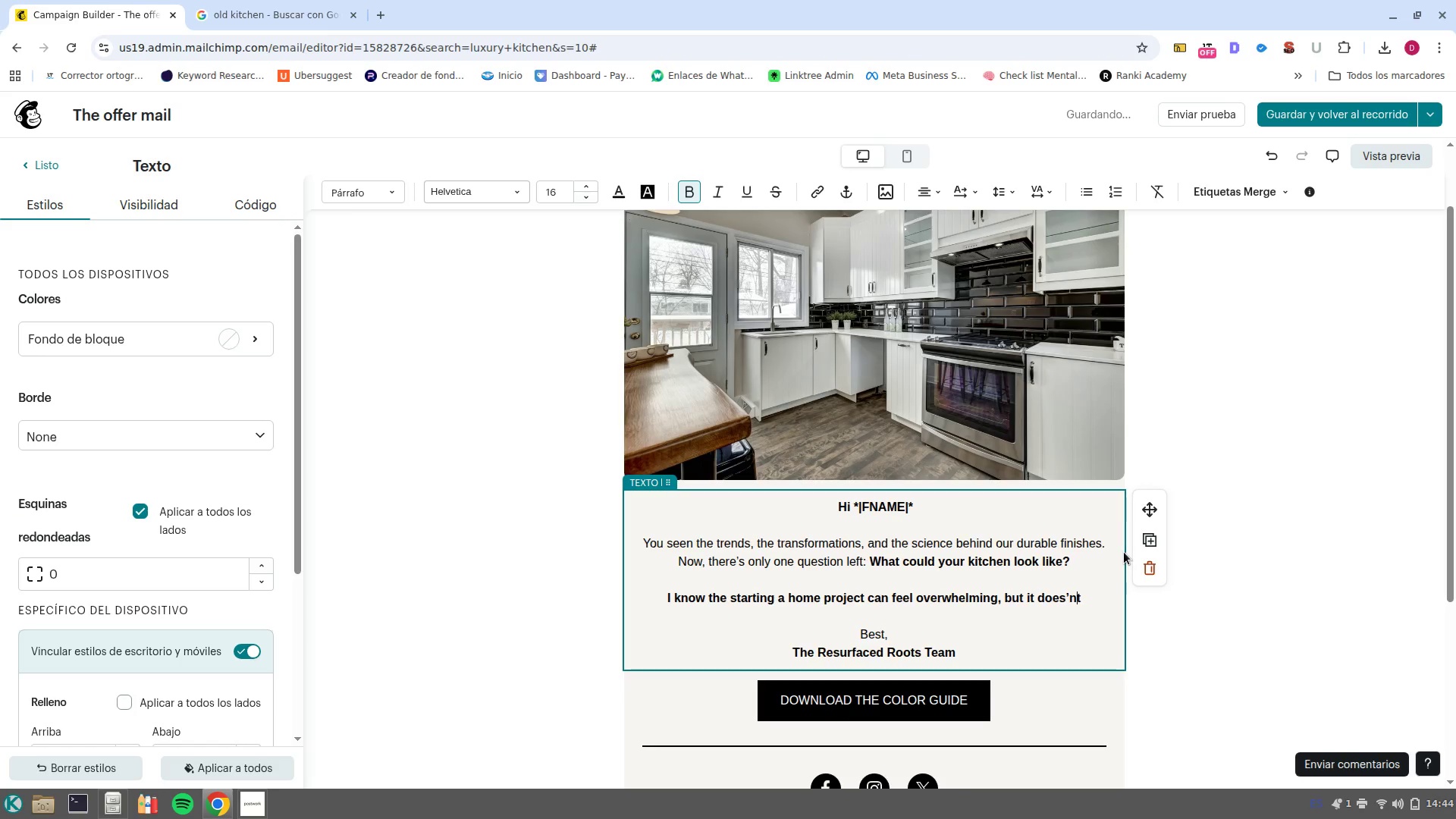 
key(ArrowLeft)
 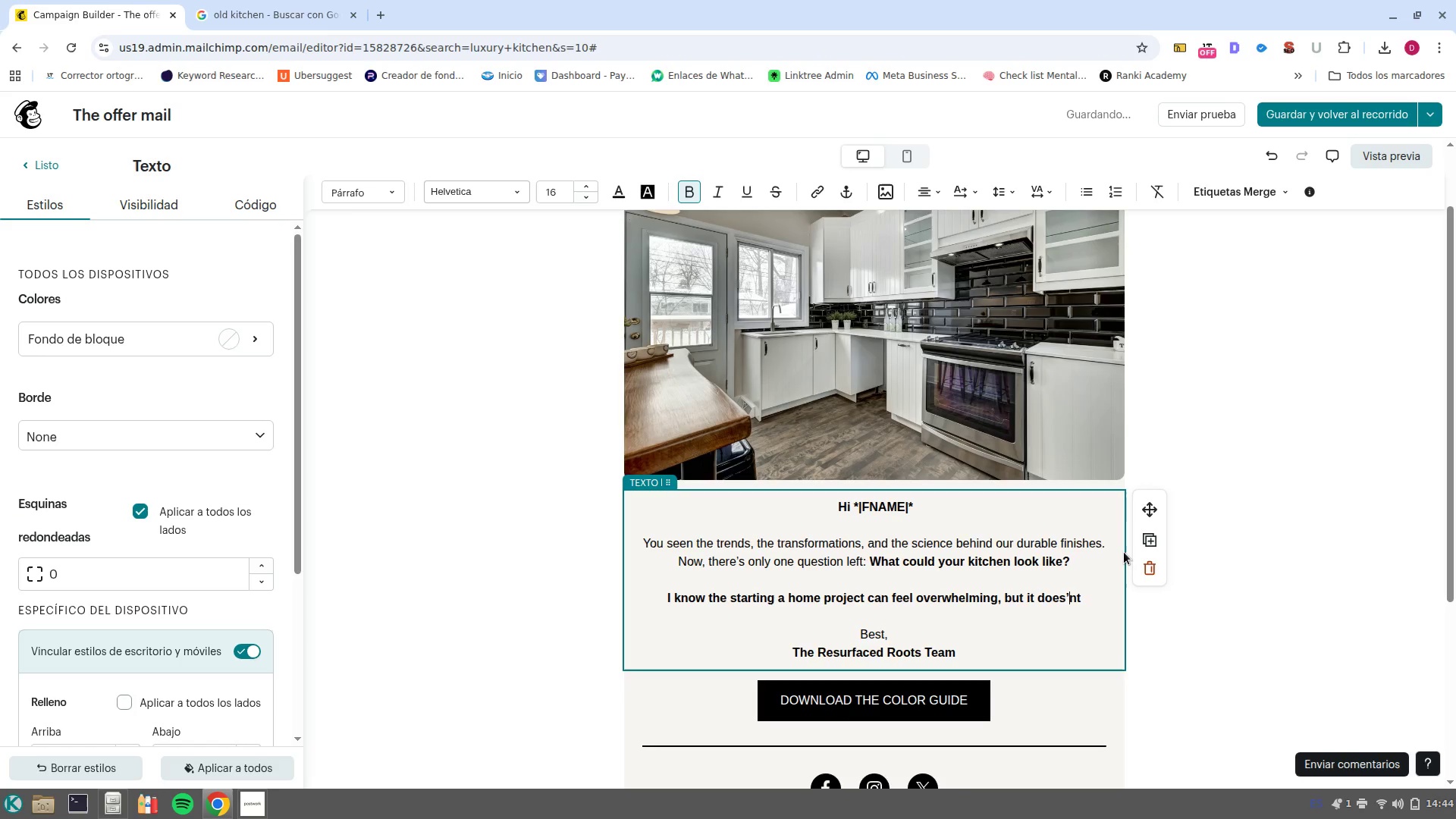 
key(ArrowLeft)
 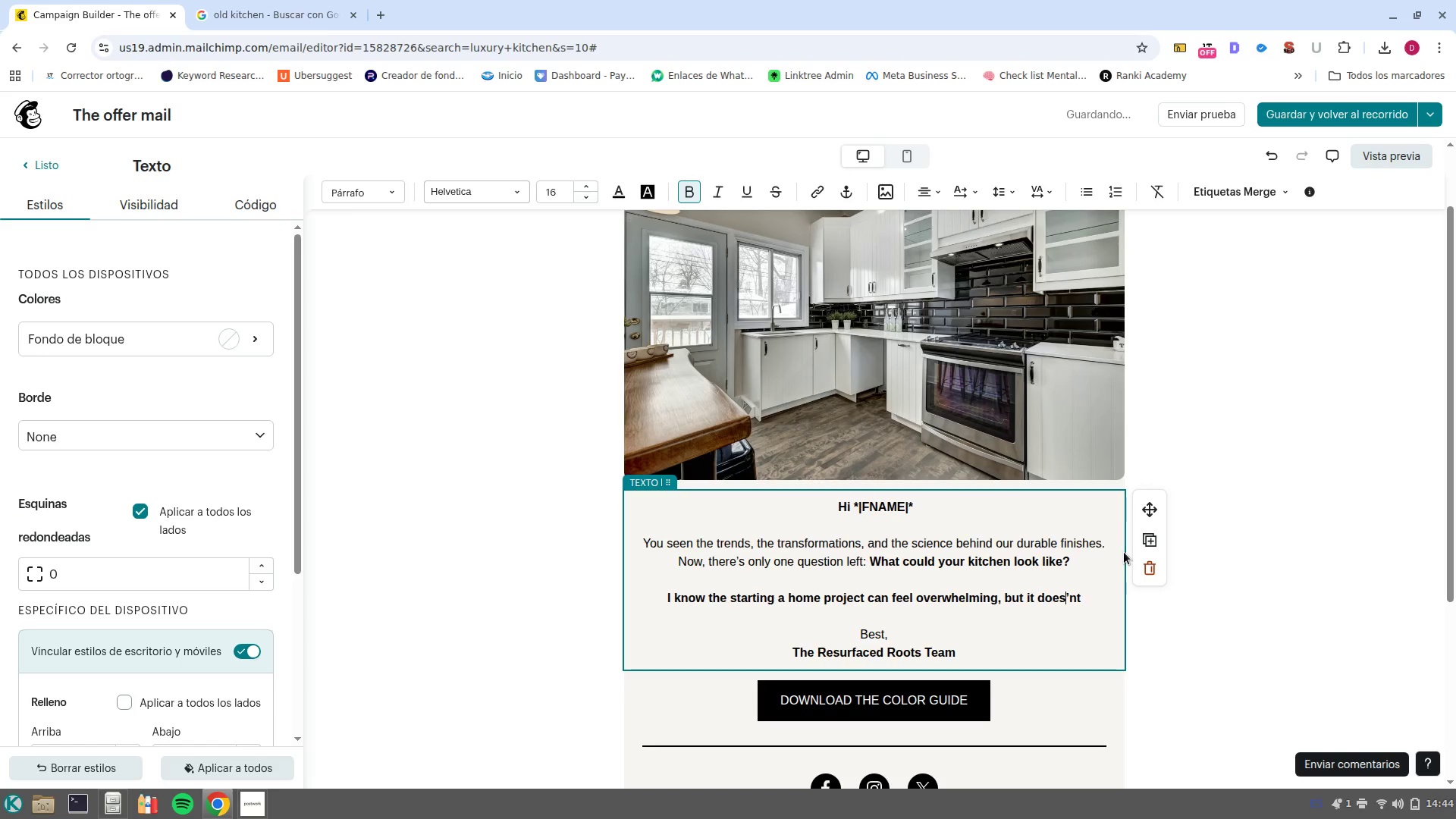 
key(N)
 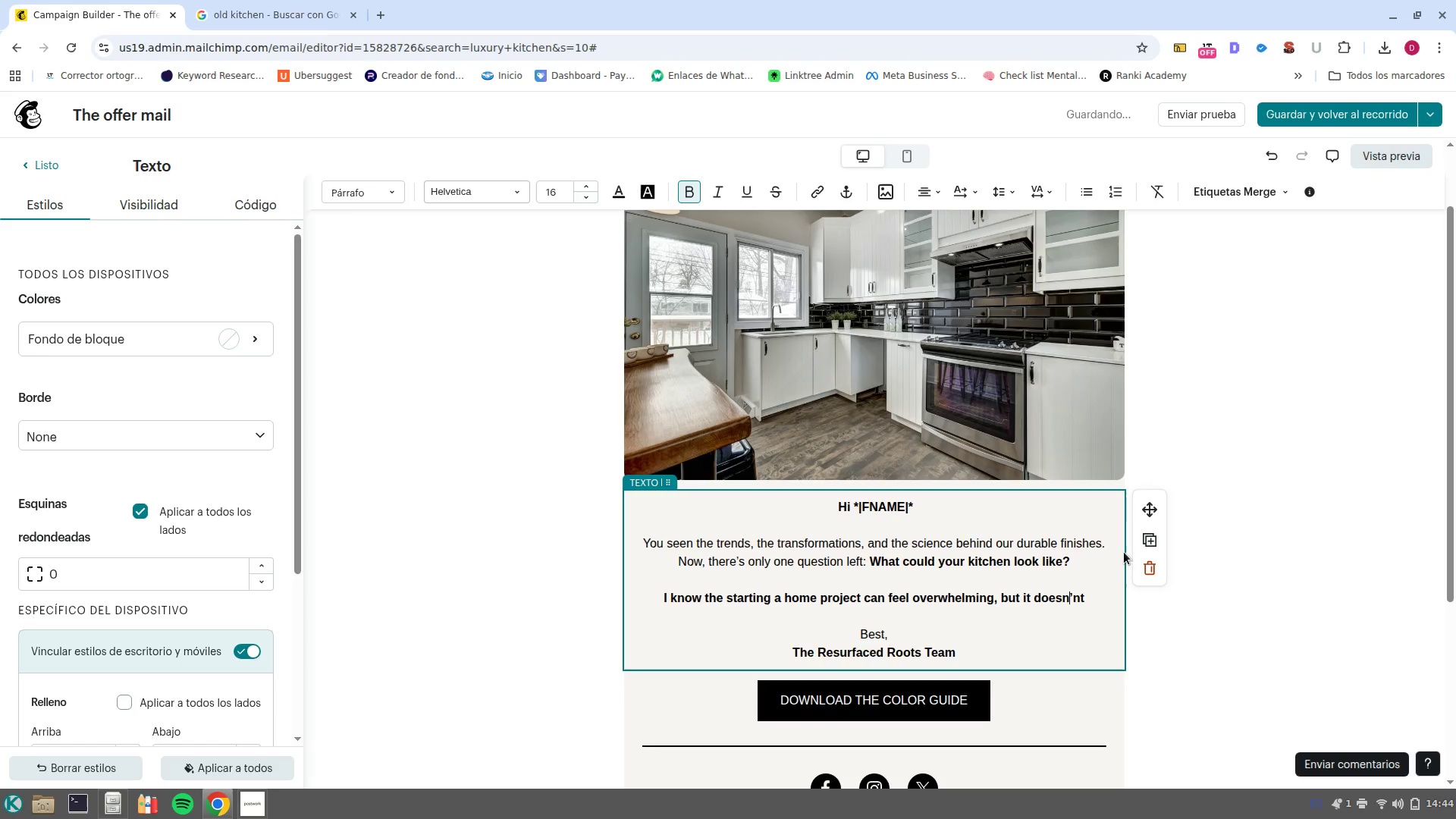 
key(ArrowRight)
 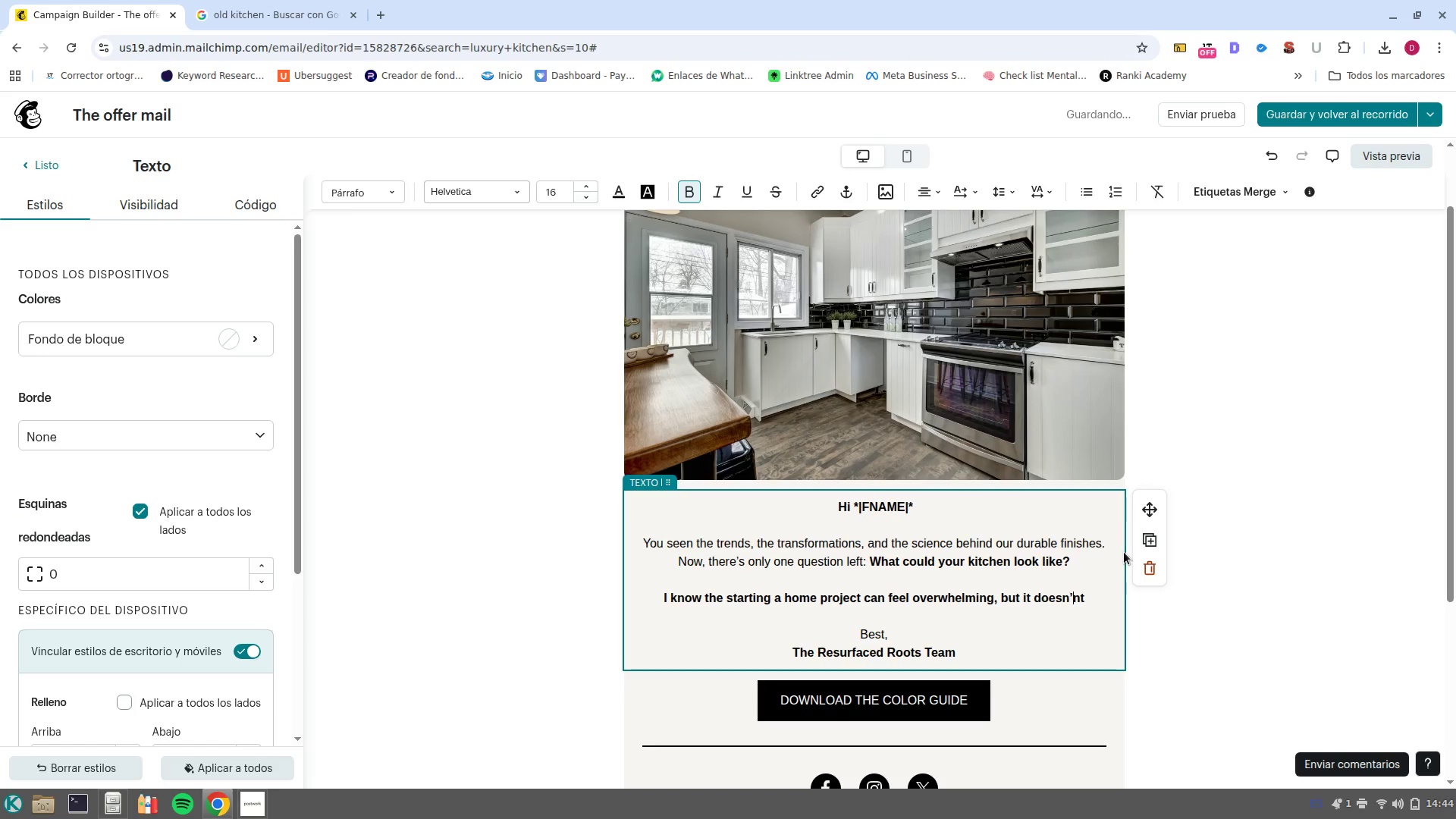 
key(ArrowRight)
 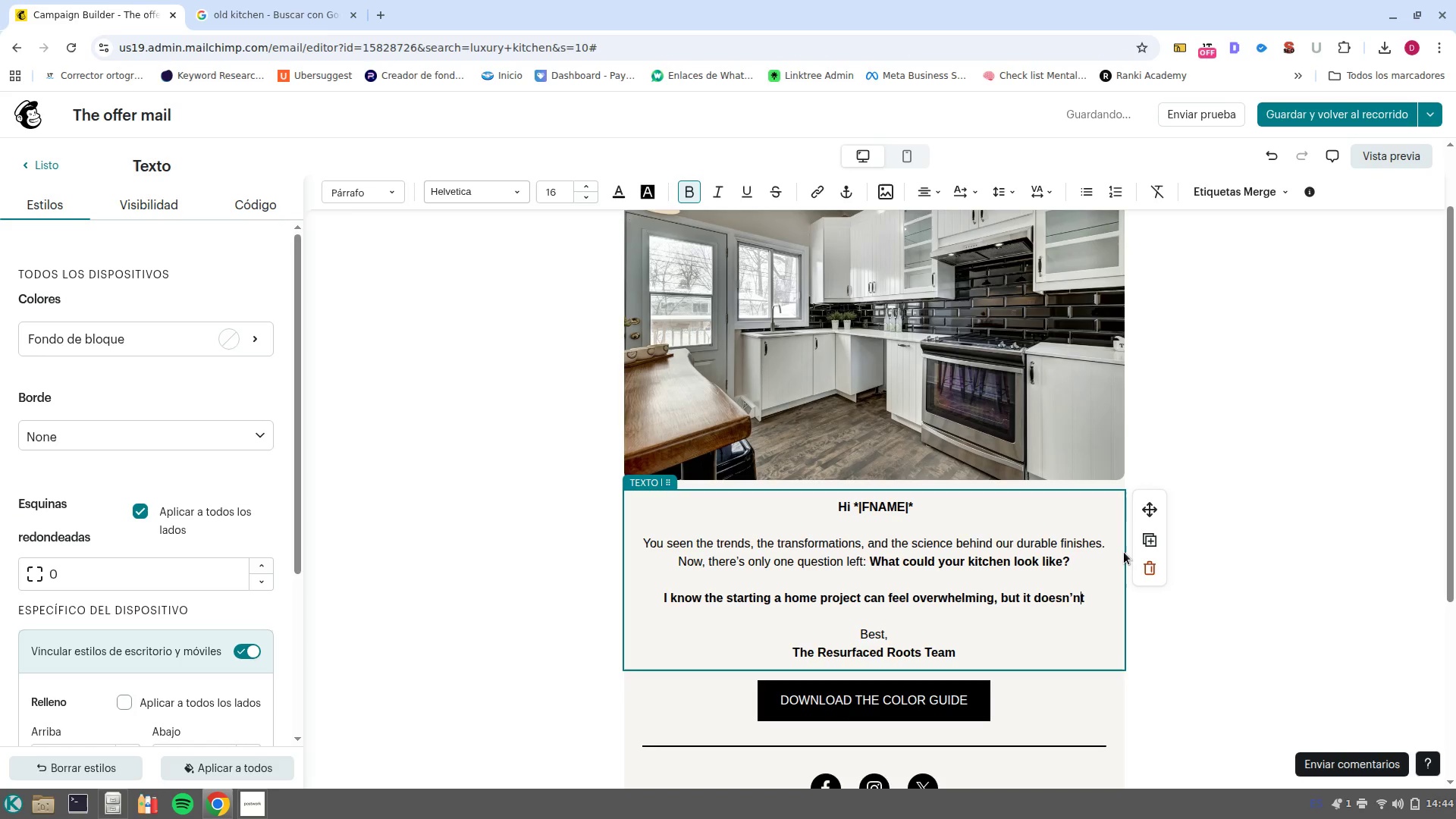 
key(Backspace)
 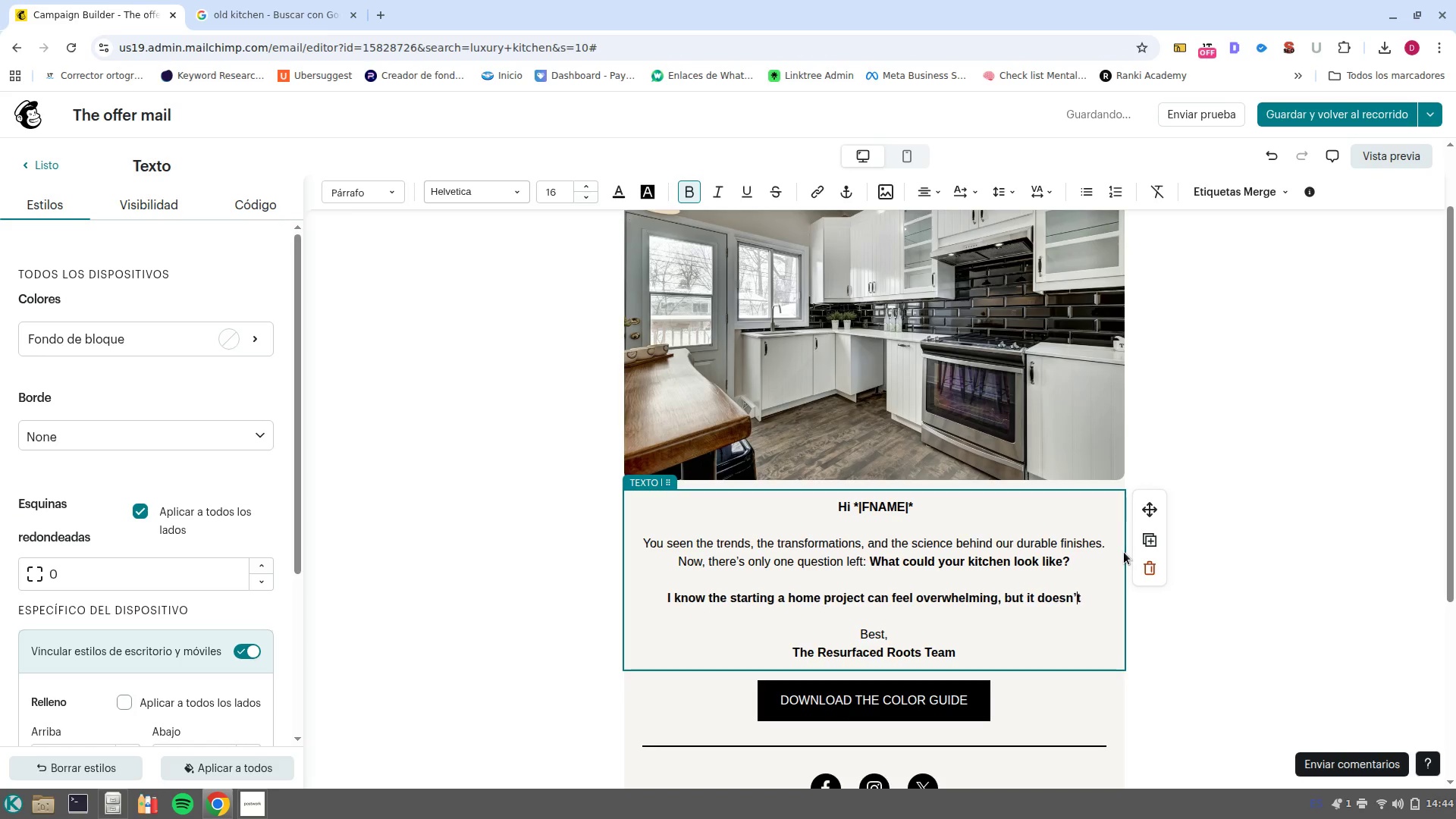 
key(Control+ControlLeft)
 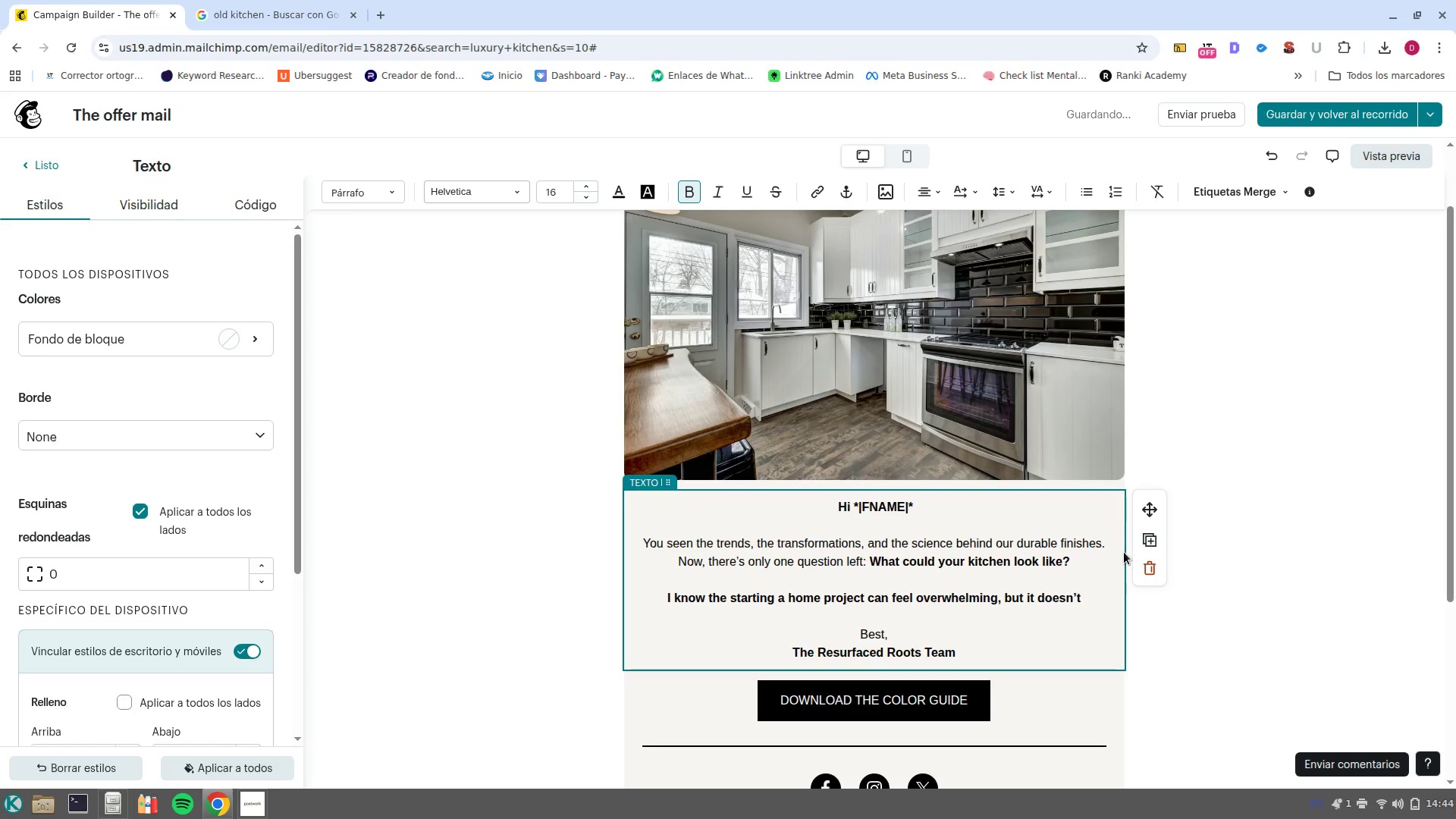 
key(Control+ArrowRight)
 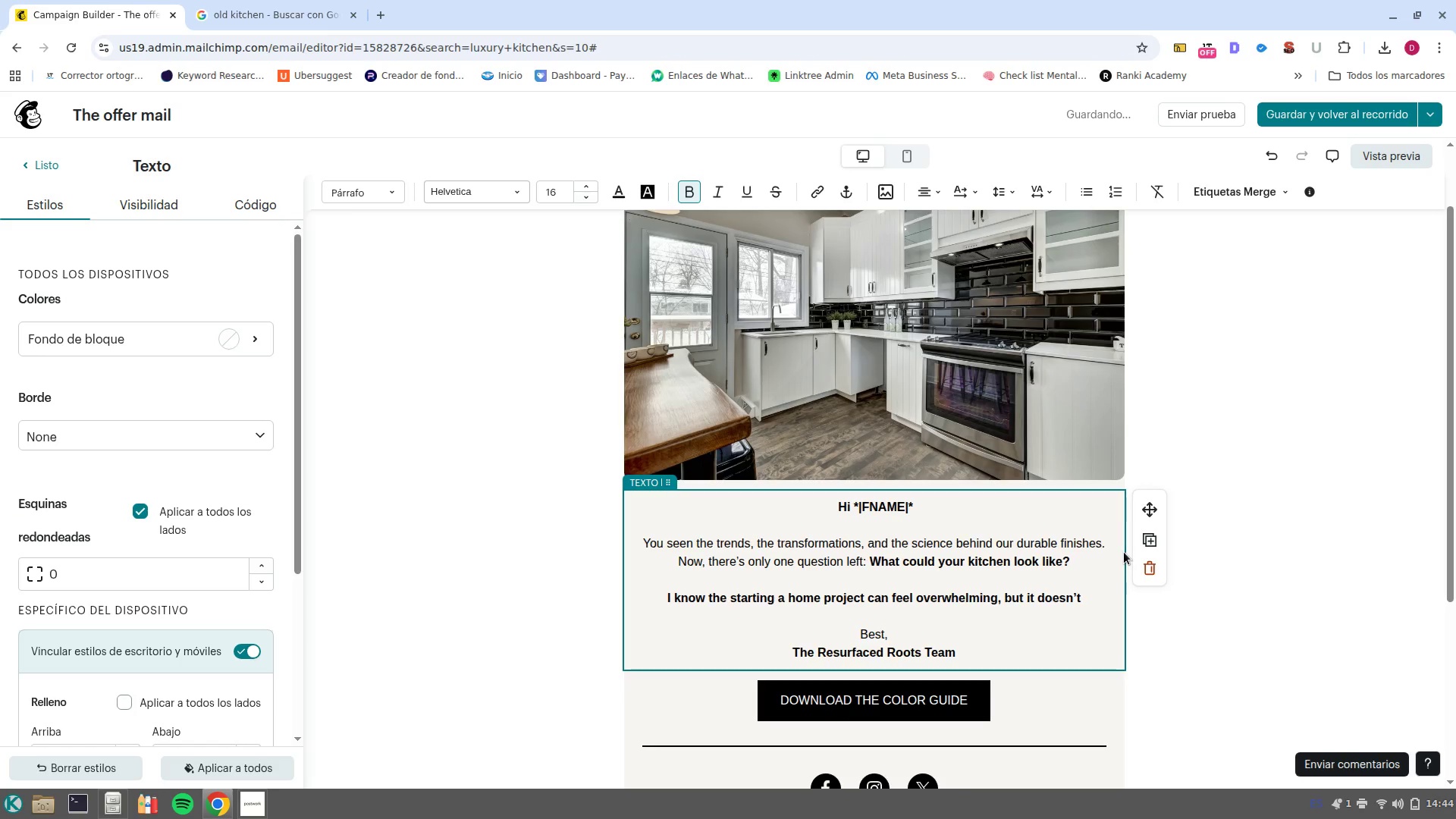 
type( have to be)
 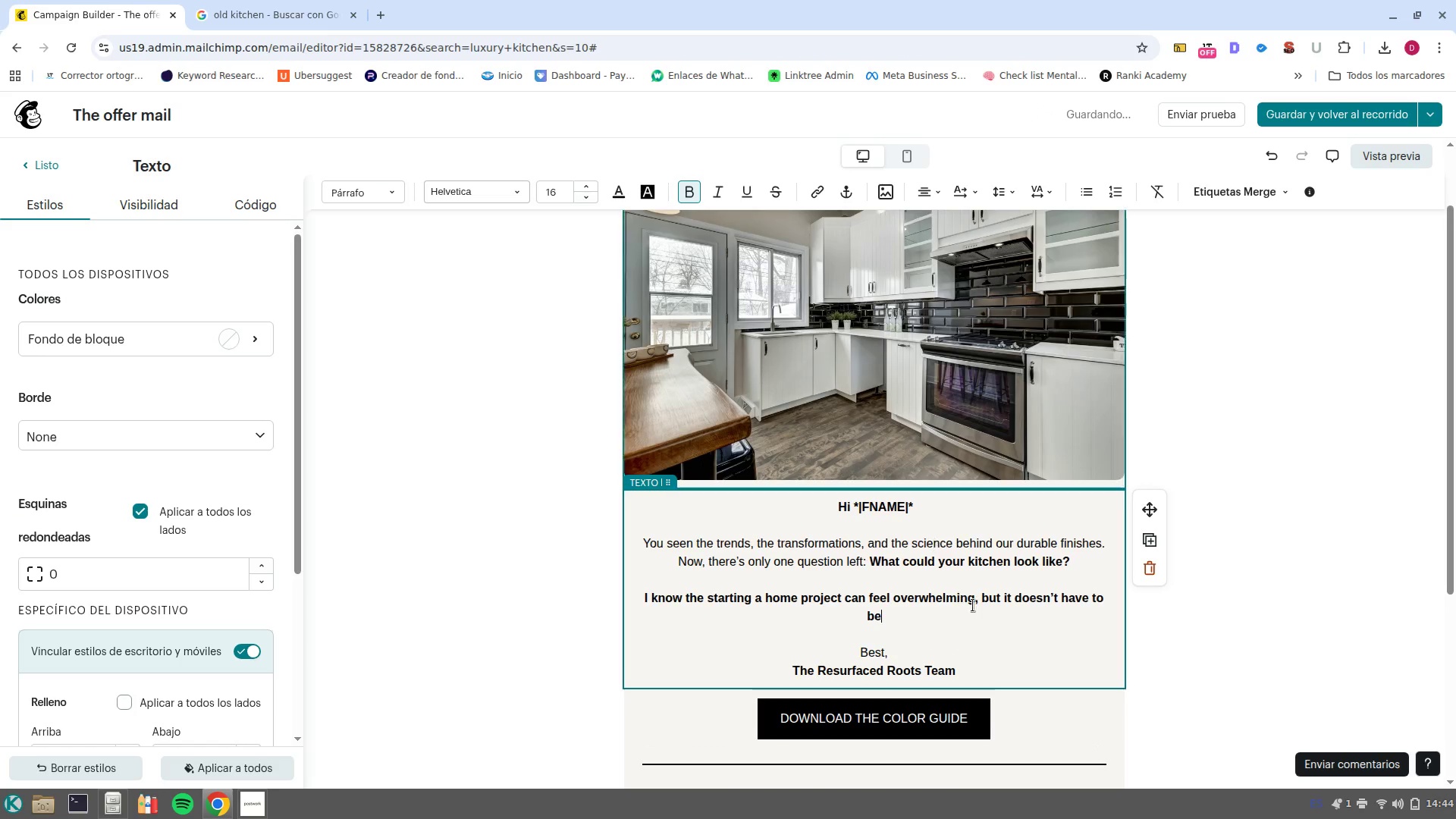 
left_click_drag(start_coordinate=[972, 625], to_coordinate=[642, 602])
 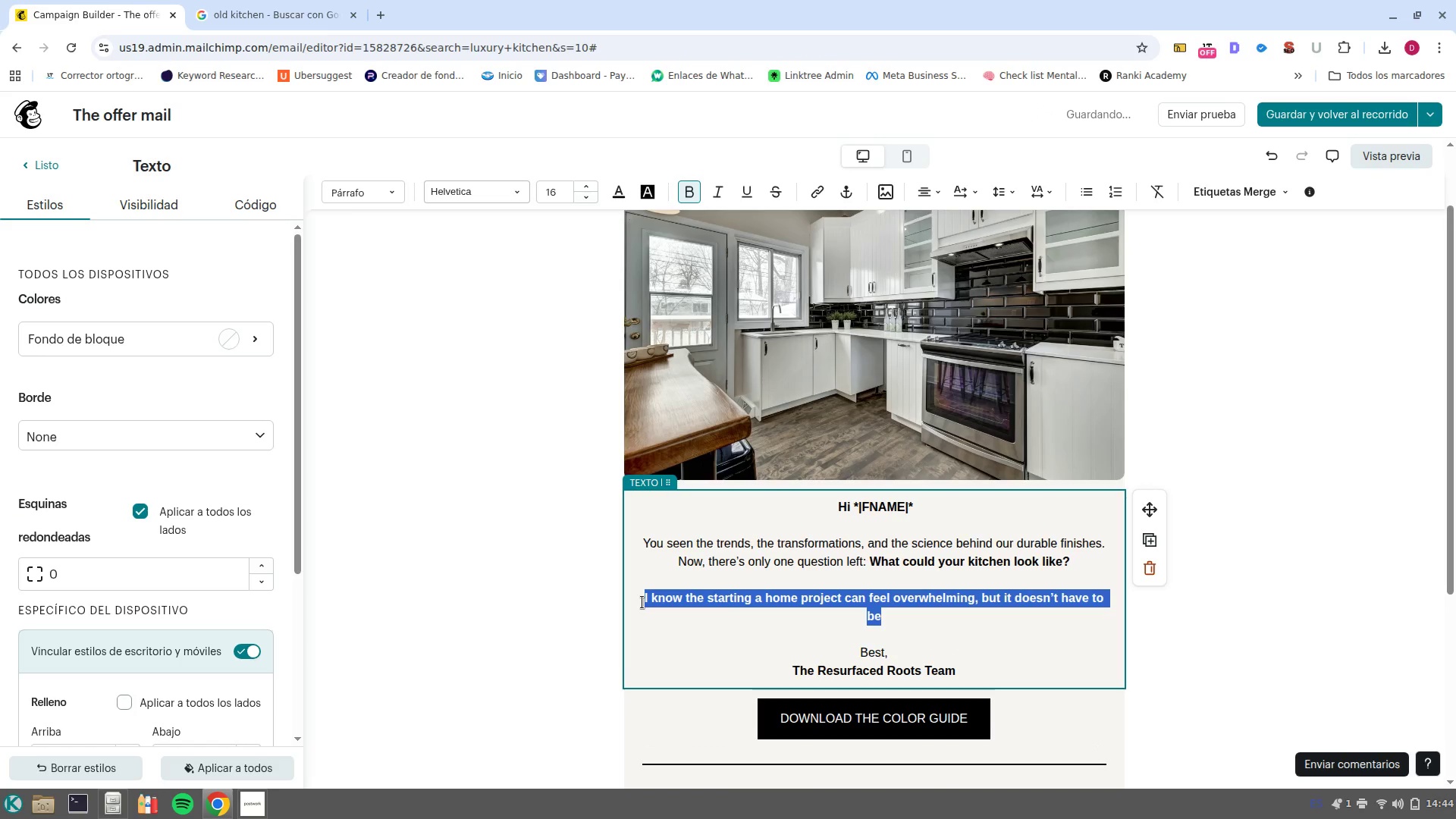 
key(Control+B)
 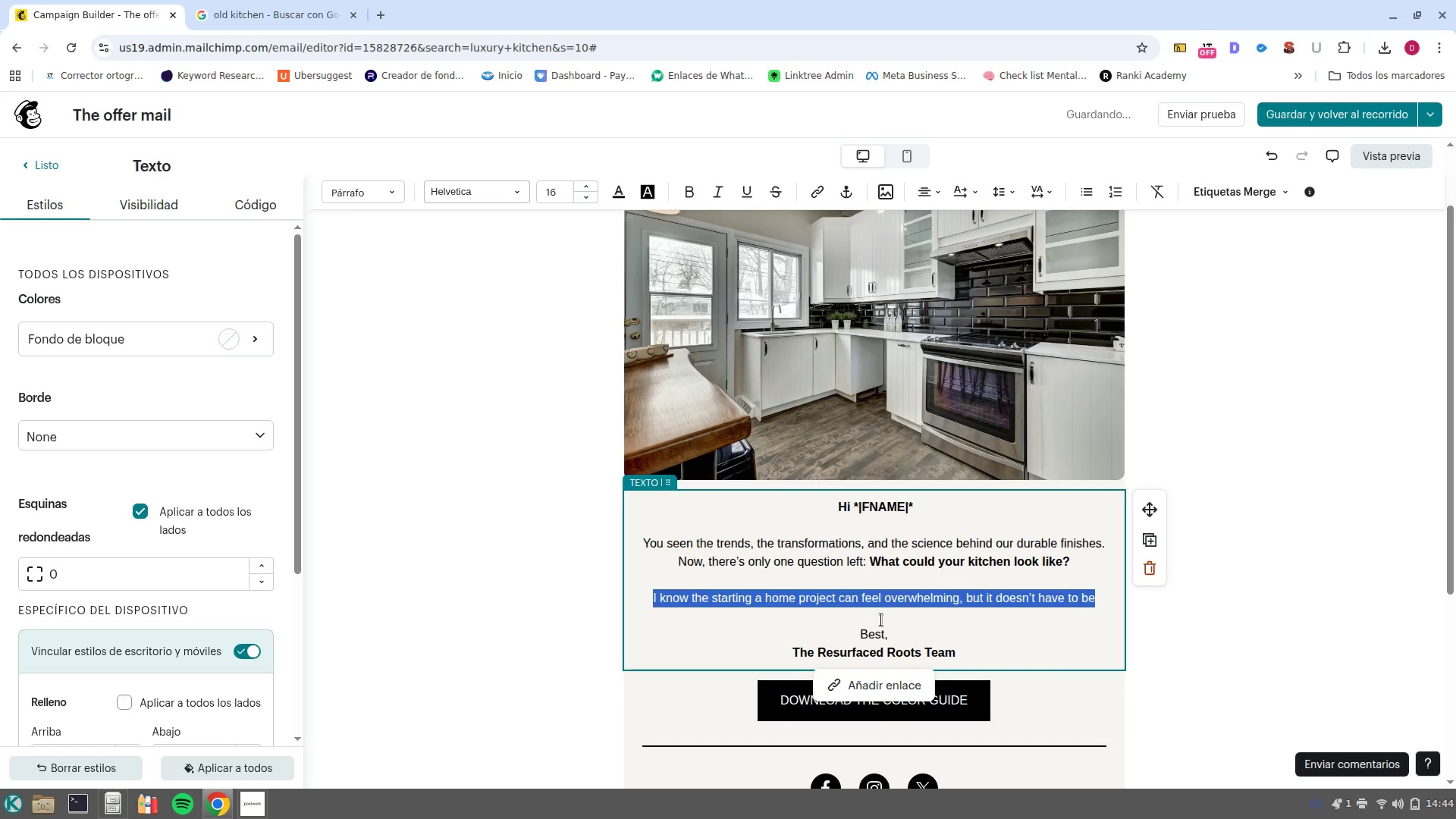 
left_click([905, 620])
 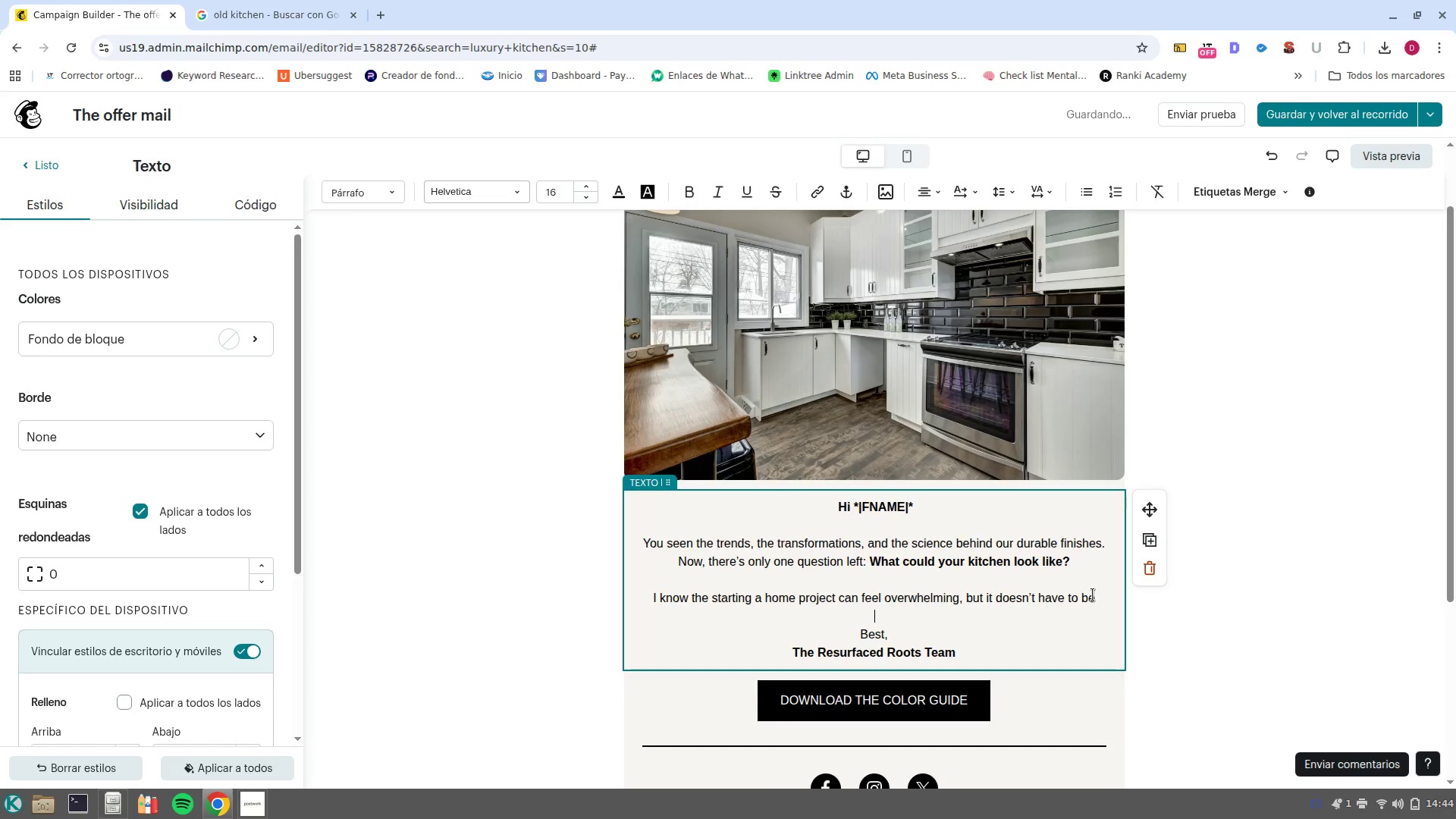 
left_click([1102, 602])
 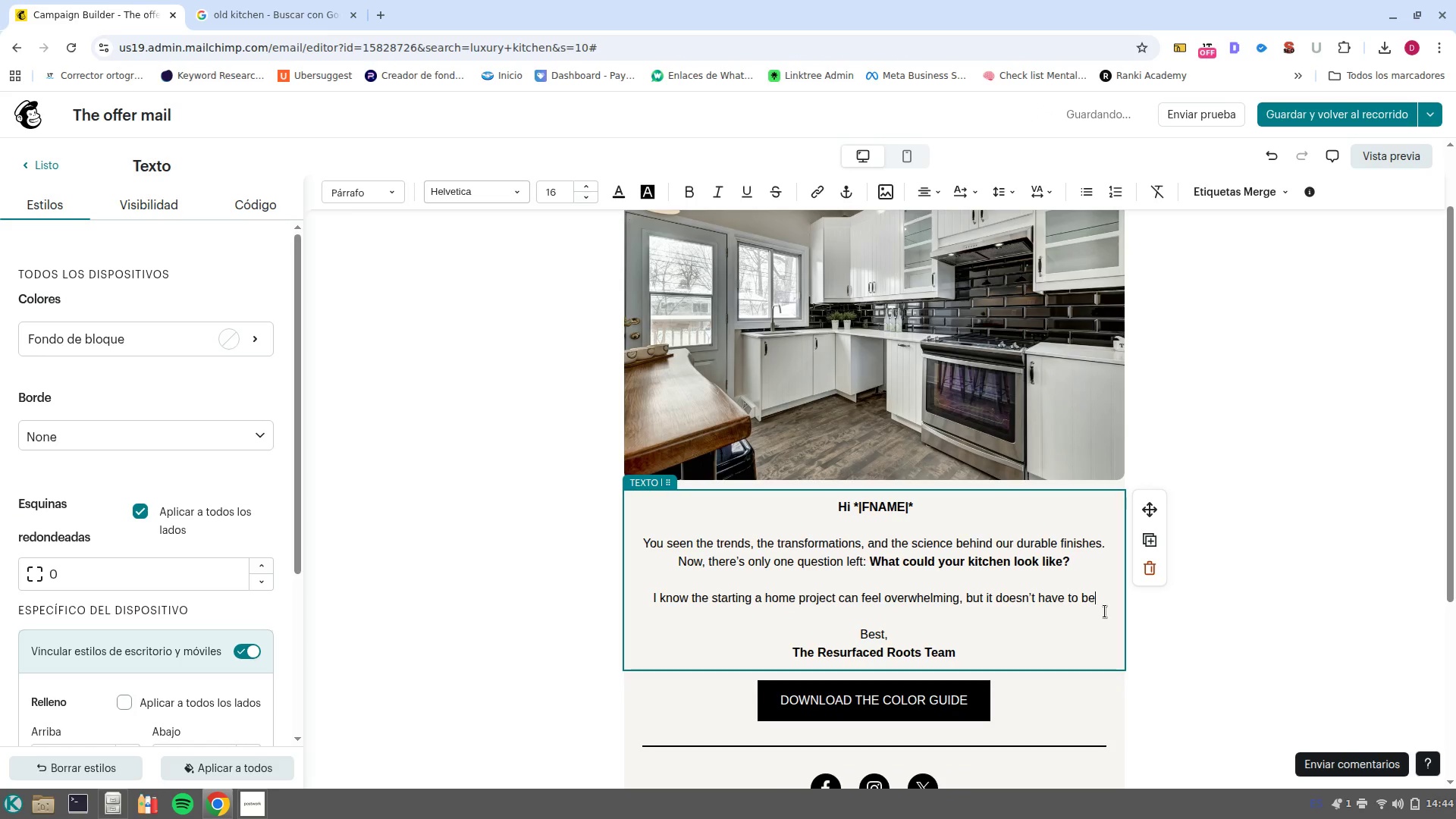 
type(. We-de)
key(Backspace)
type( love to invite you to a fr)
key(Backspace)
key(Backspace)
 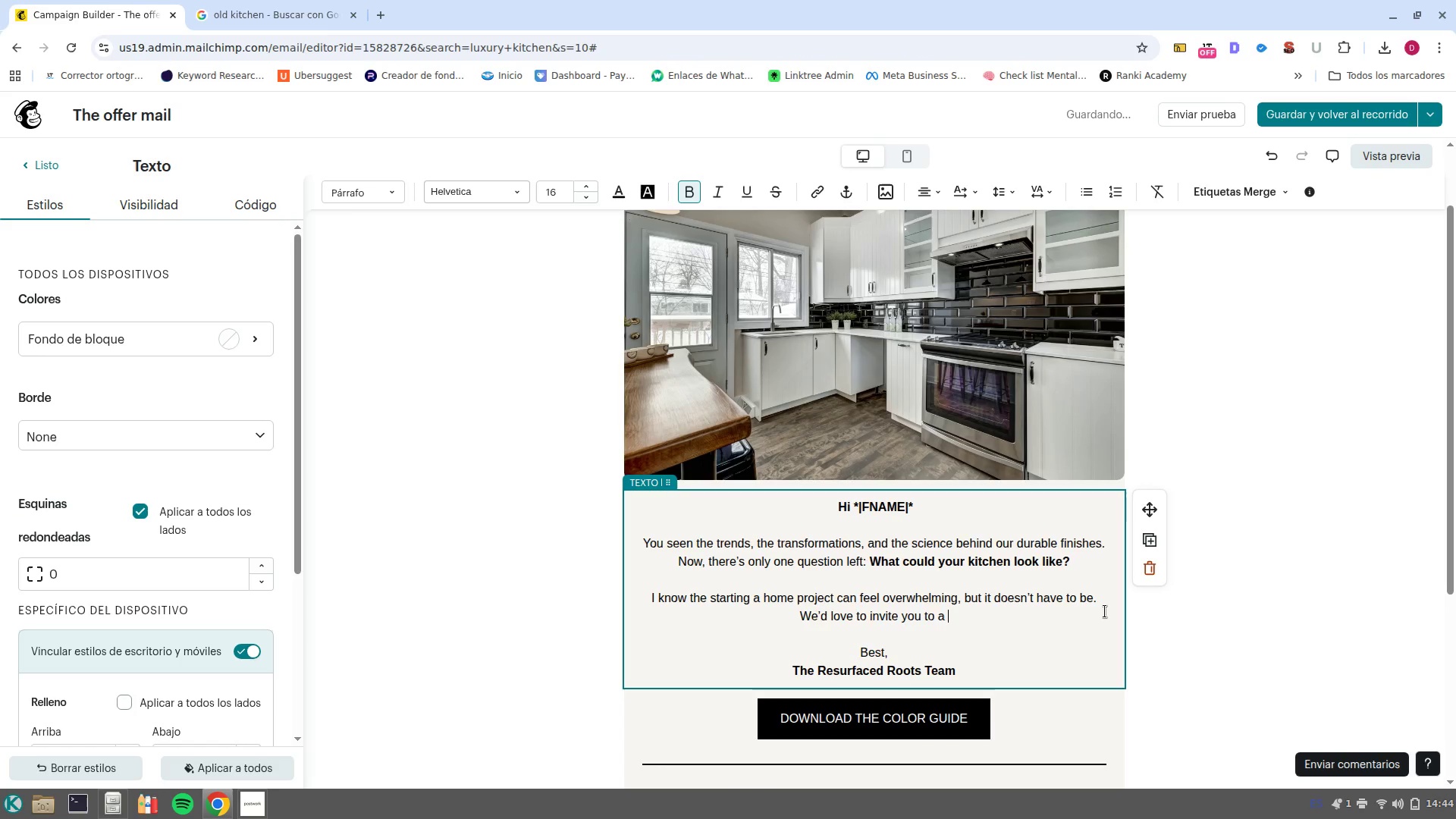 
 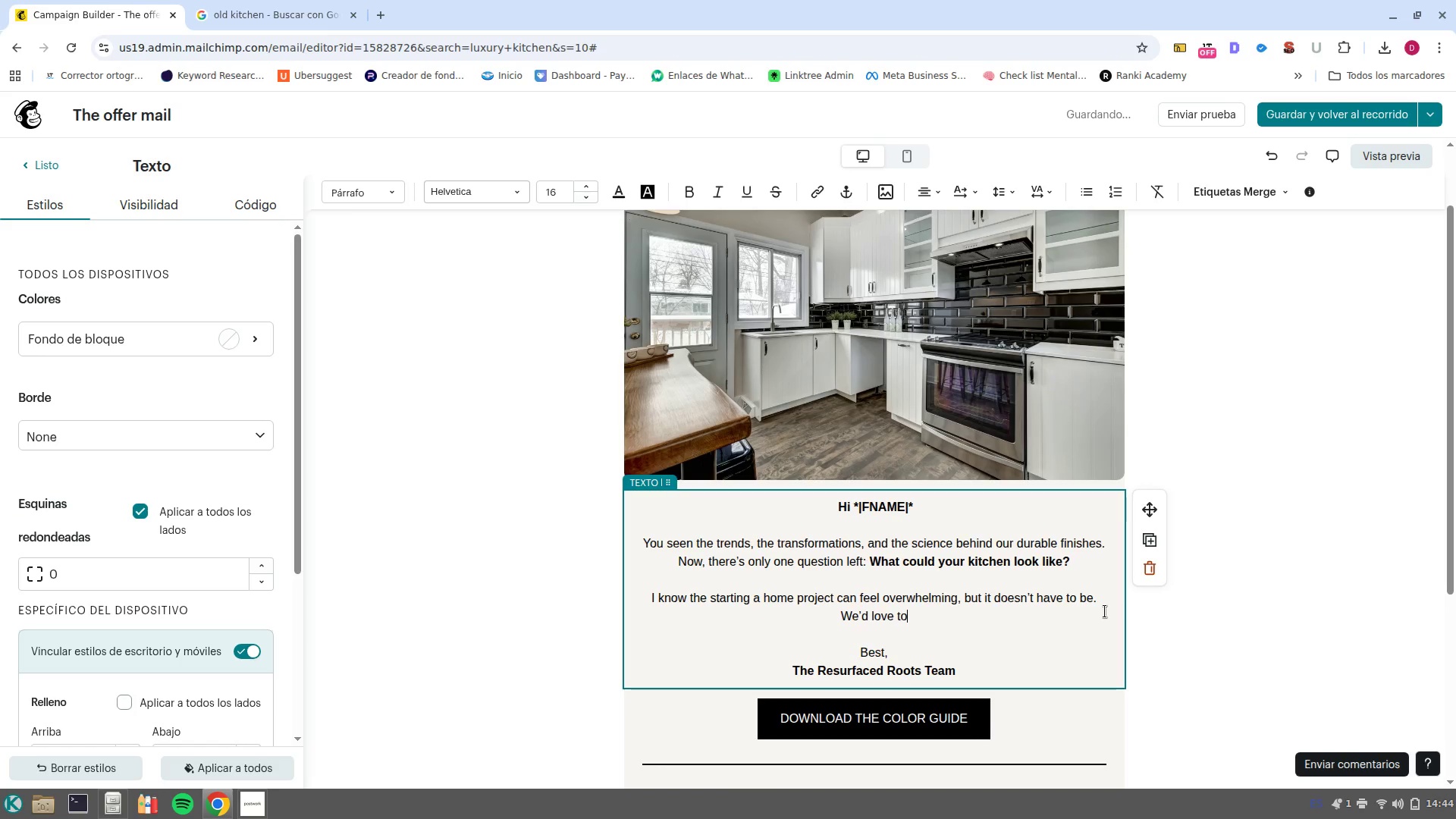 
key(Control+ControlLeft)
 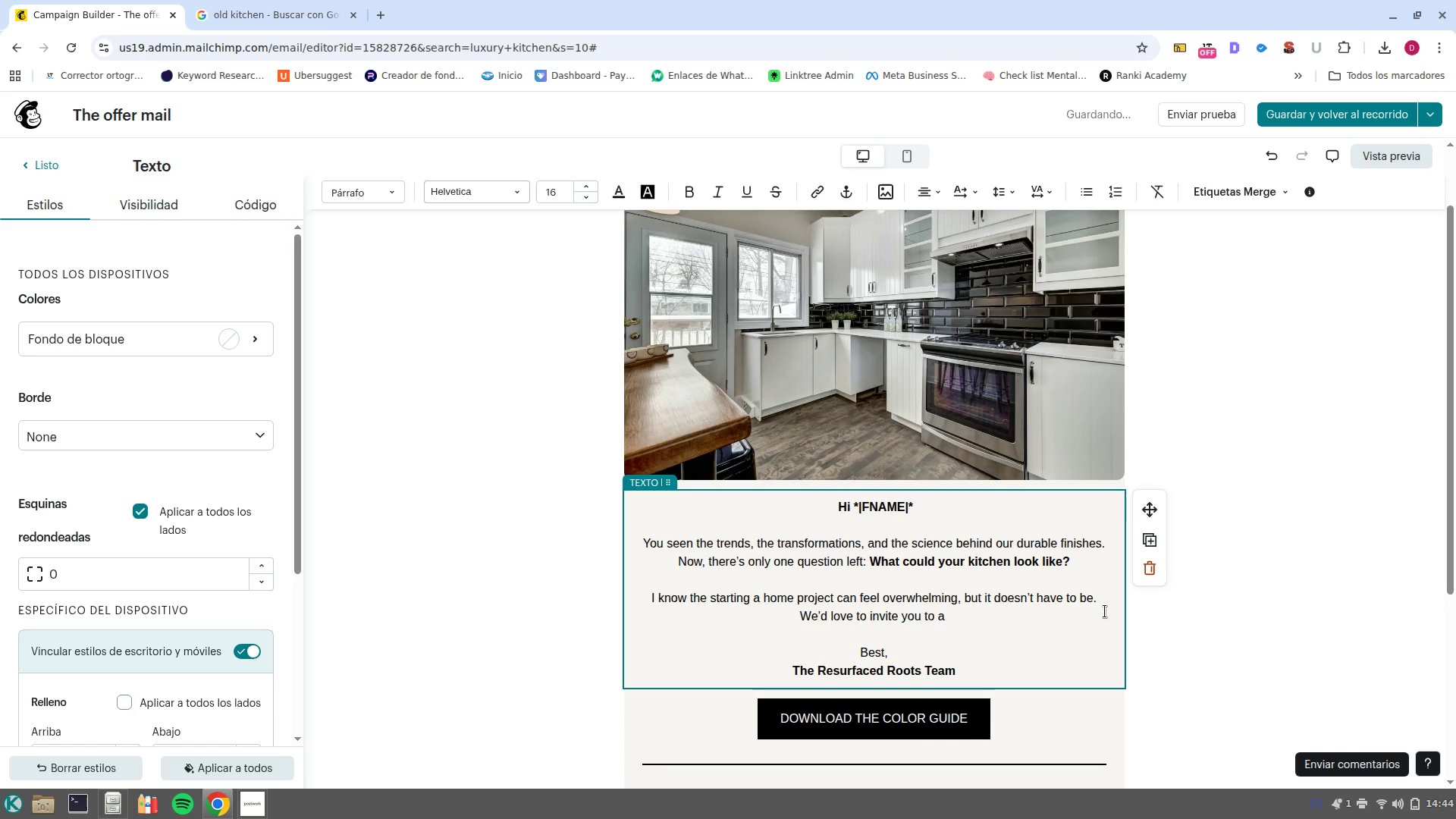 
key(Control+B)
 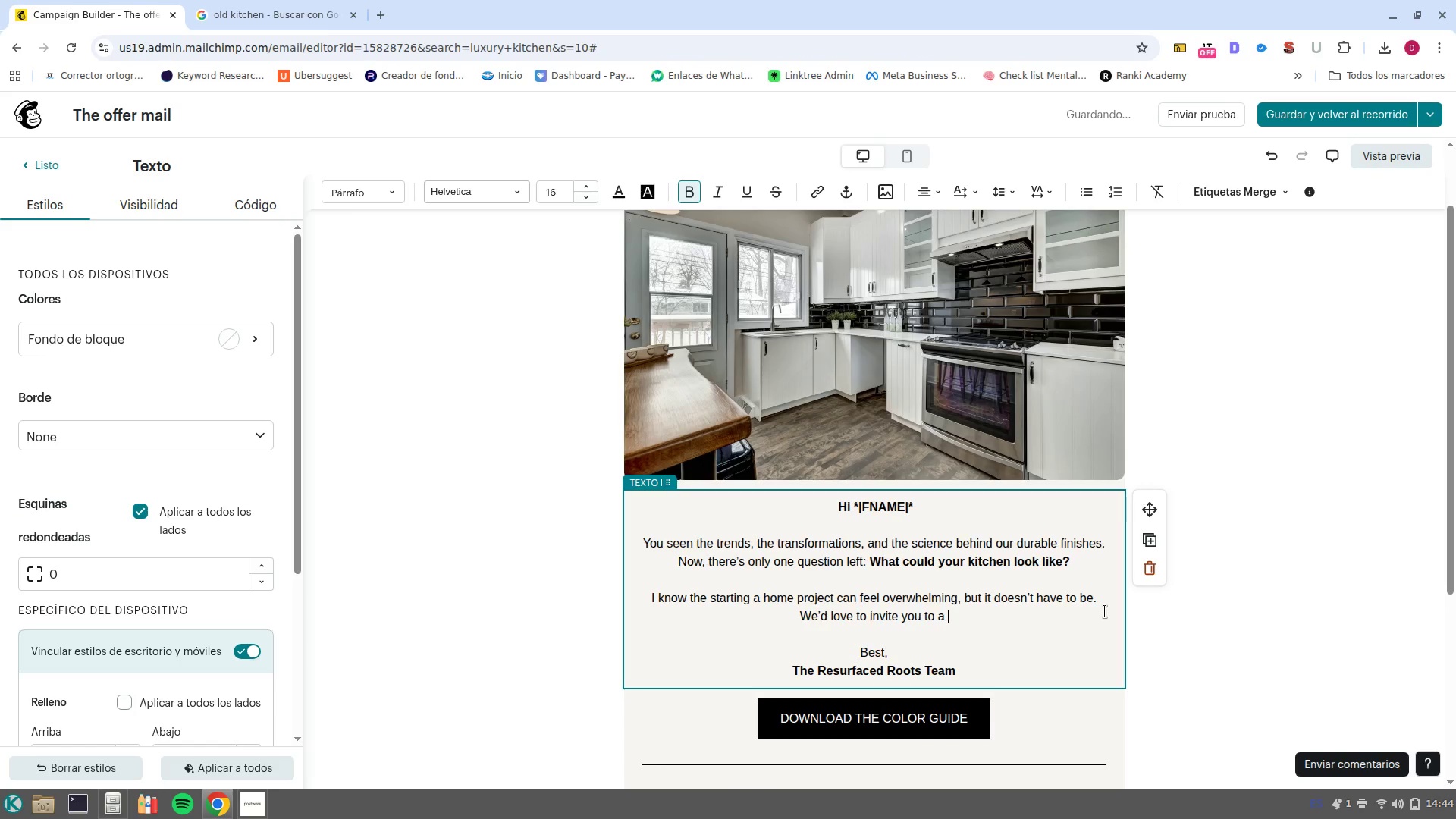 
type(Free 15/ minte)
key(Backspace)
key(Backspace)
type(ute )
 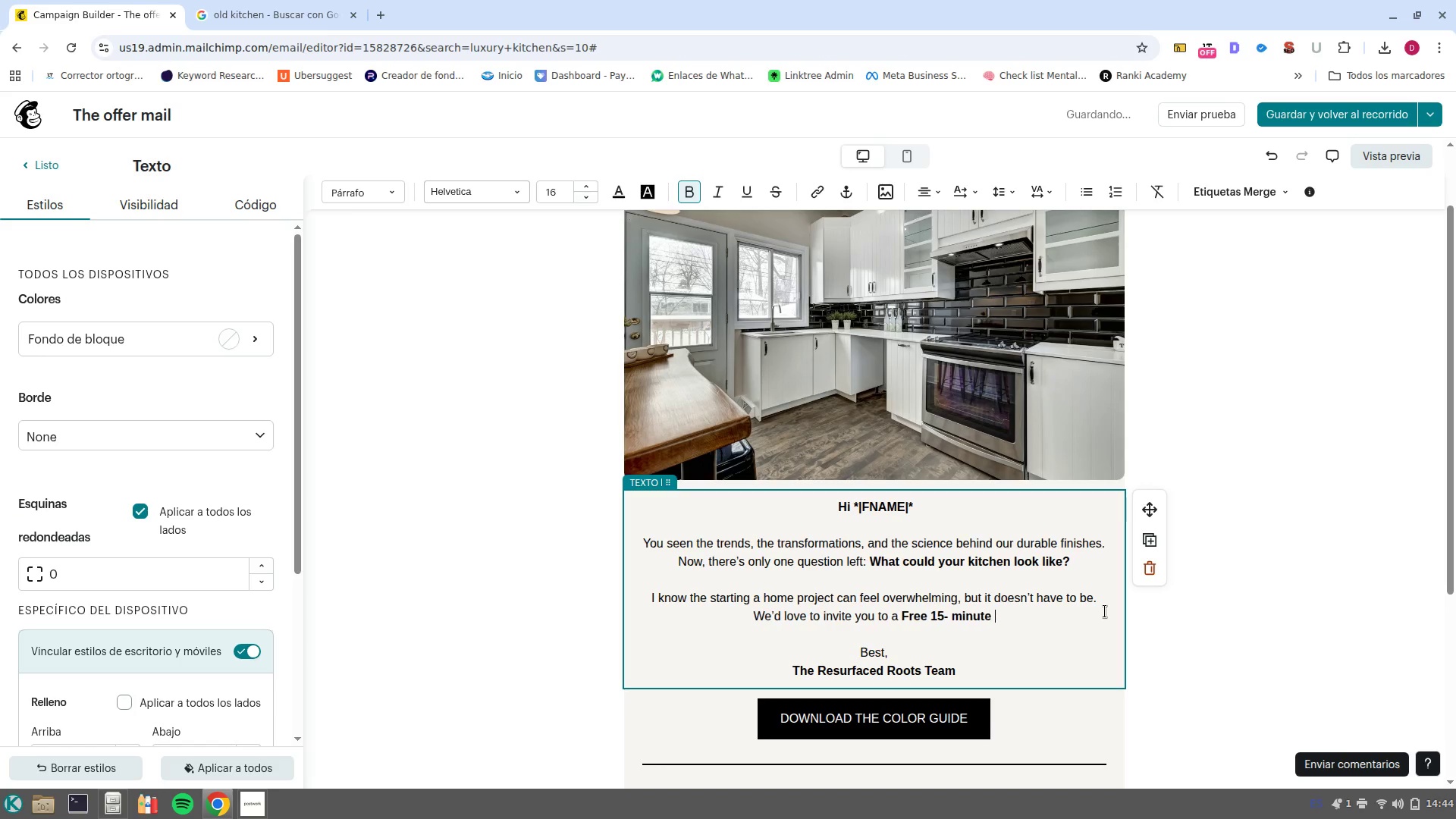 
key(Control+ControlLeft)
 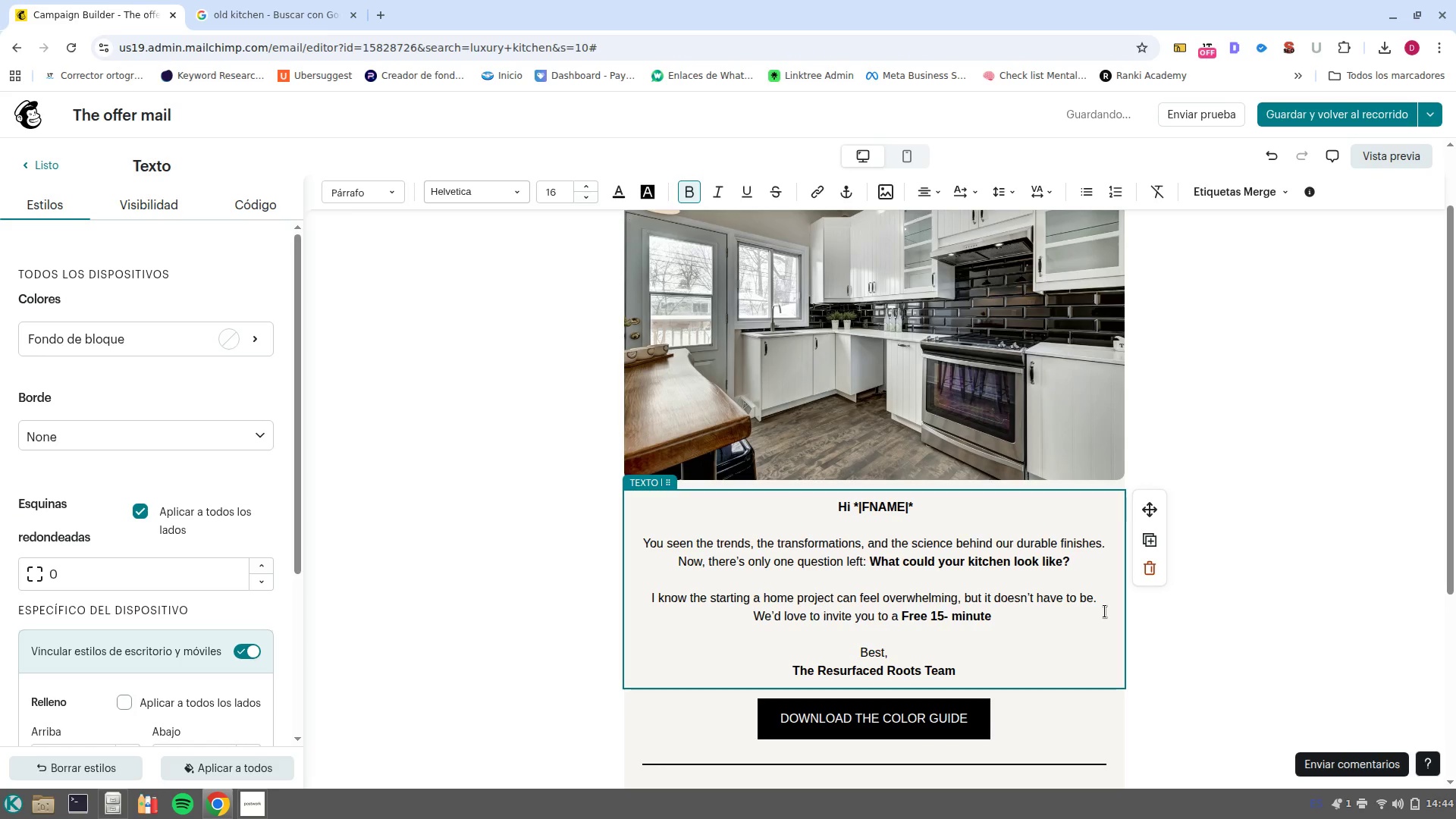 
type(Virtual consultation)
 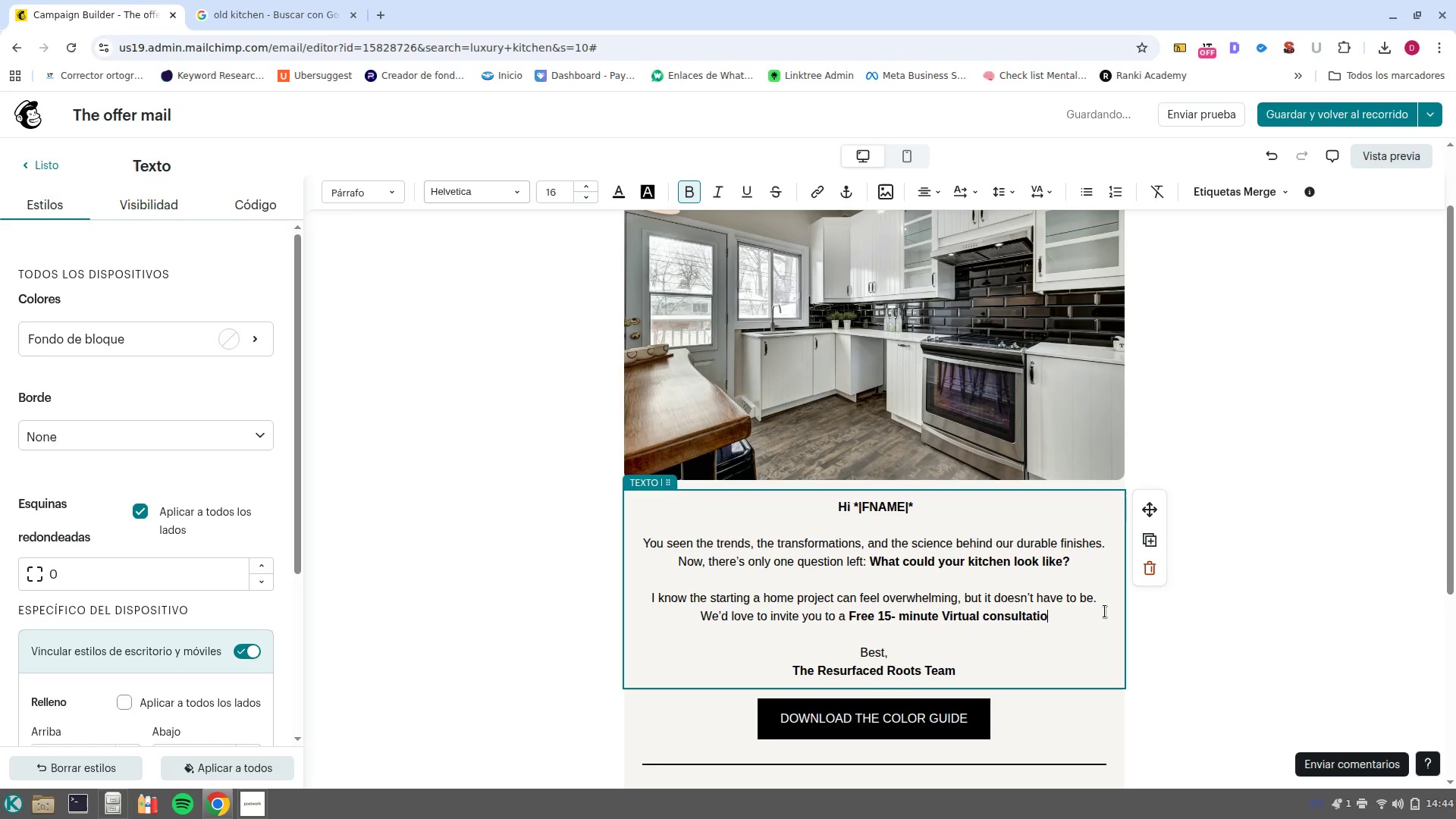 
key(Control+ControlLeft)
 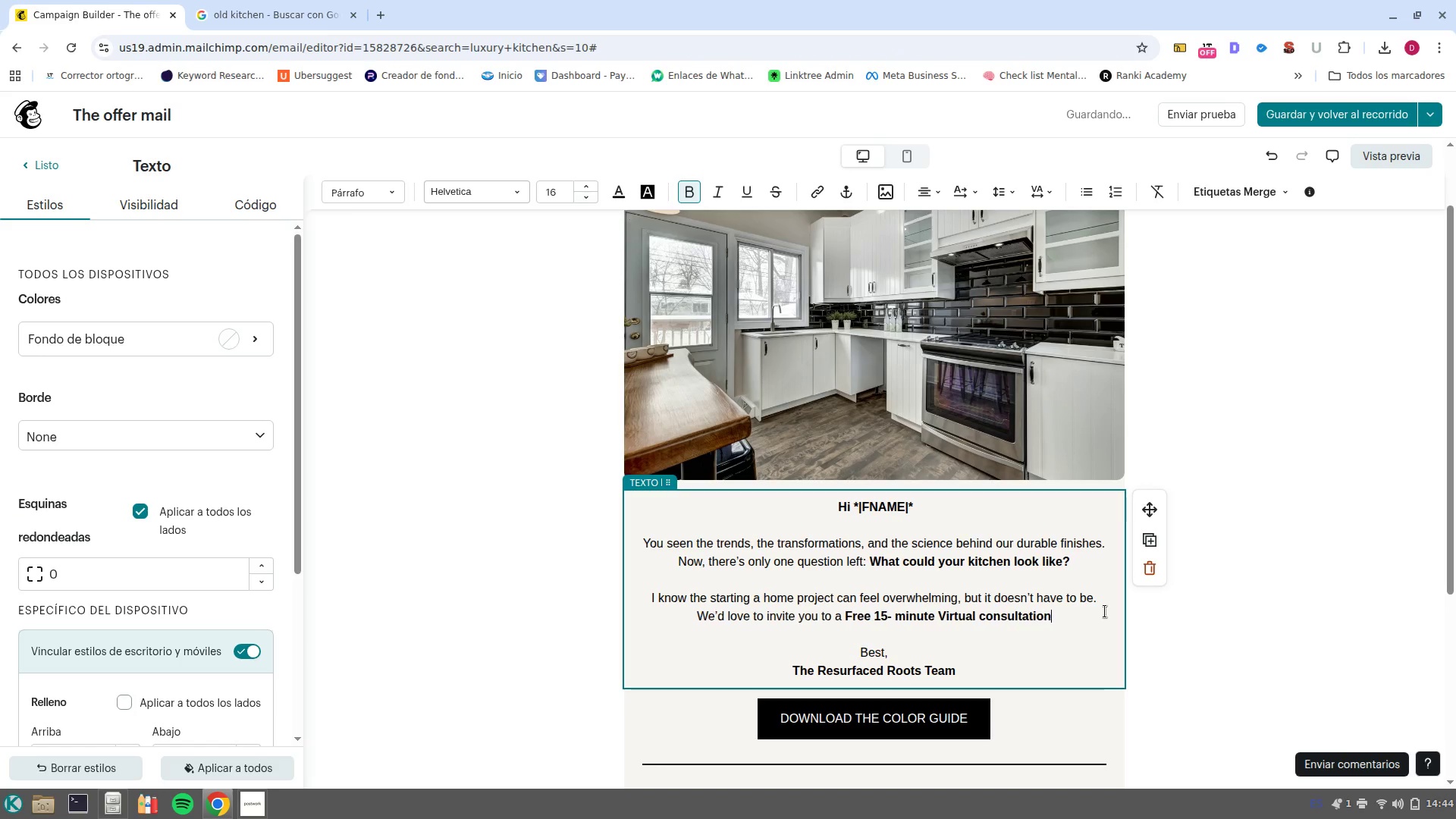 
key(Control+ArrowLeft)
 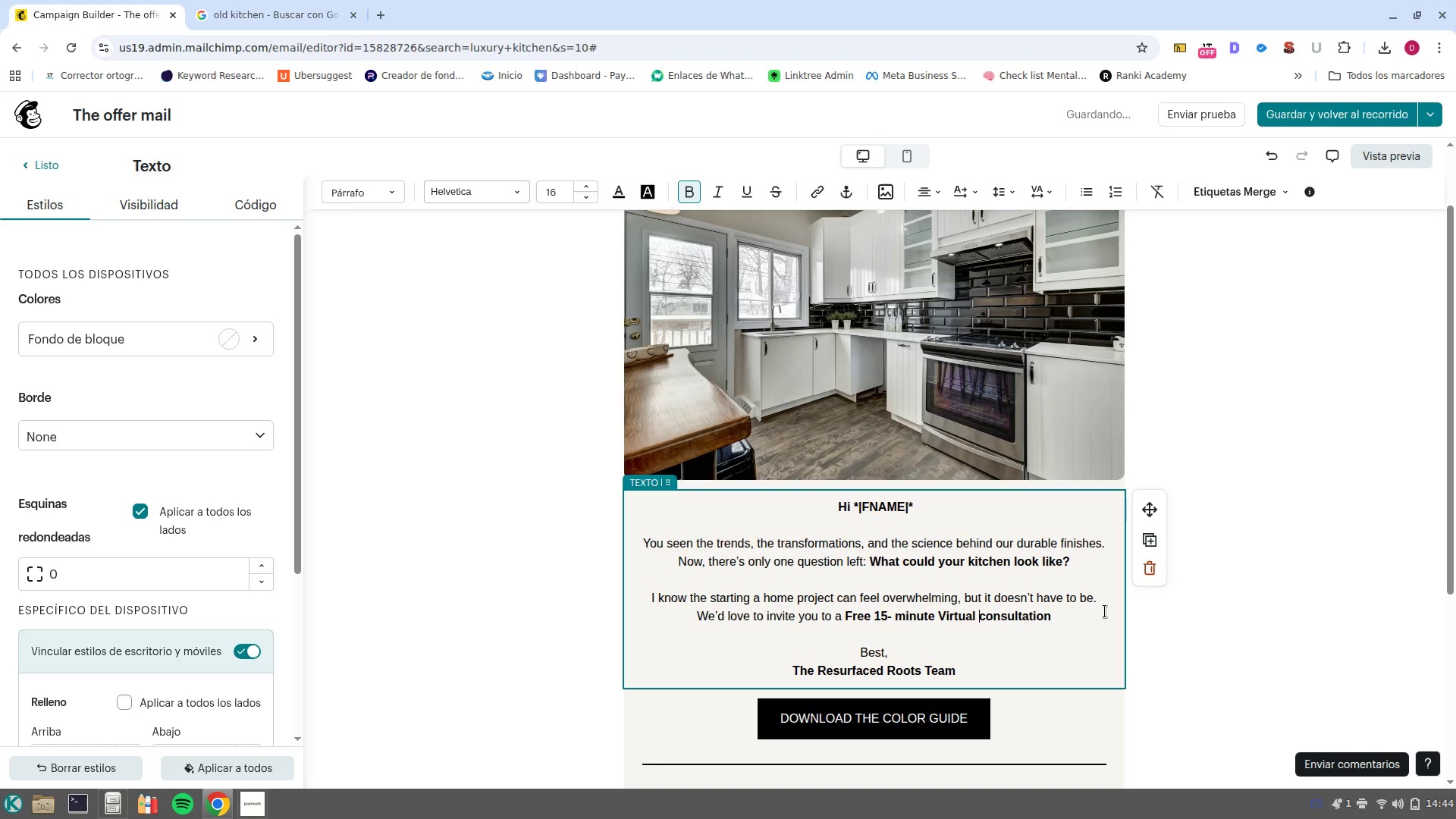 
key(ArrowRight)
 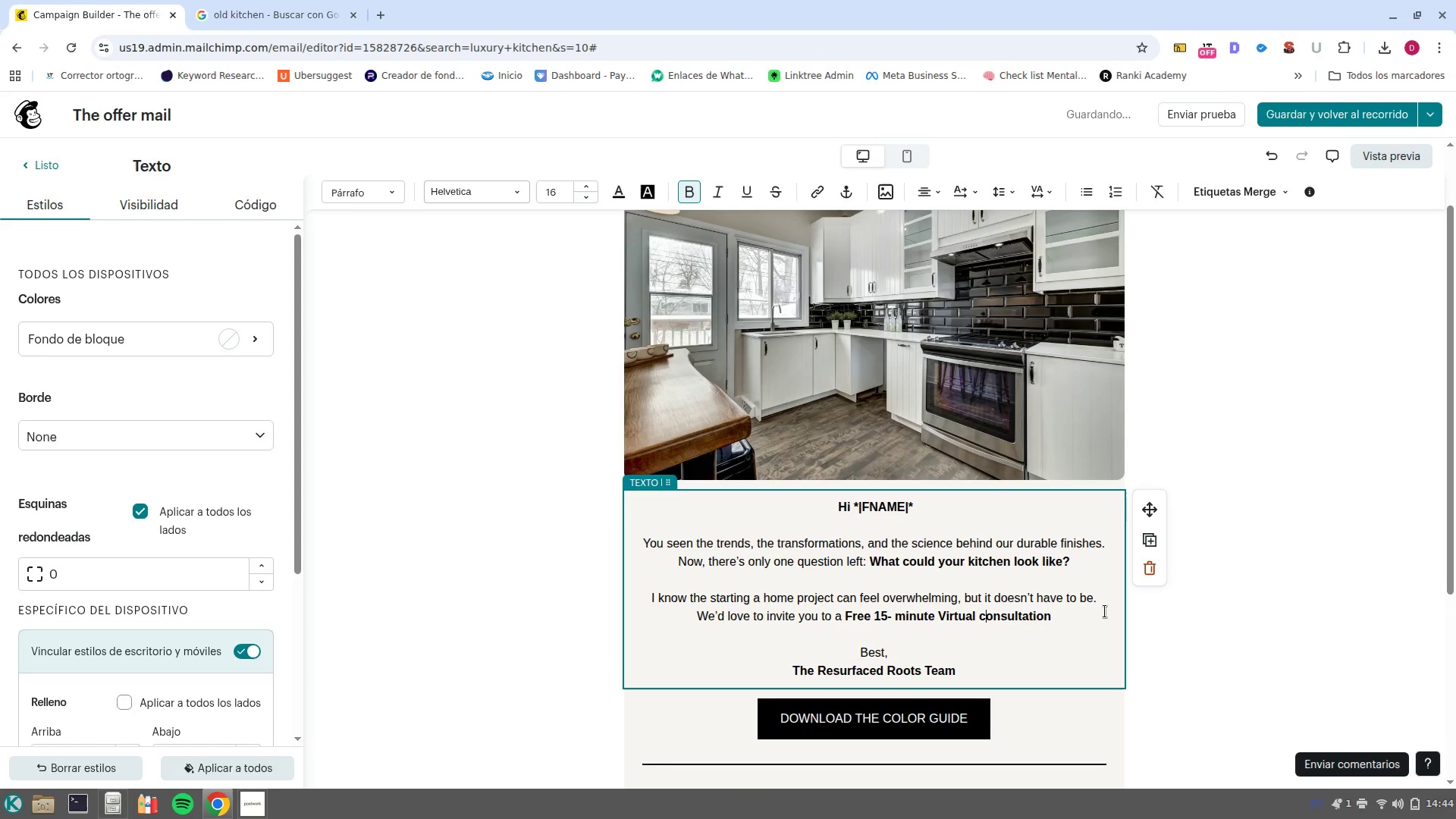 
key(Backspace)
 